 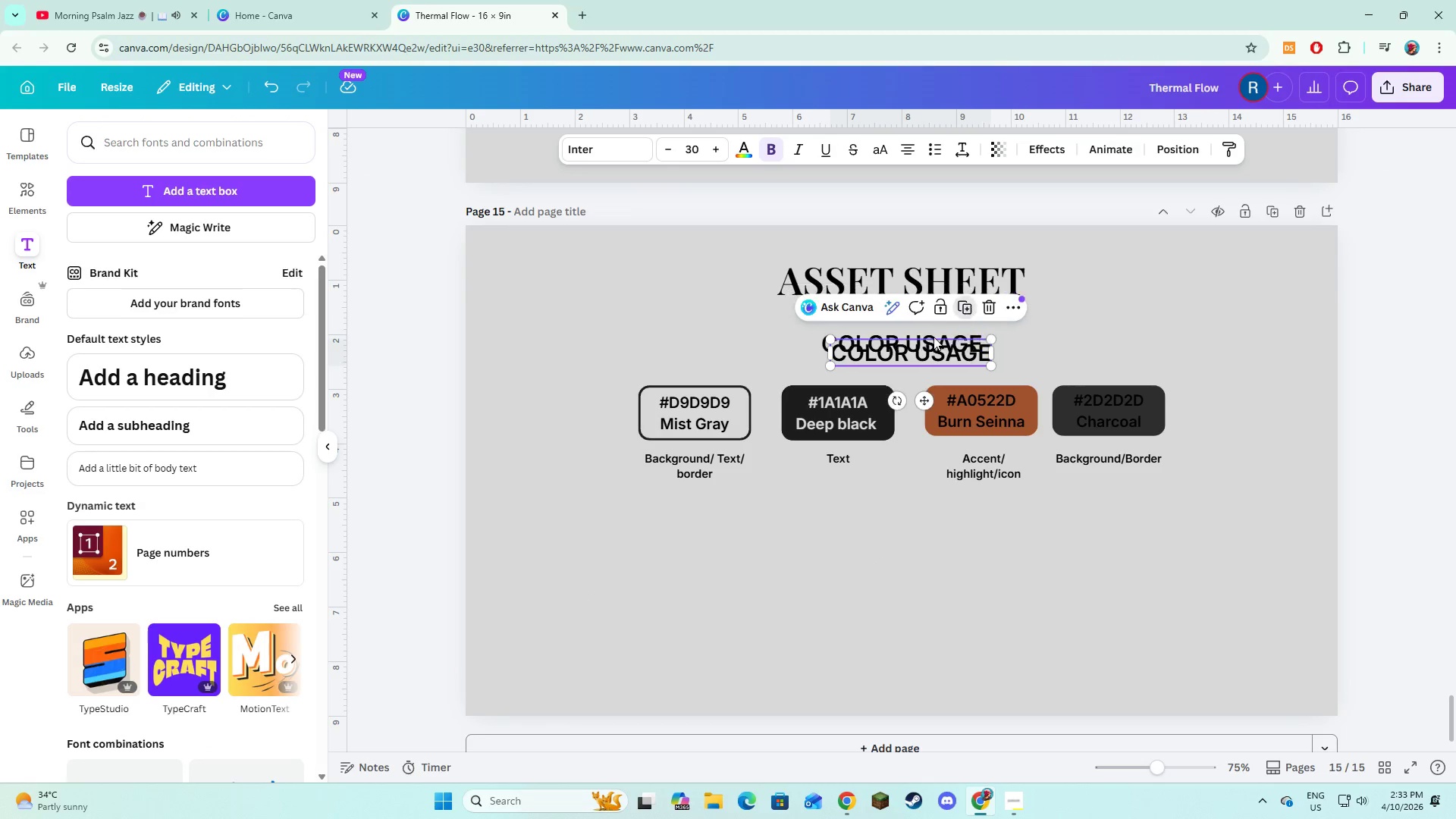 
left_click_drag(start_coordinate=[924, 391], to_coordinate=[920, 533])
 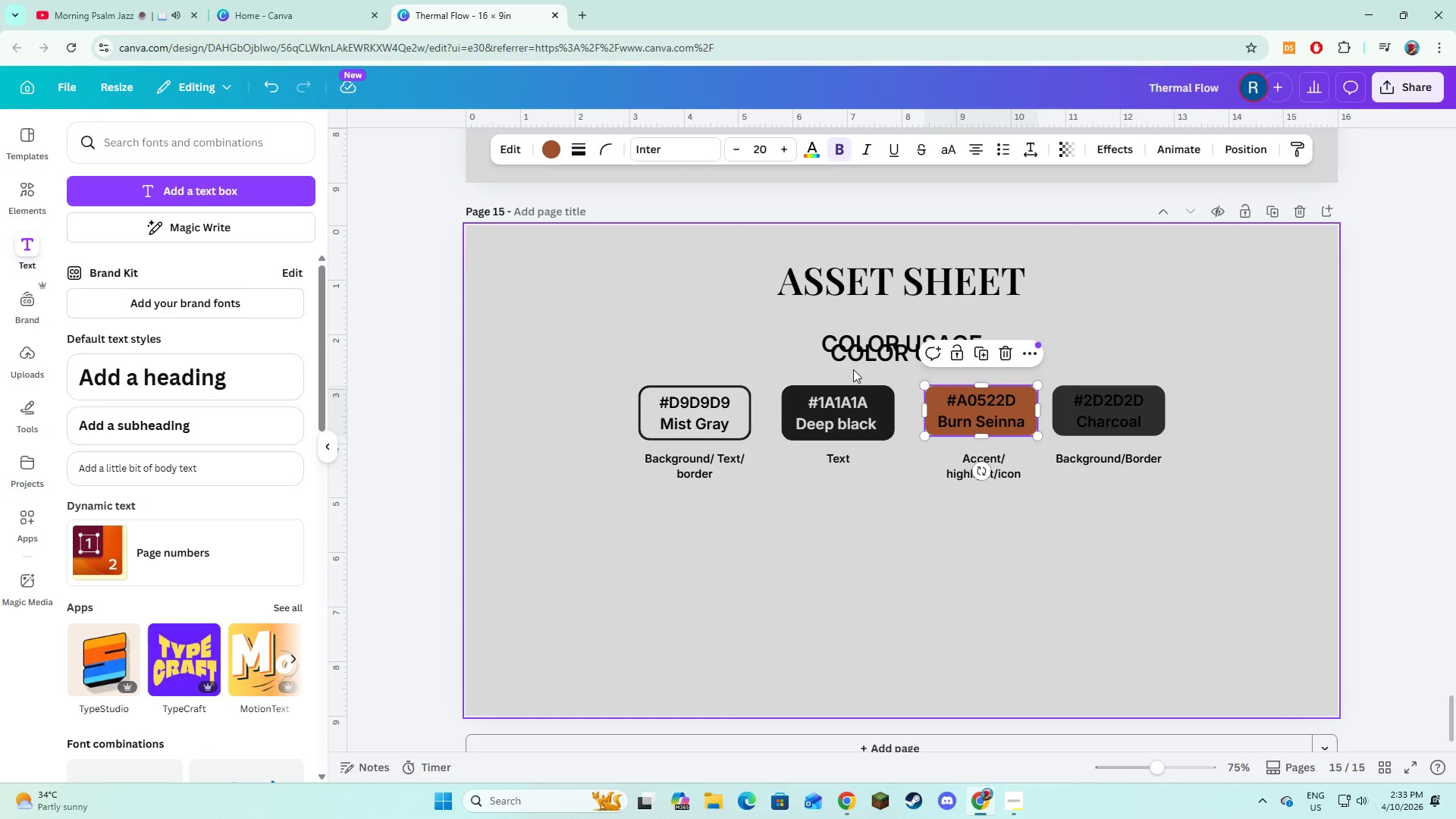 
left_click([856, 364])
 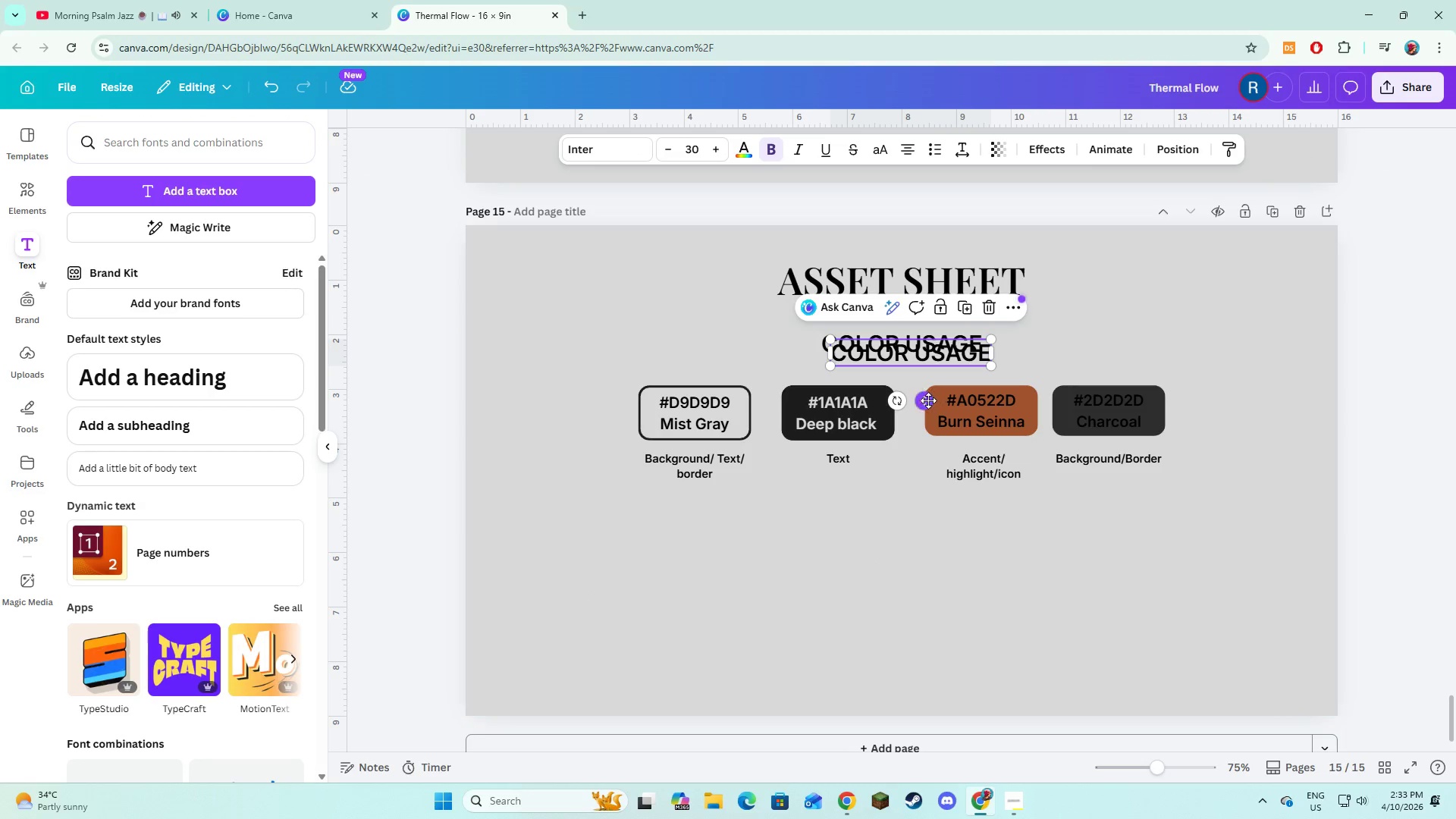 
left_click_drag(start_coordinate=[928, 400], to_coordinate=[937, 563])
 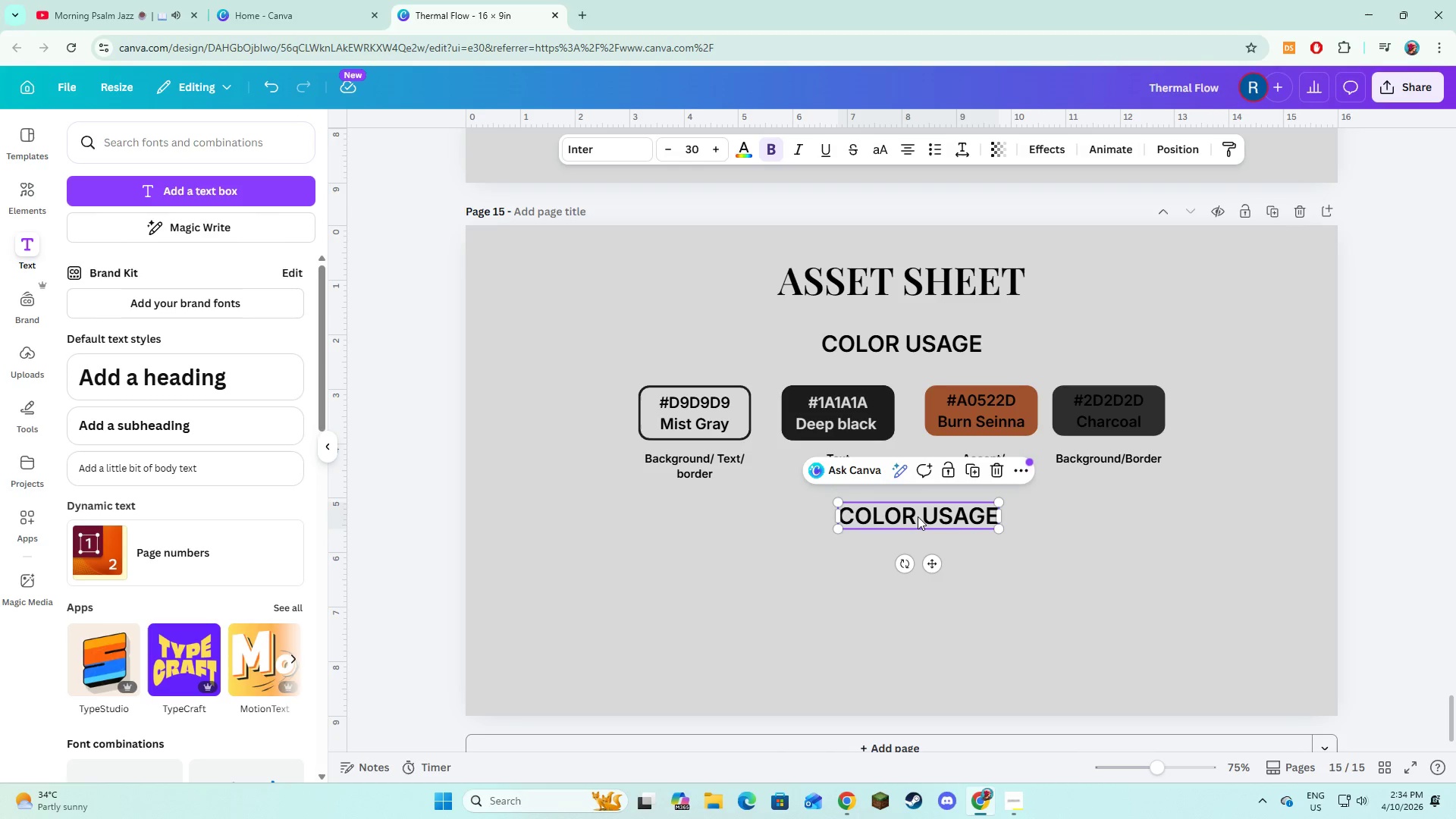 
left_click([918, 516])
 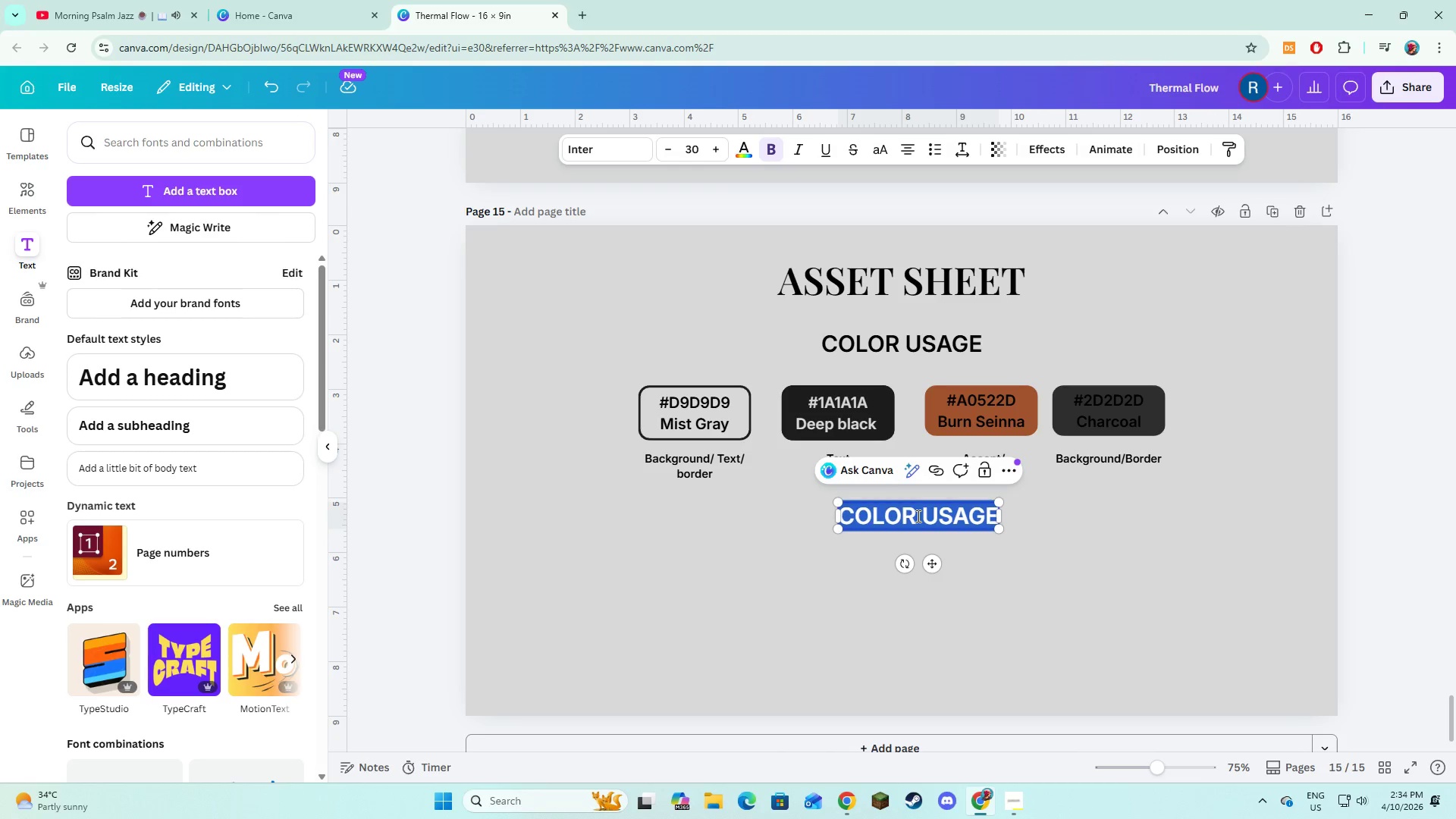 
type(t)
key(Backspace)
type(Ty)
key(Backspace)
type(T)
key(Backspace)
type(YPHOGRAPHY)
 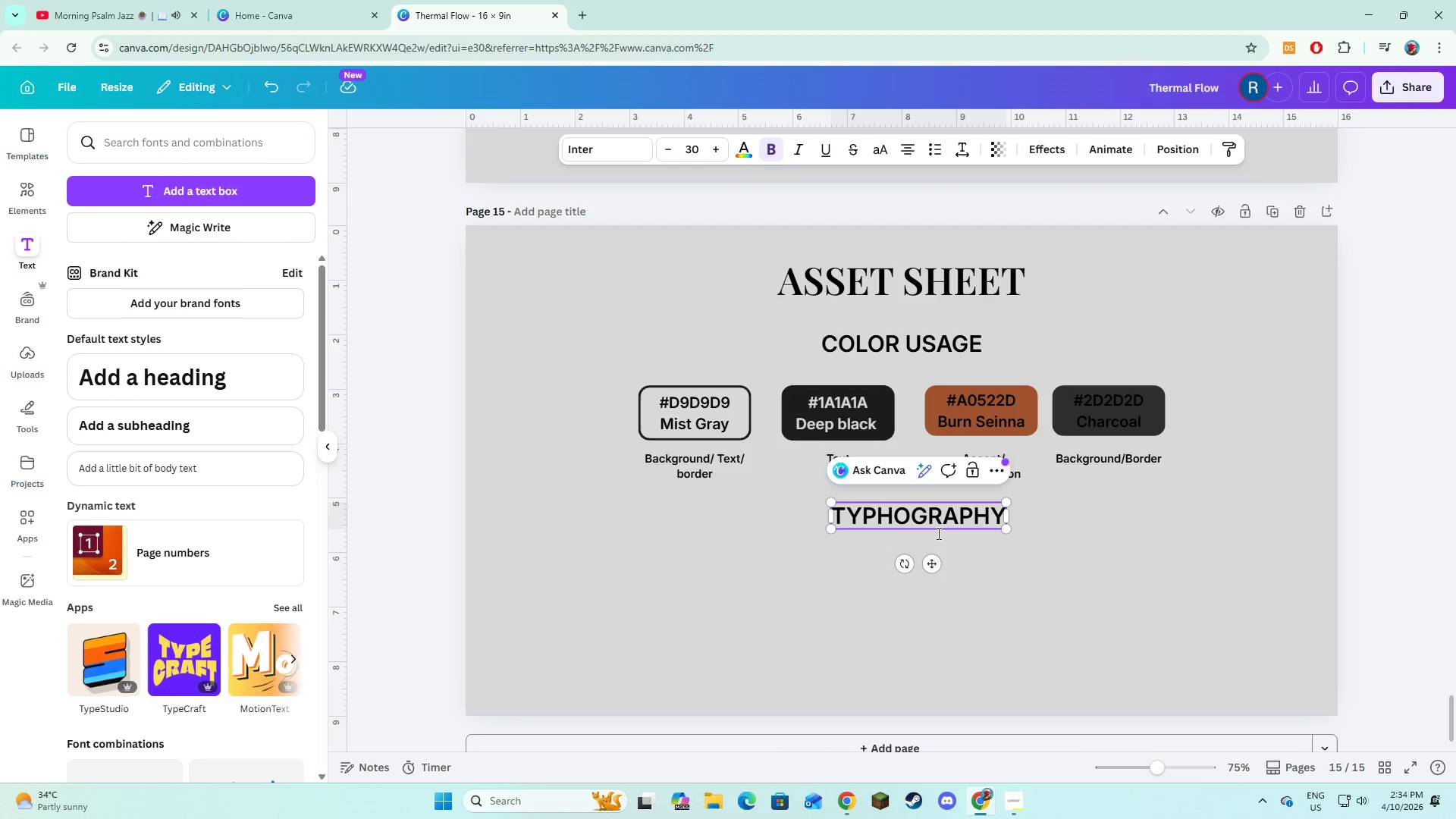 
left_click_drag(start_coordinate=[935, 570], to_coordinate=[918, 568])
 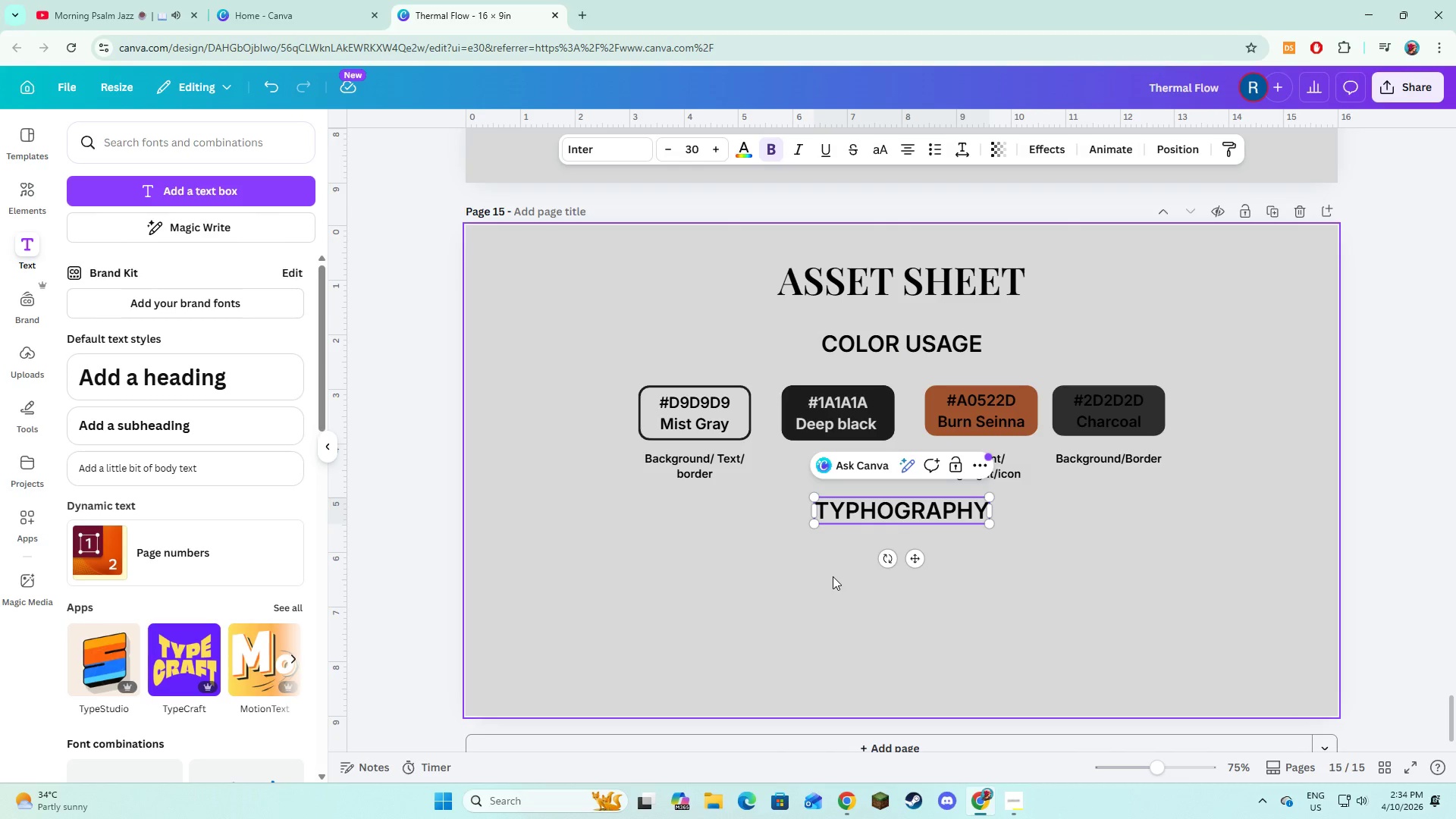 
left_click([833, 576])
 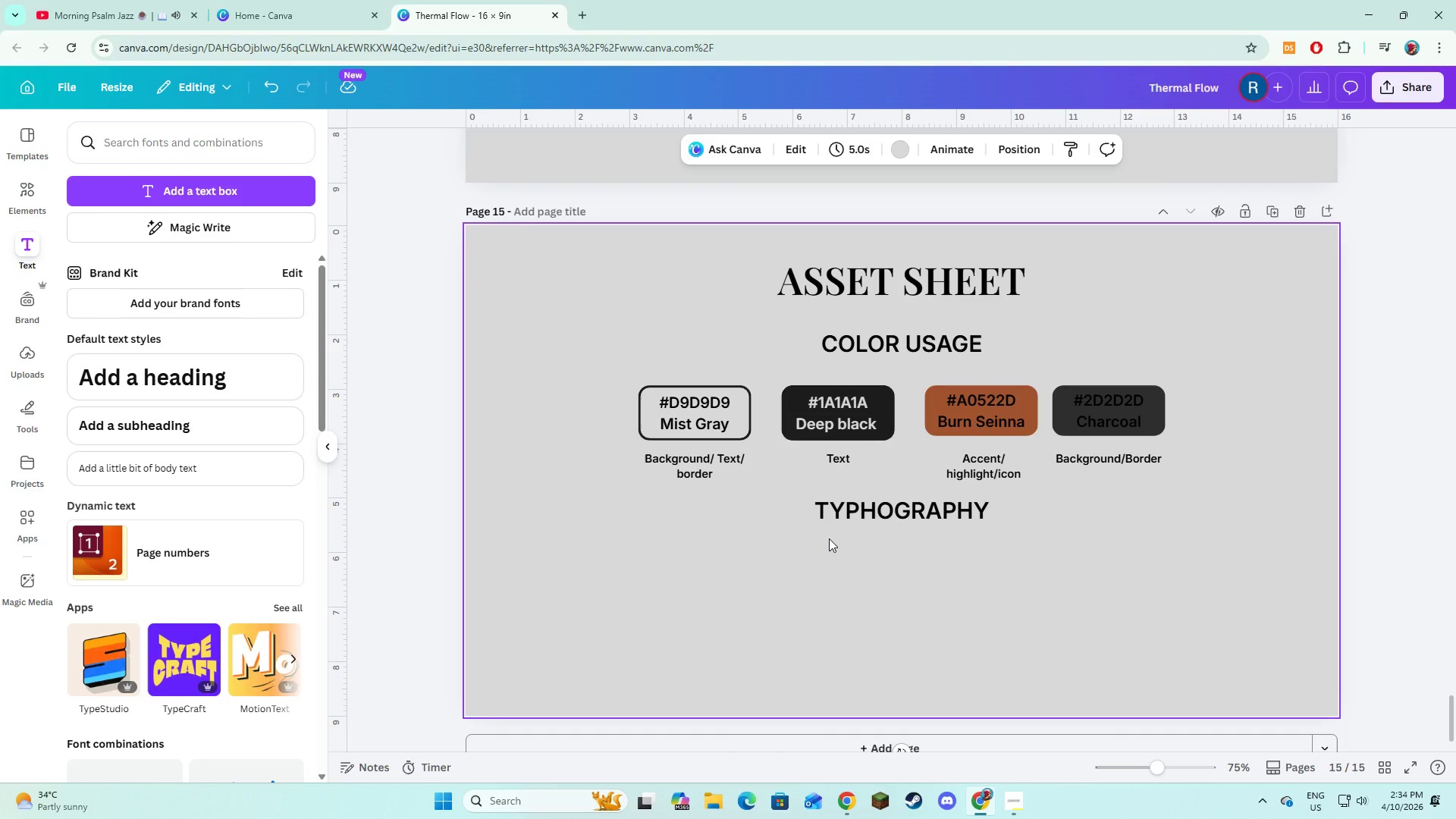 
left_click([863, 524])
 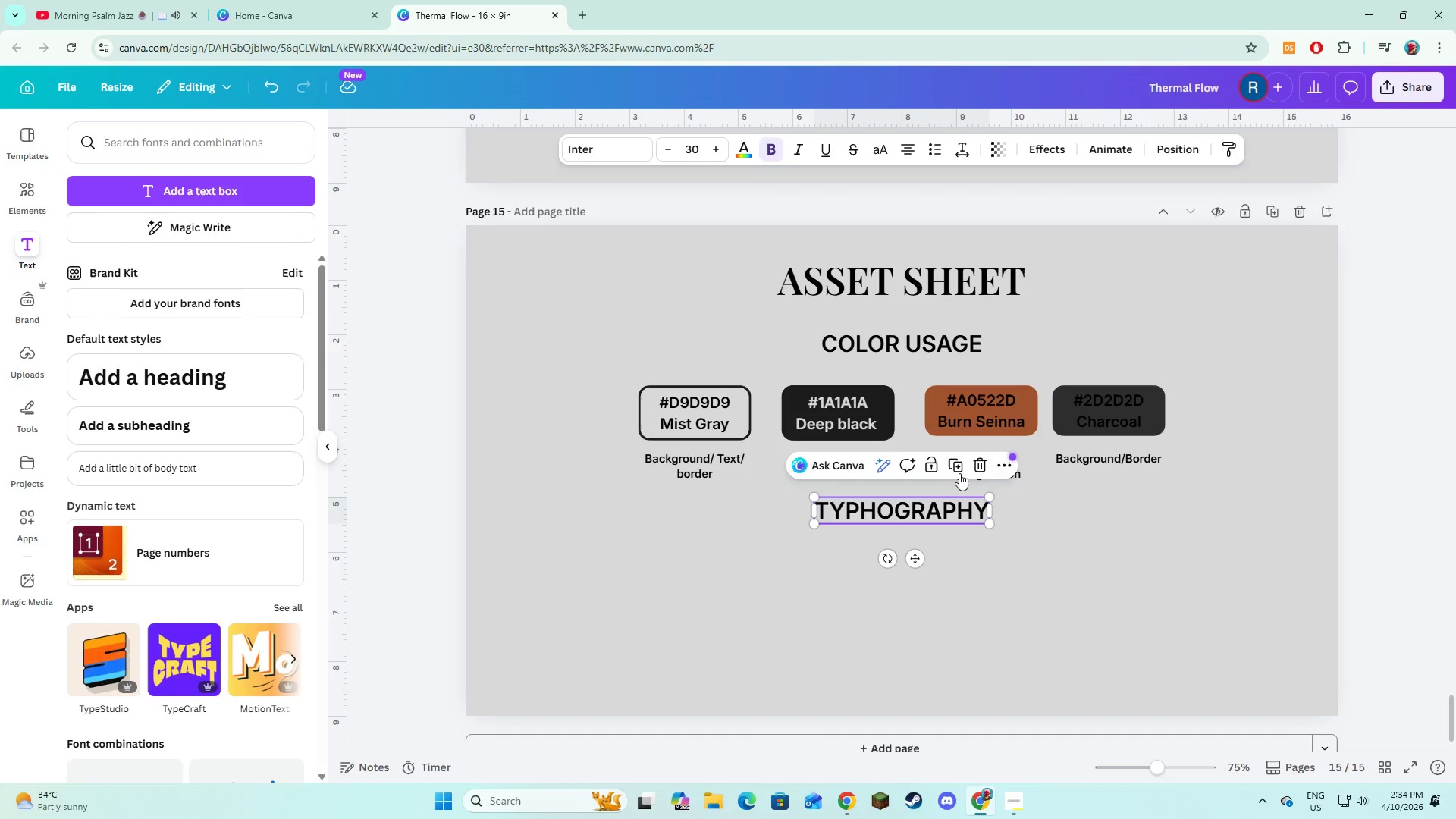 
left_click([959, 471])
 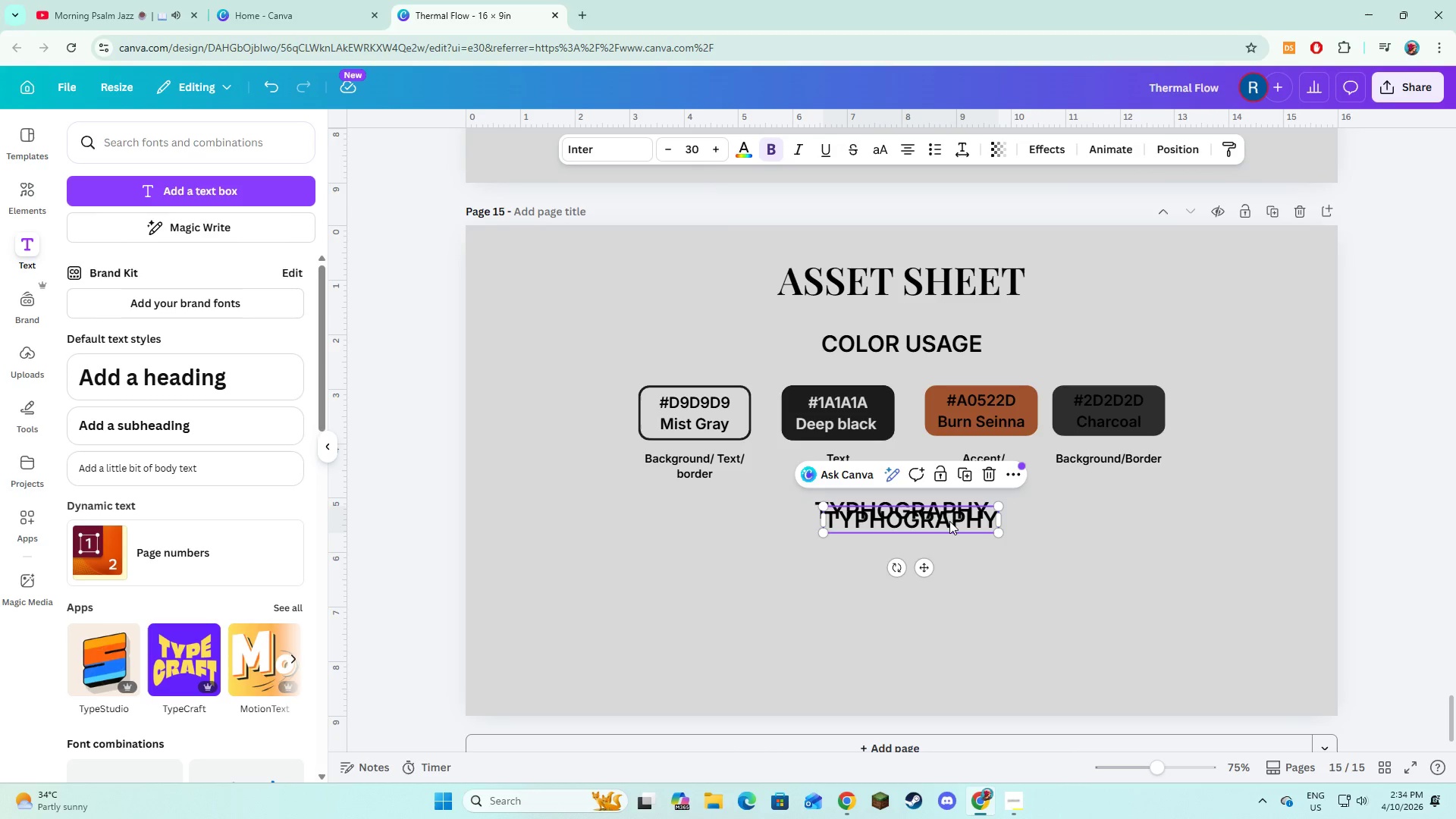 
left_click_drag(start_coordinate=[949, 520], to_coordinate=[745, 575])
 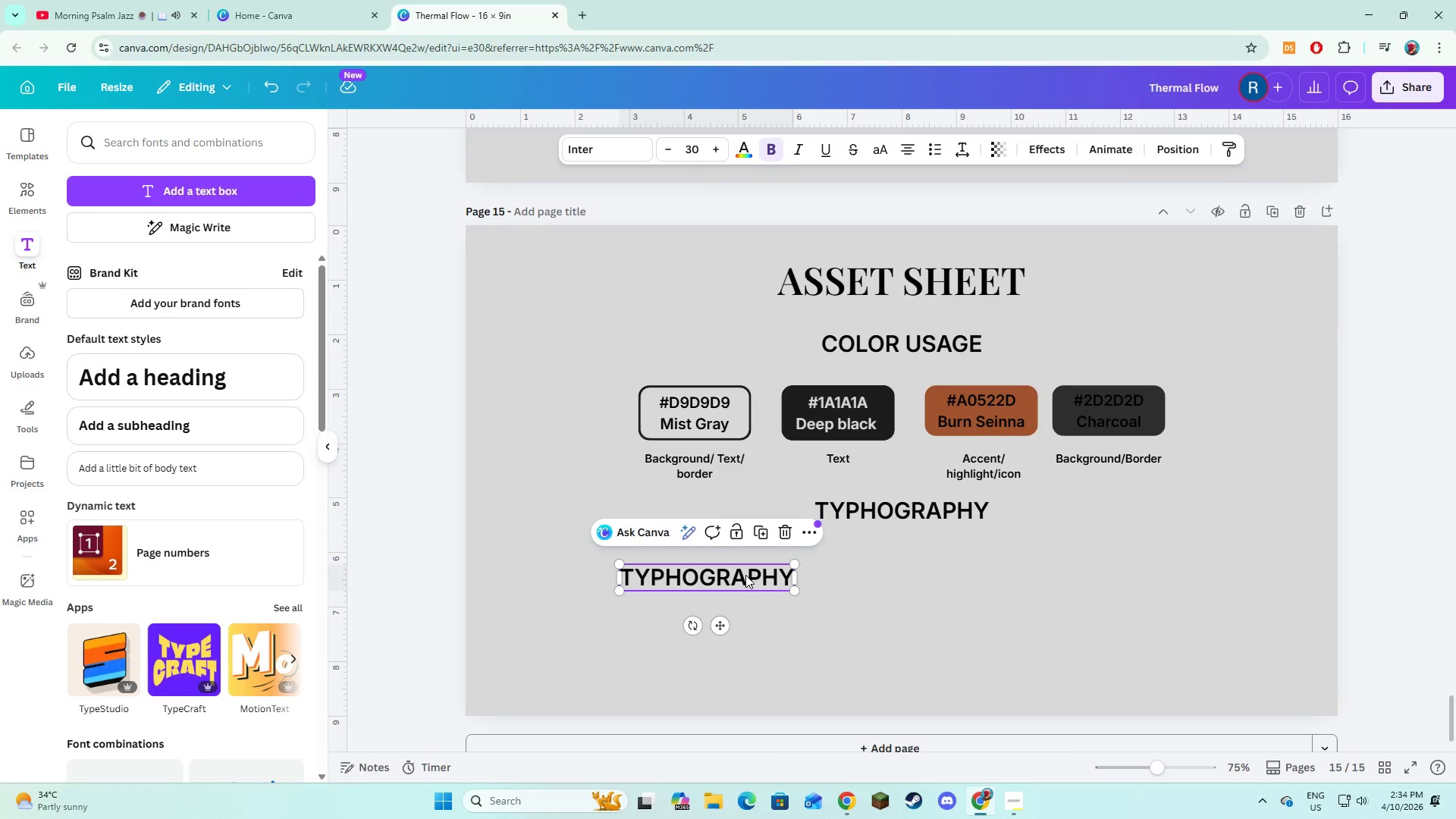 
left_click([745, 575])
 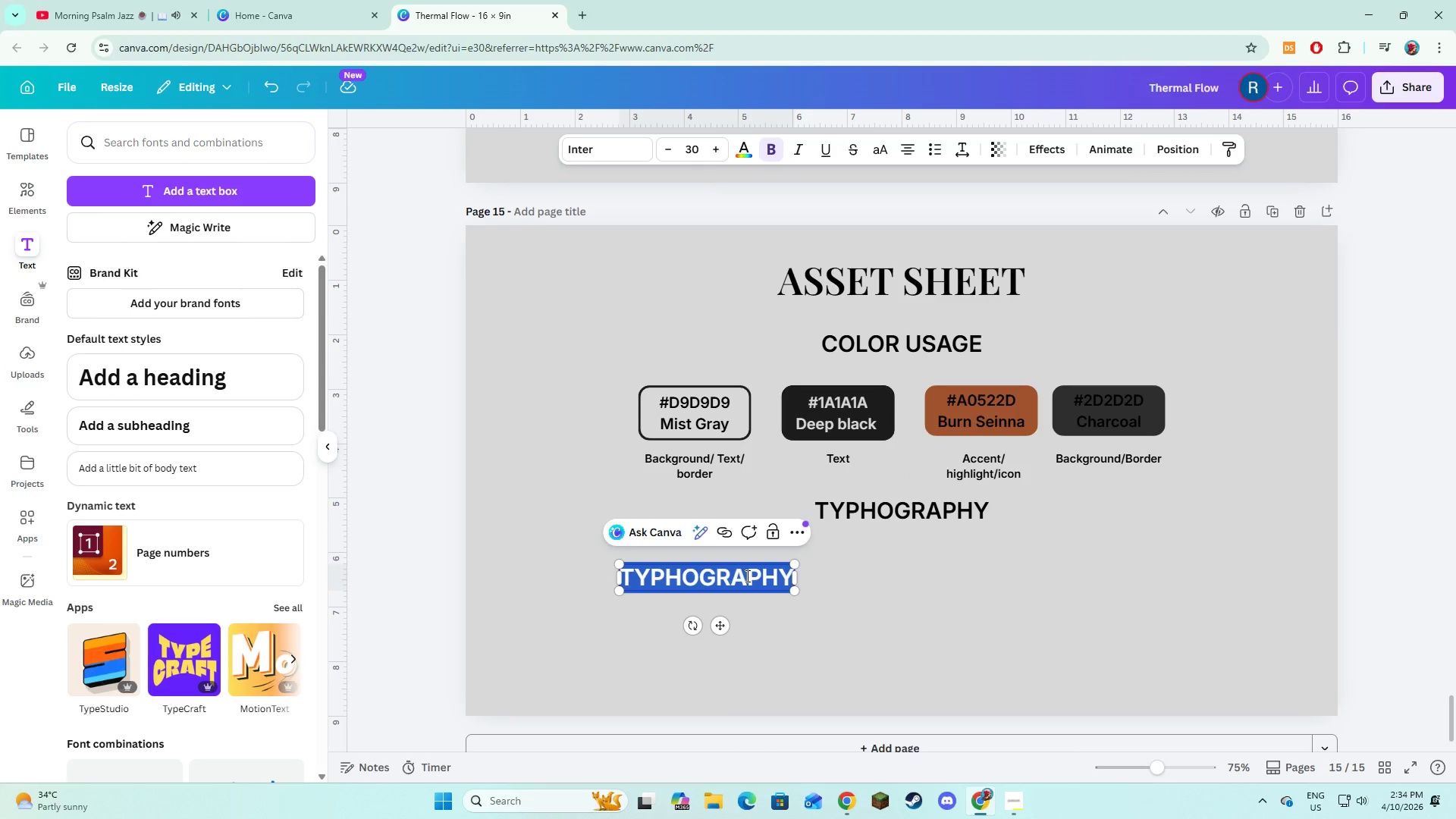 
hold_key(key=ShiftLeft, duration=0.5)
 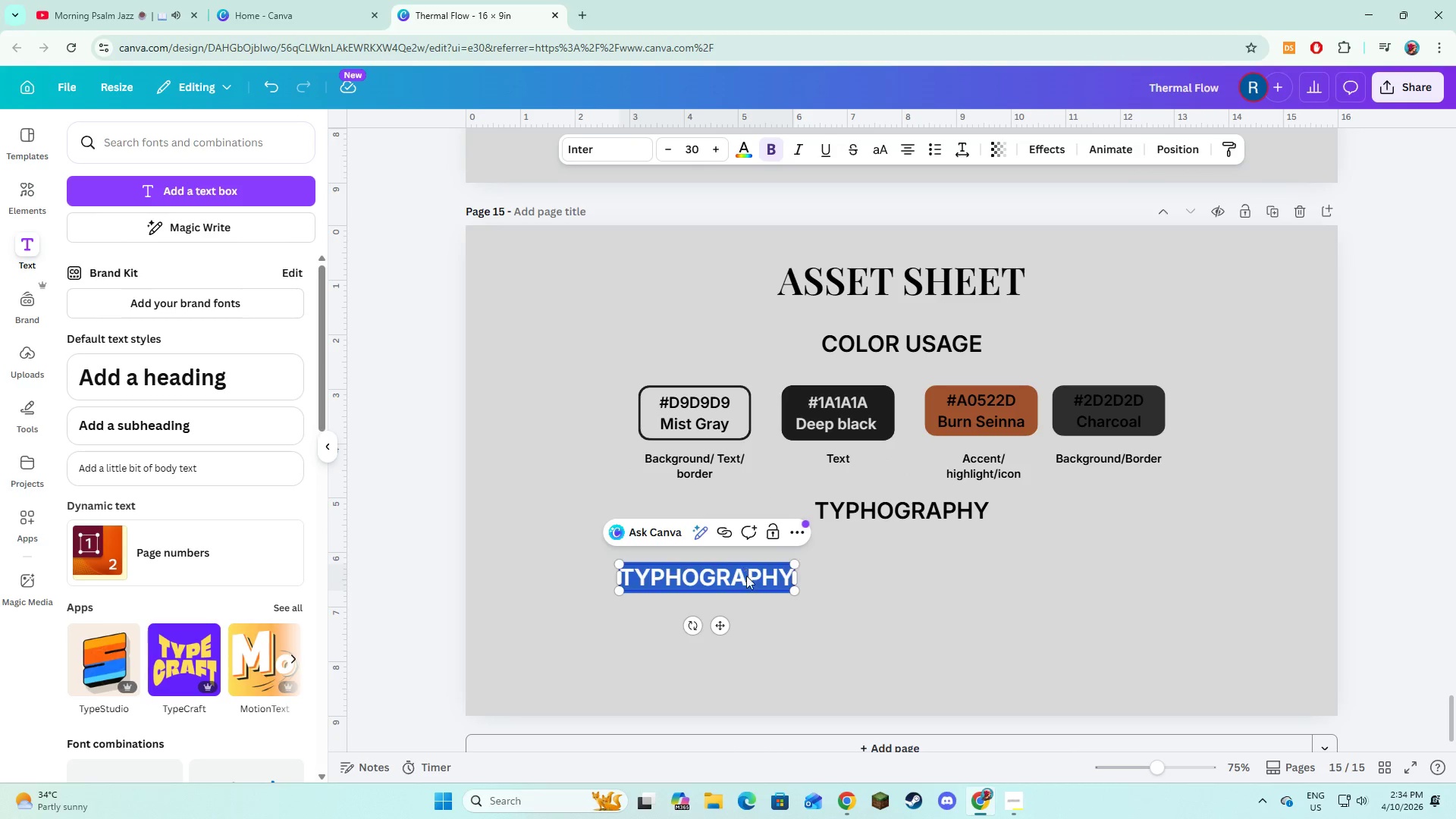 
type(PLAYFAIR DE)
key(Backspace)
type(ISPLAY)
 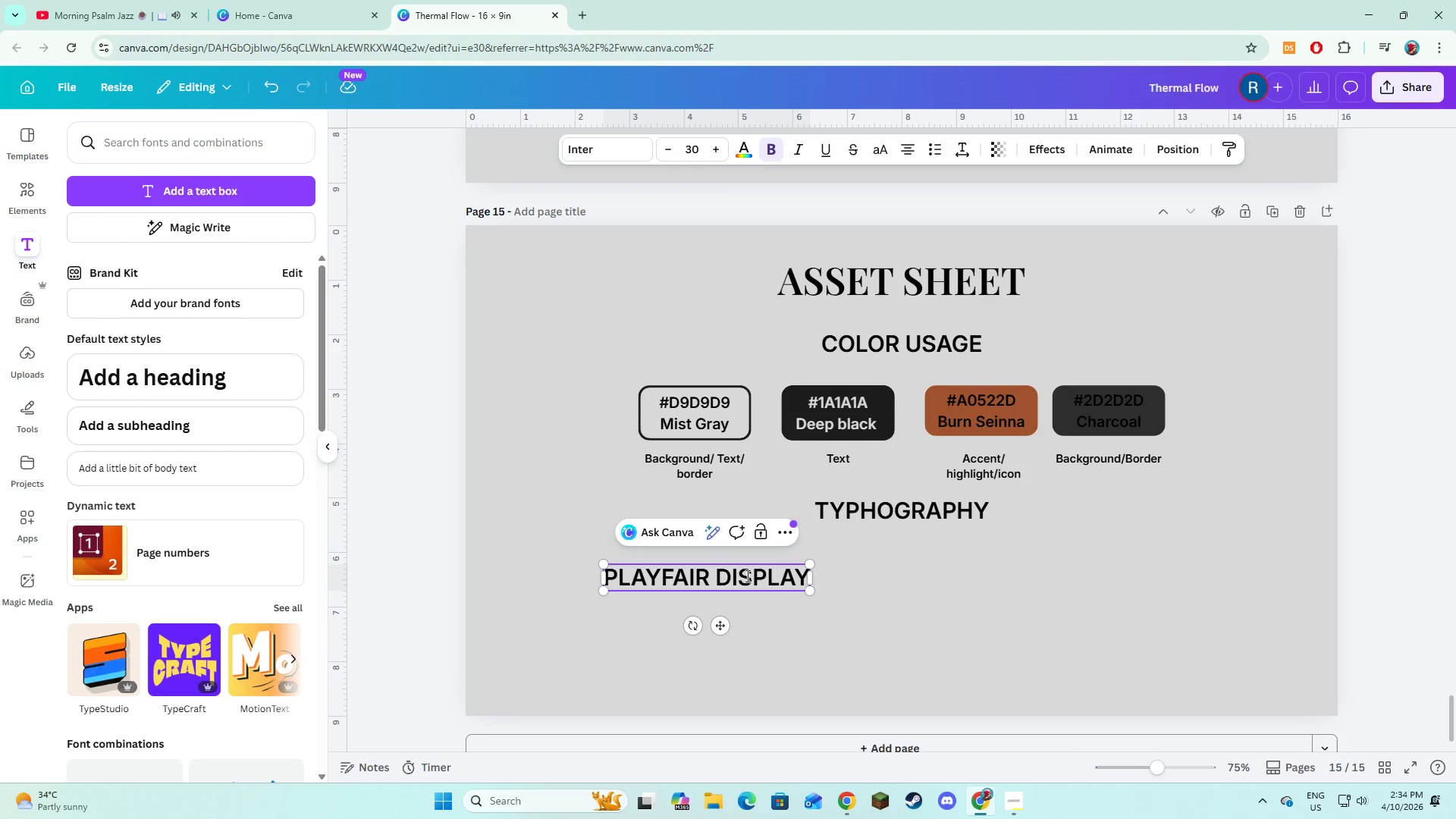 
key(Control+A)
 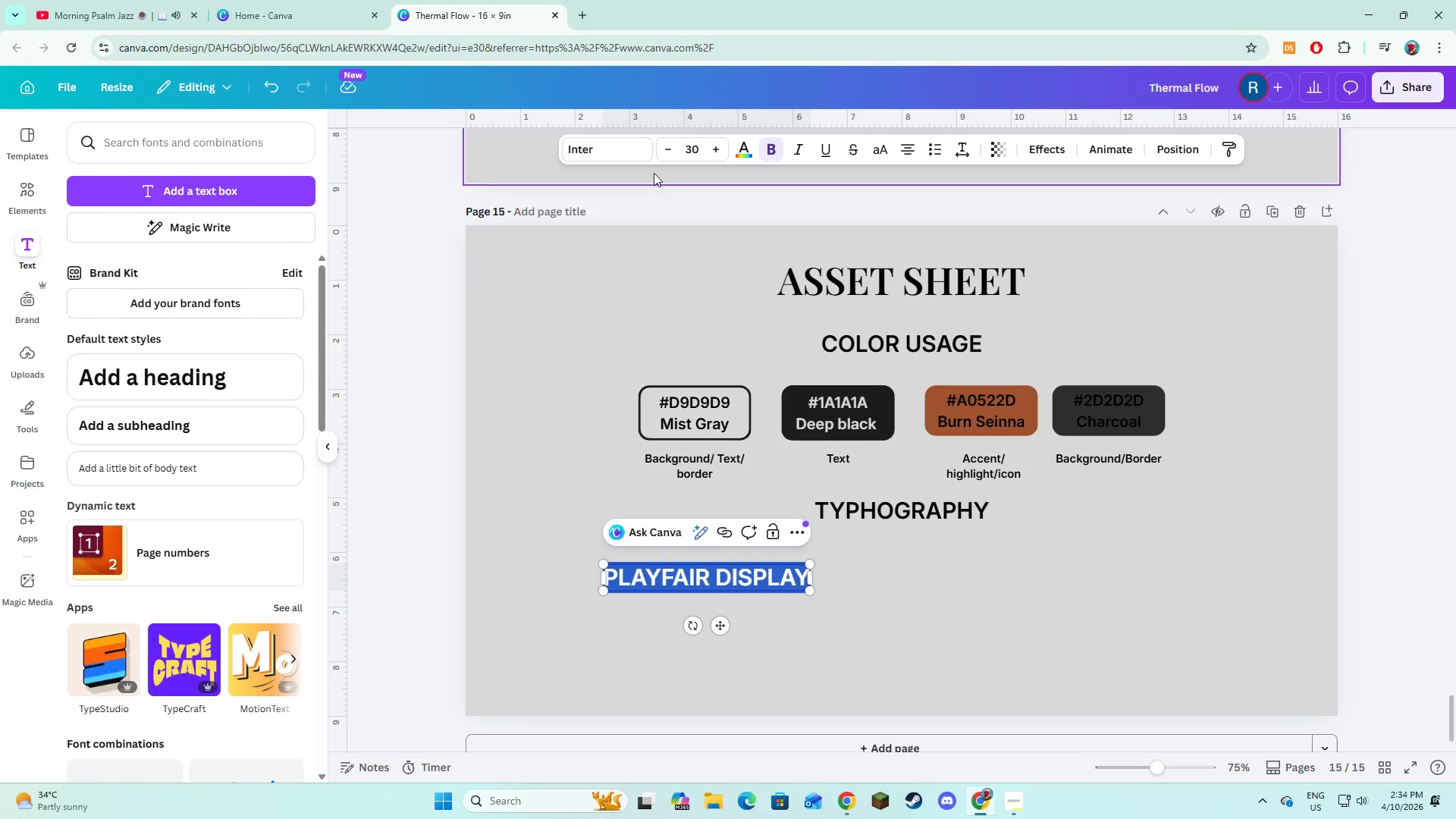 
left_click([641, 160])
 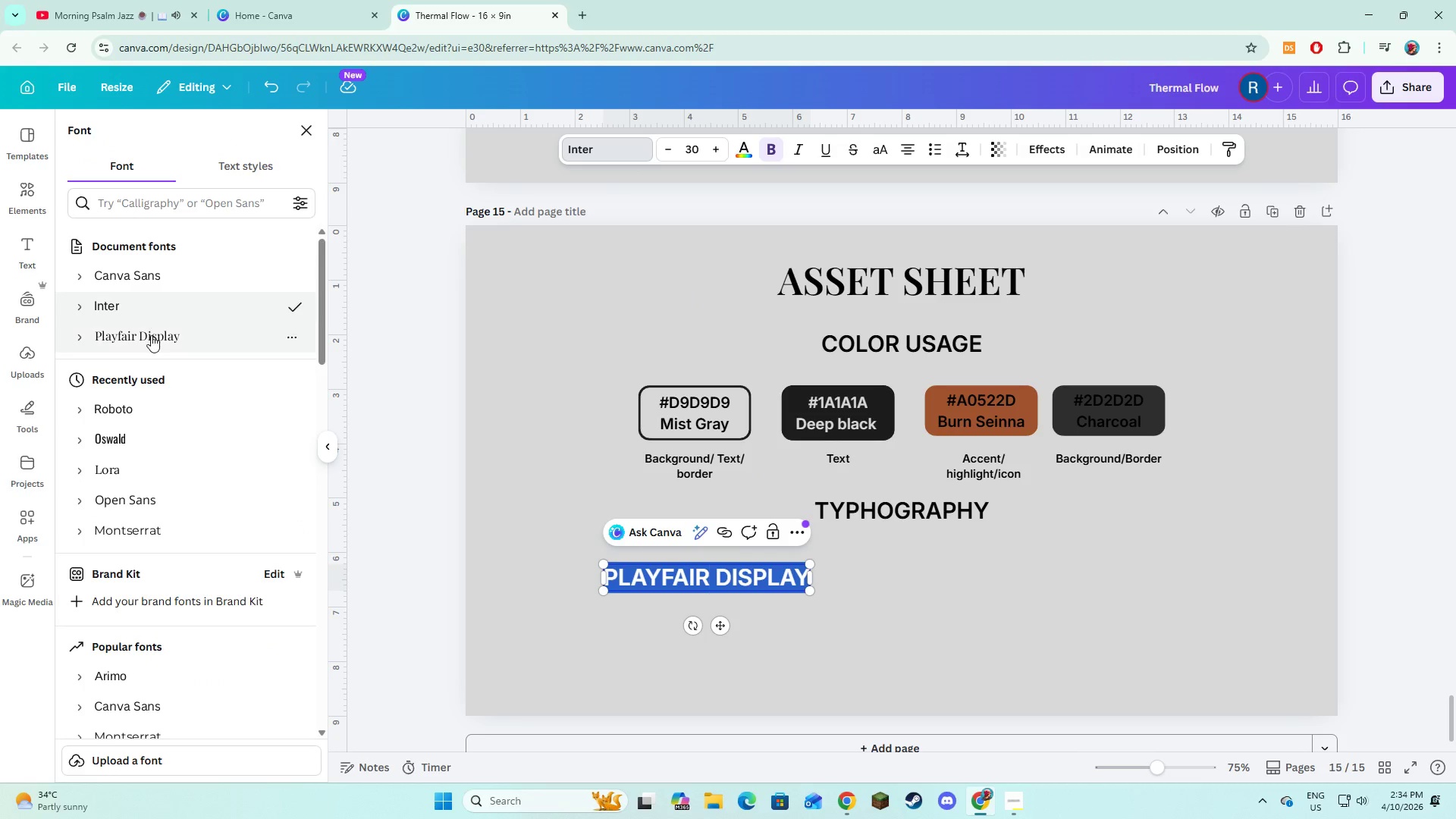 
left_click([151, 335])
 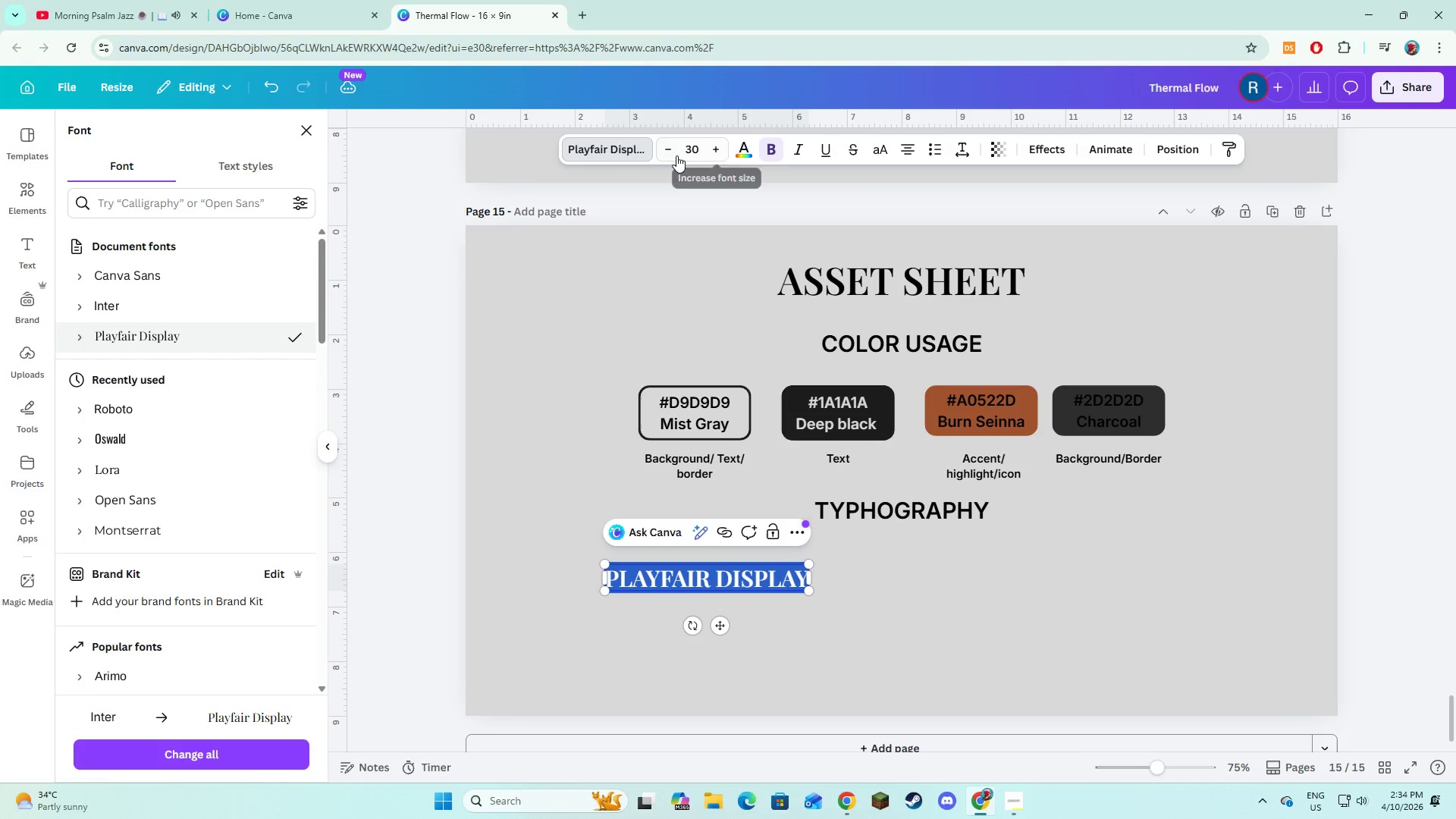 
double_click([669, 153])
 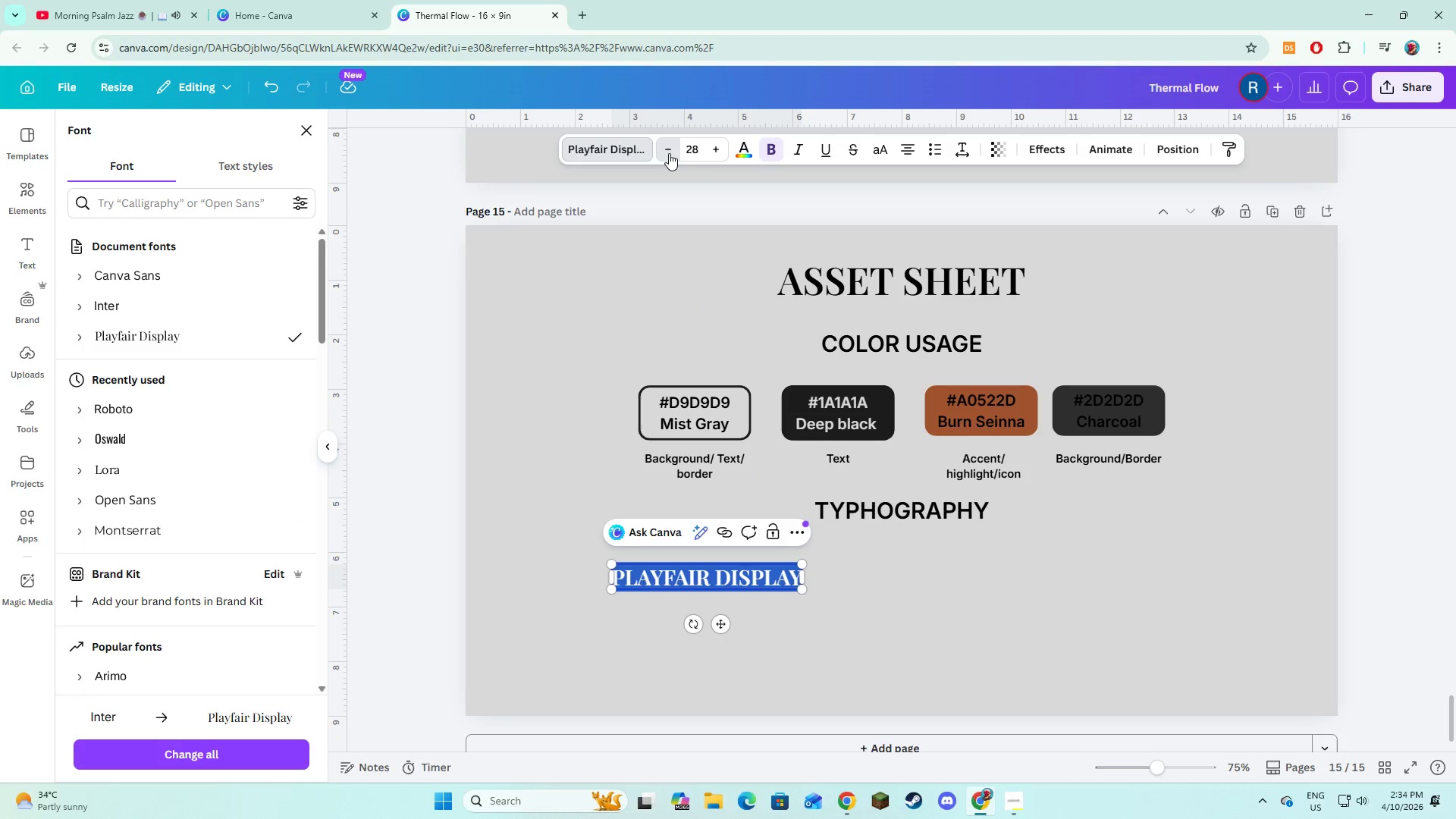 
triple_click([669, 153])
 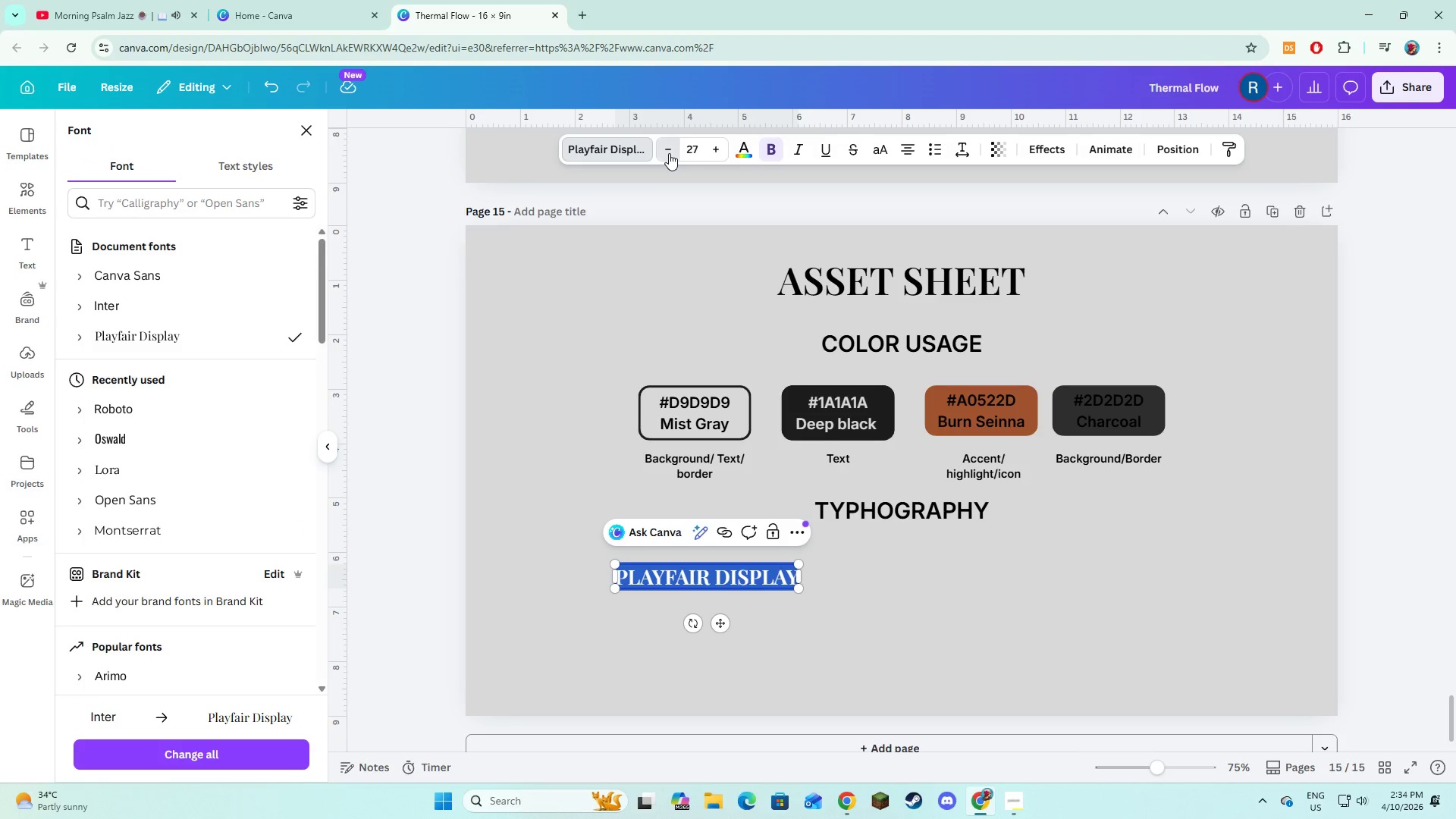 
double_click([669, 153])
 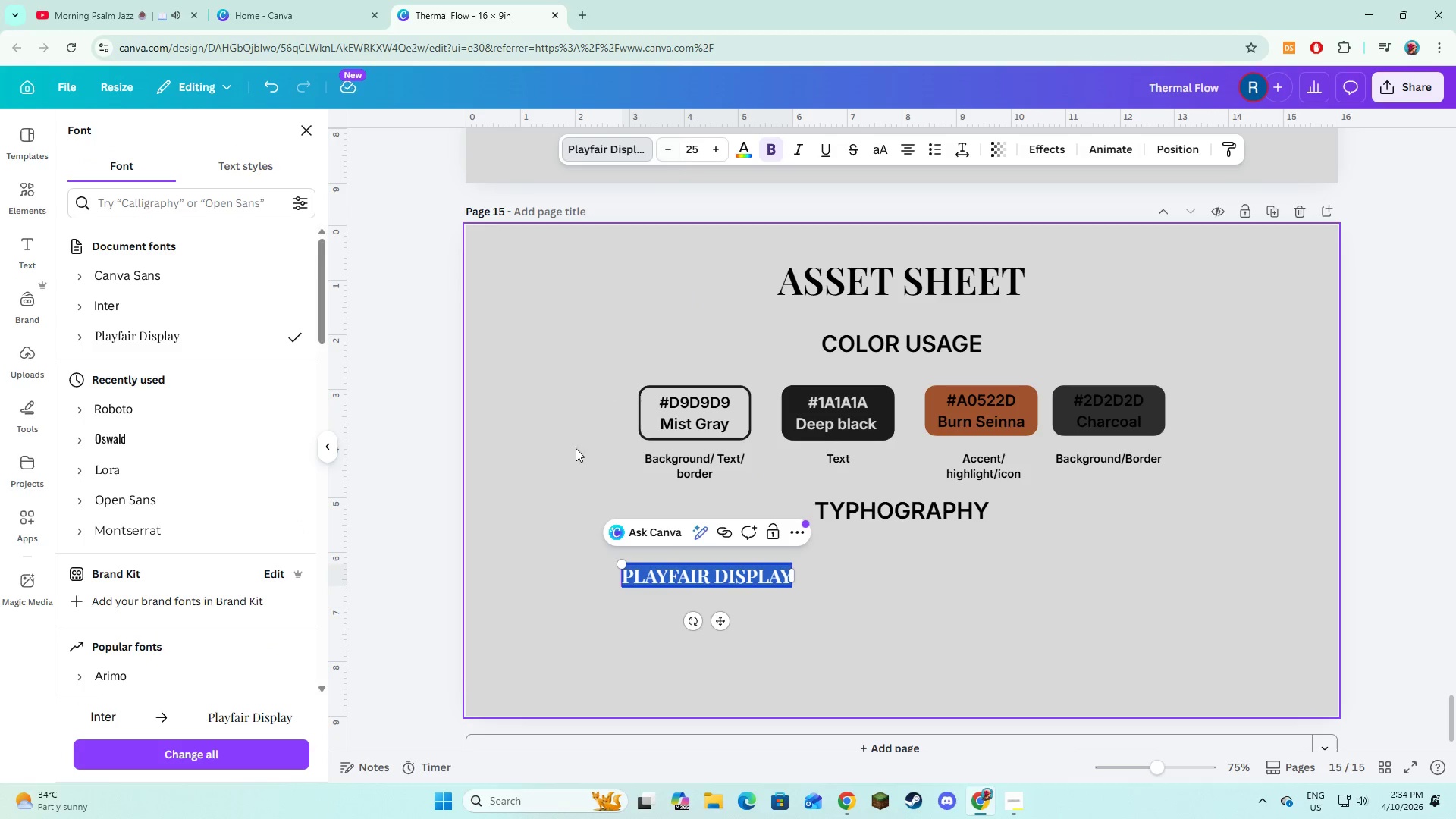 
left_click([532, 530])
 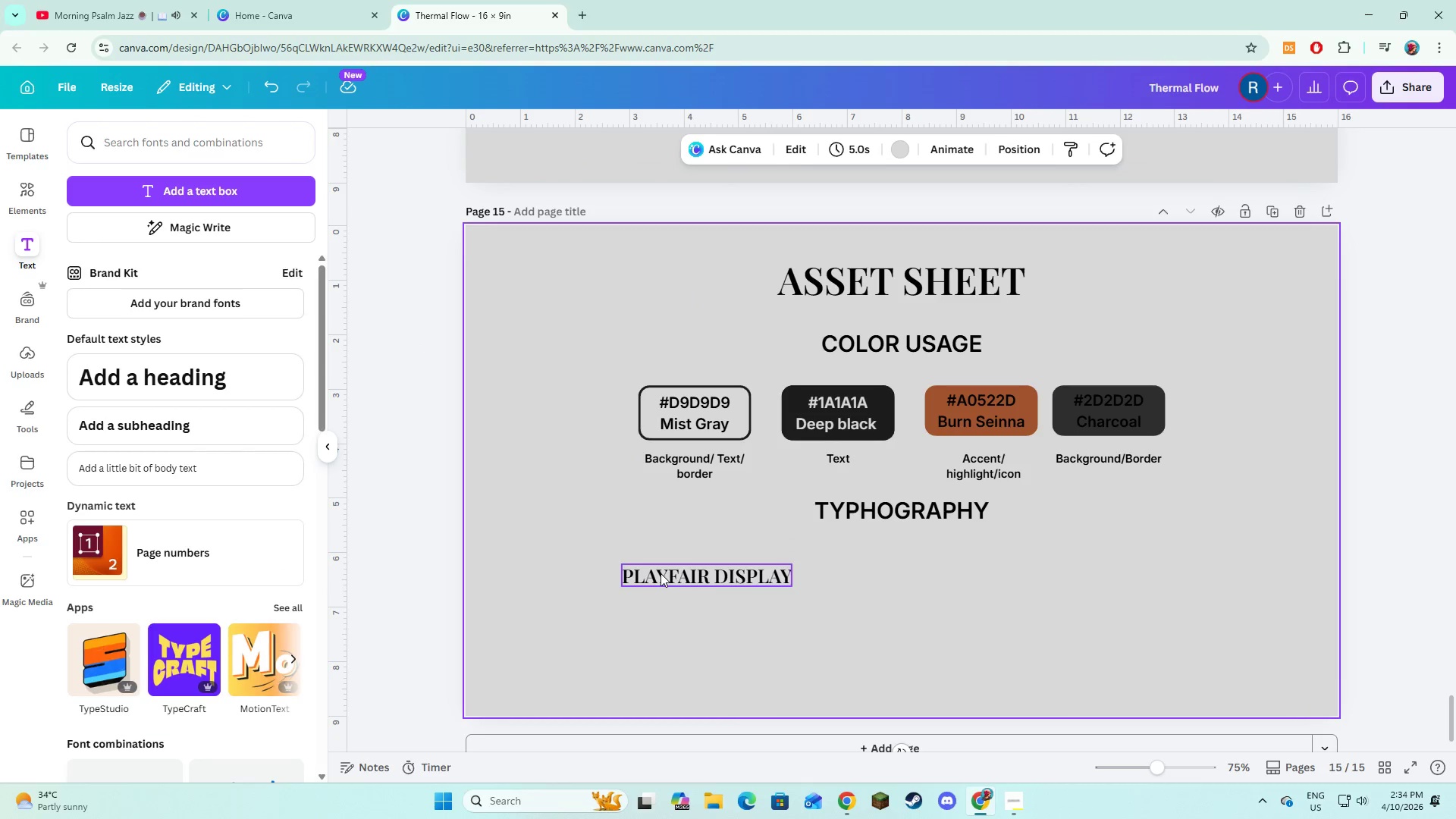 
left_click([661, 573])
 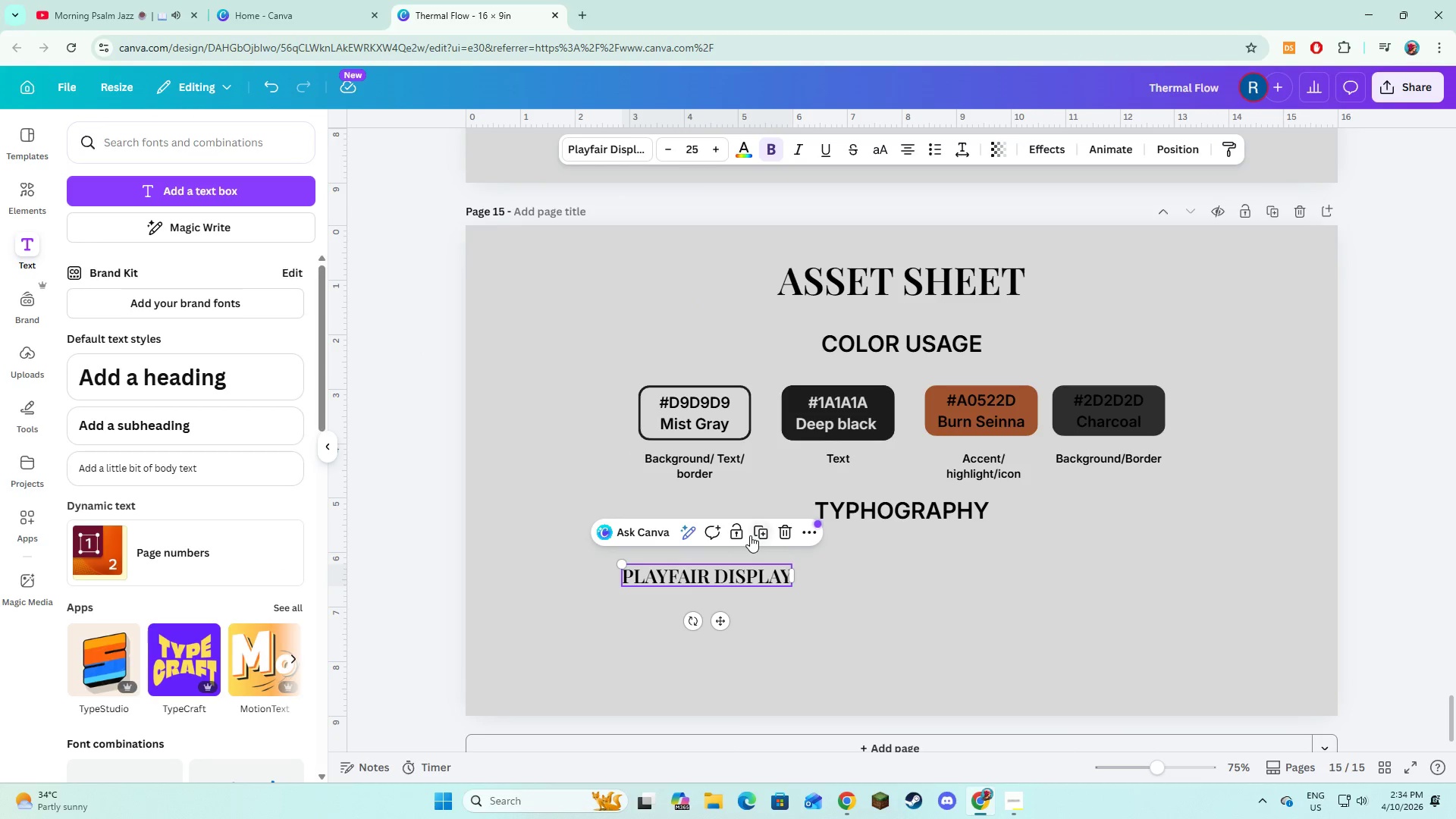 
left_click([753, 535])
 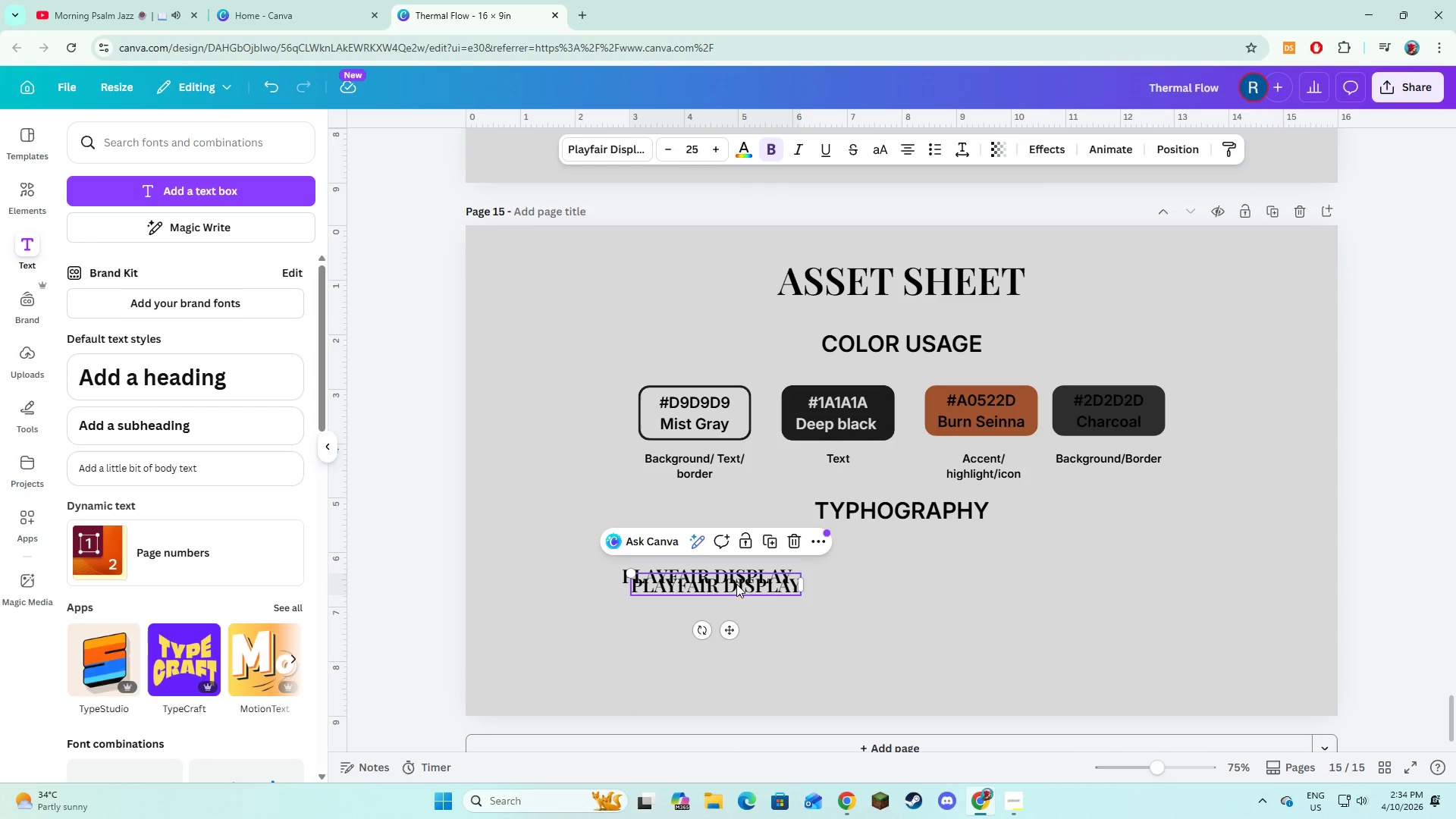 
left_click_drag(start_coordinate=[736, 585], to_coordinate=[1034, 575])
 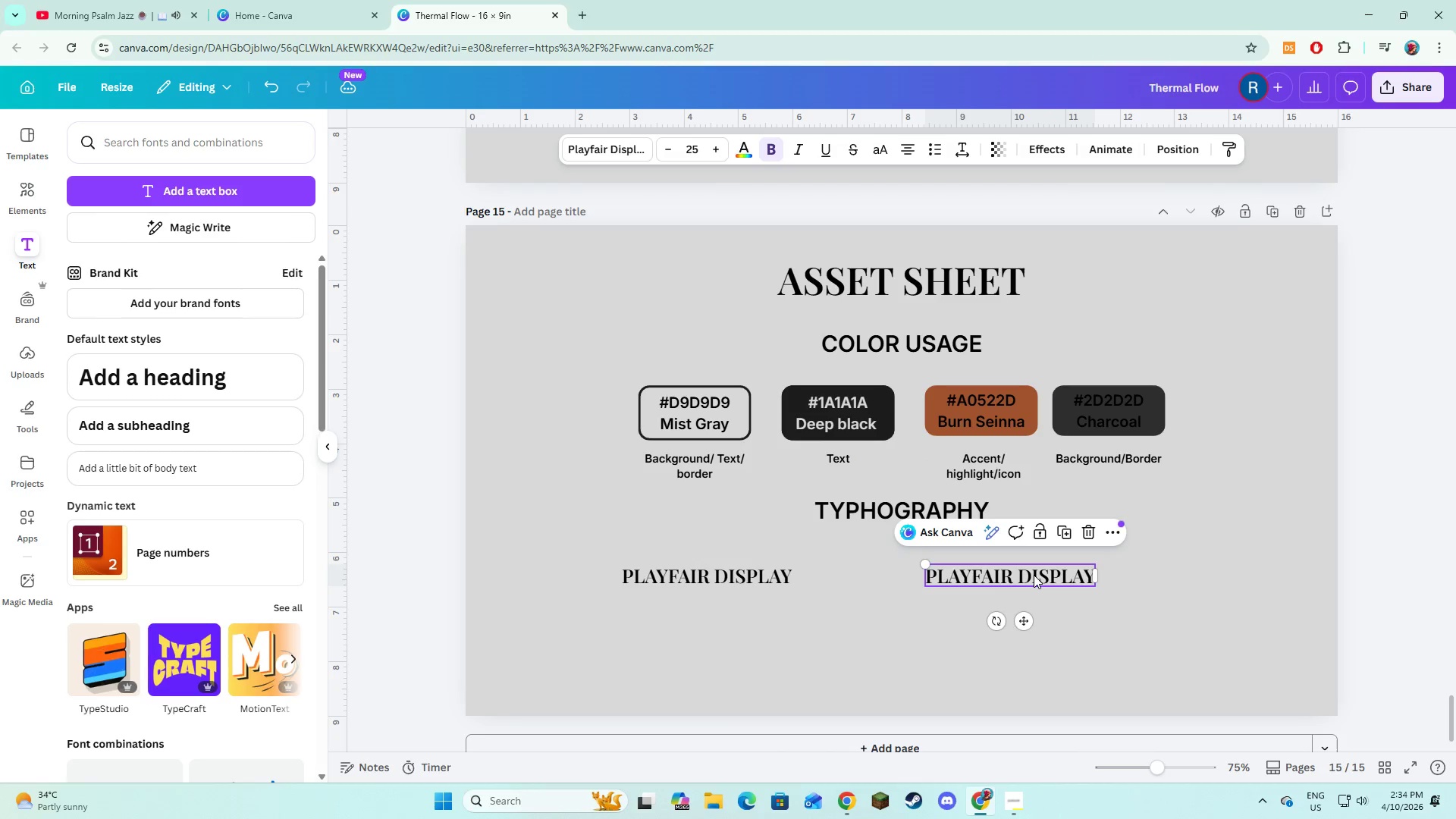 
left_click([1034, 575])
 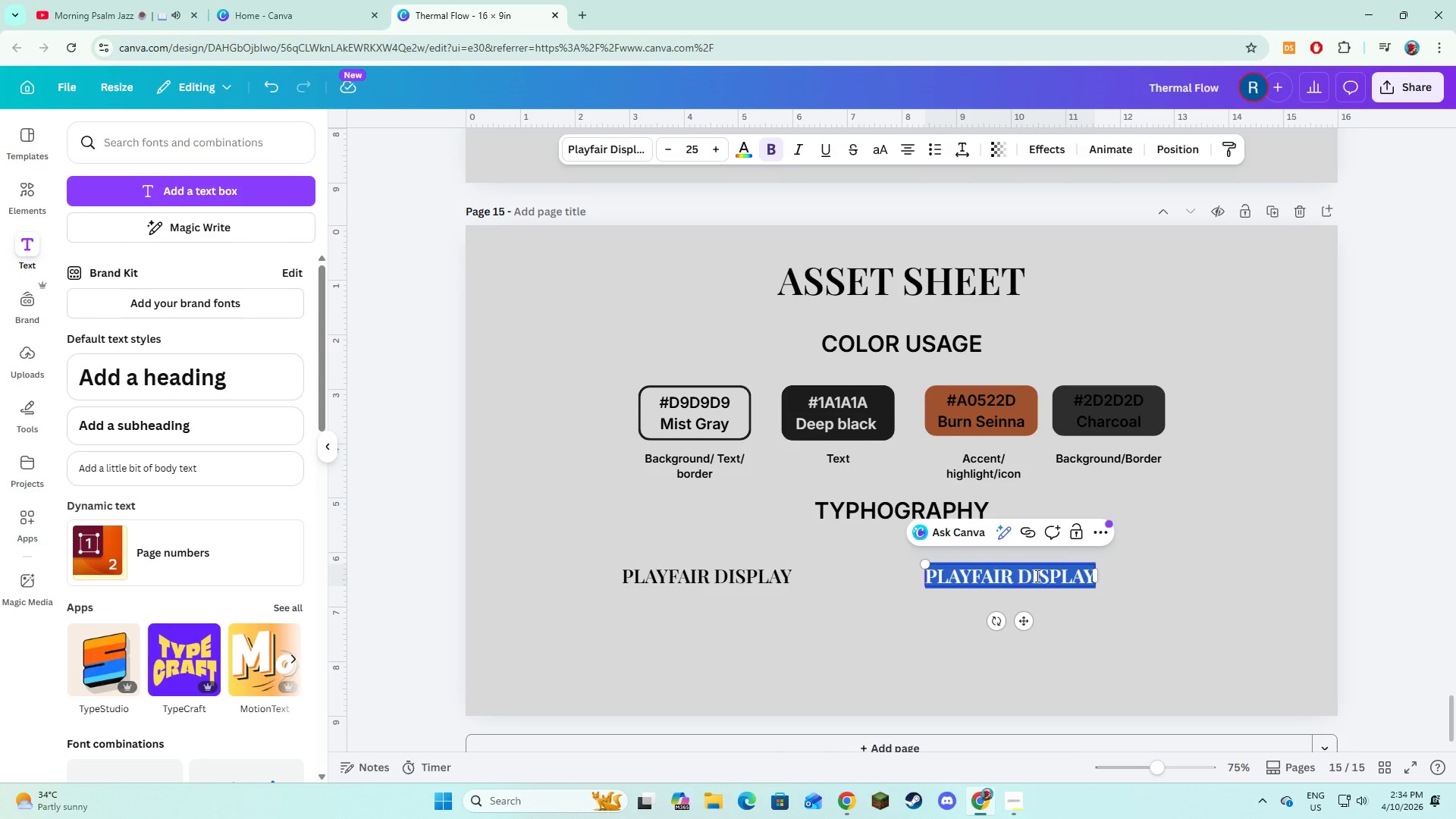 
wait(5.44)
 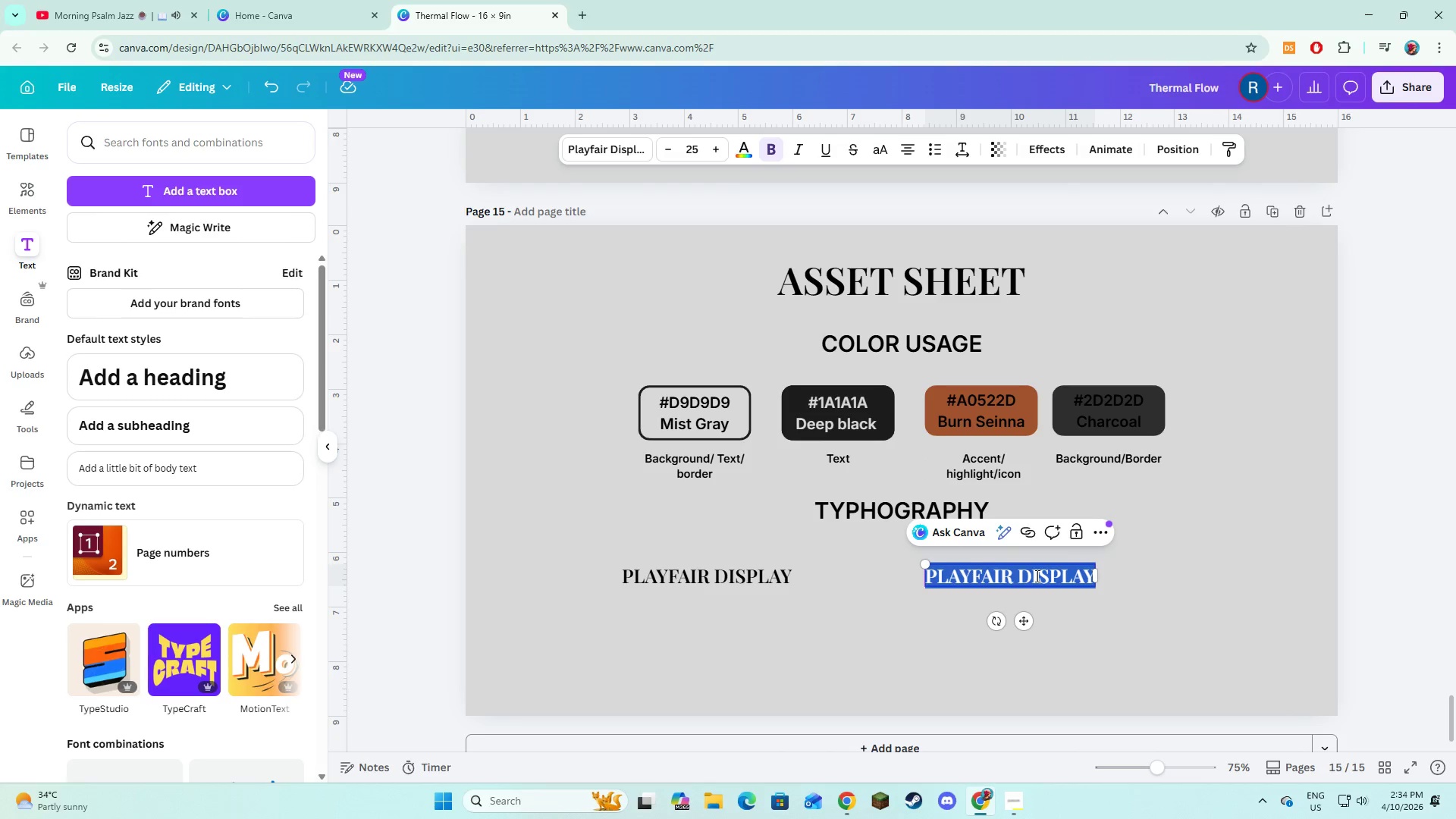 
type(In)
key(Backspace)
key(Backspace)
type(inter)
 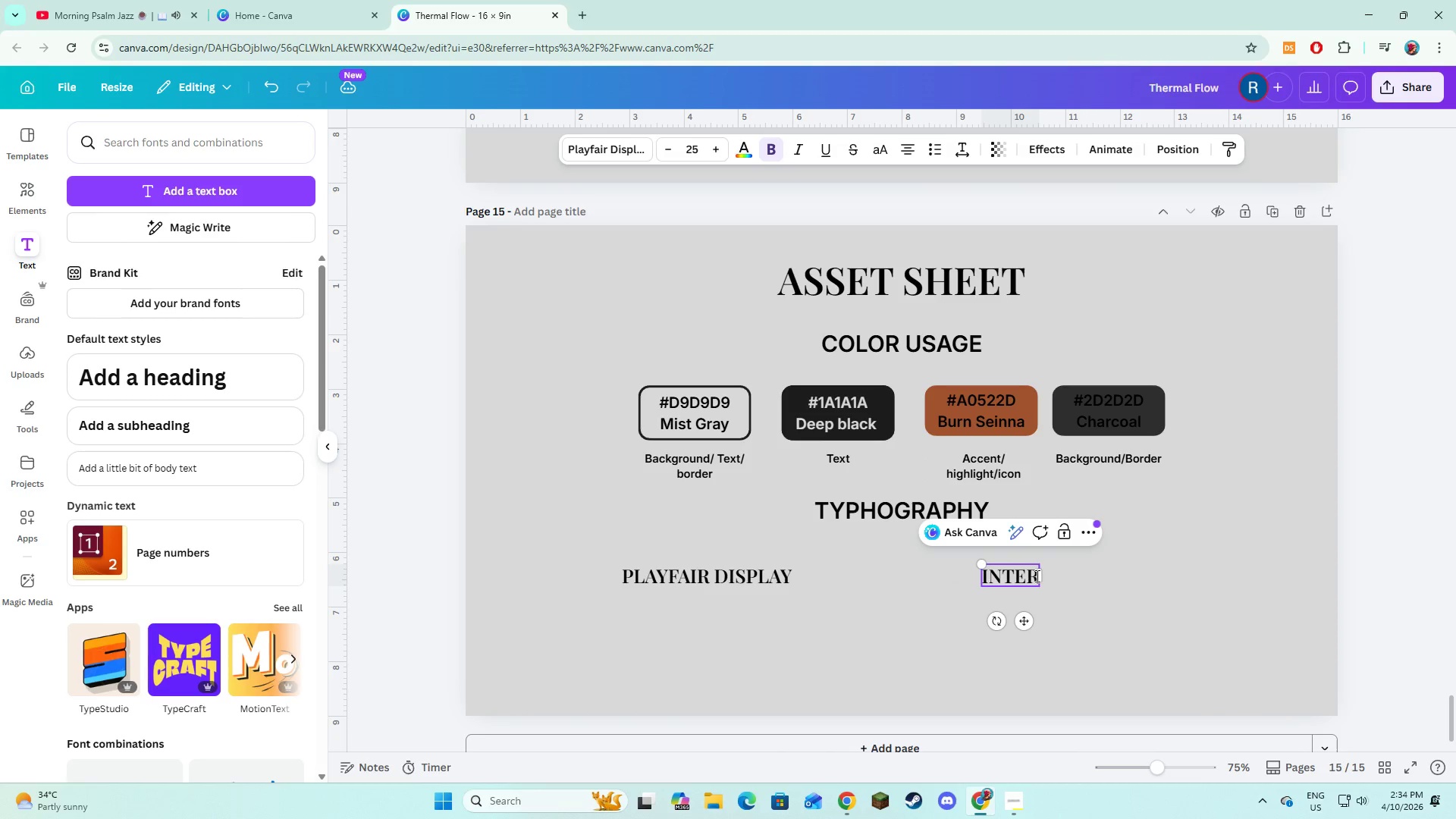 
key(Control+A)
 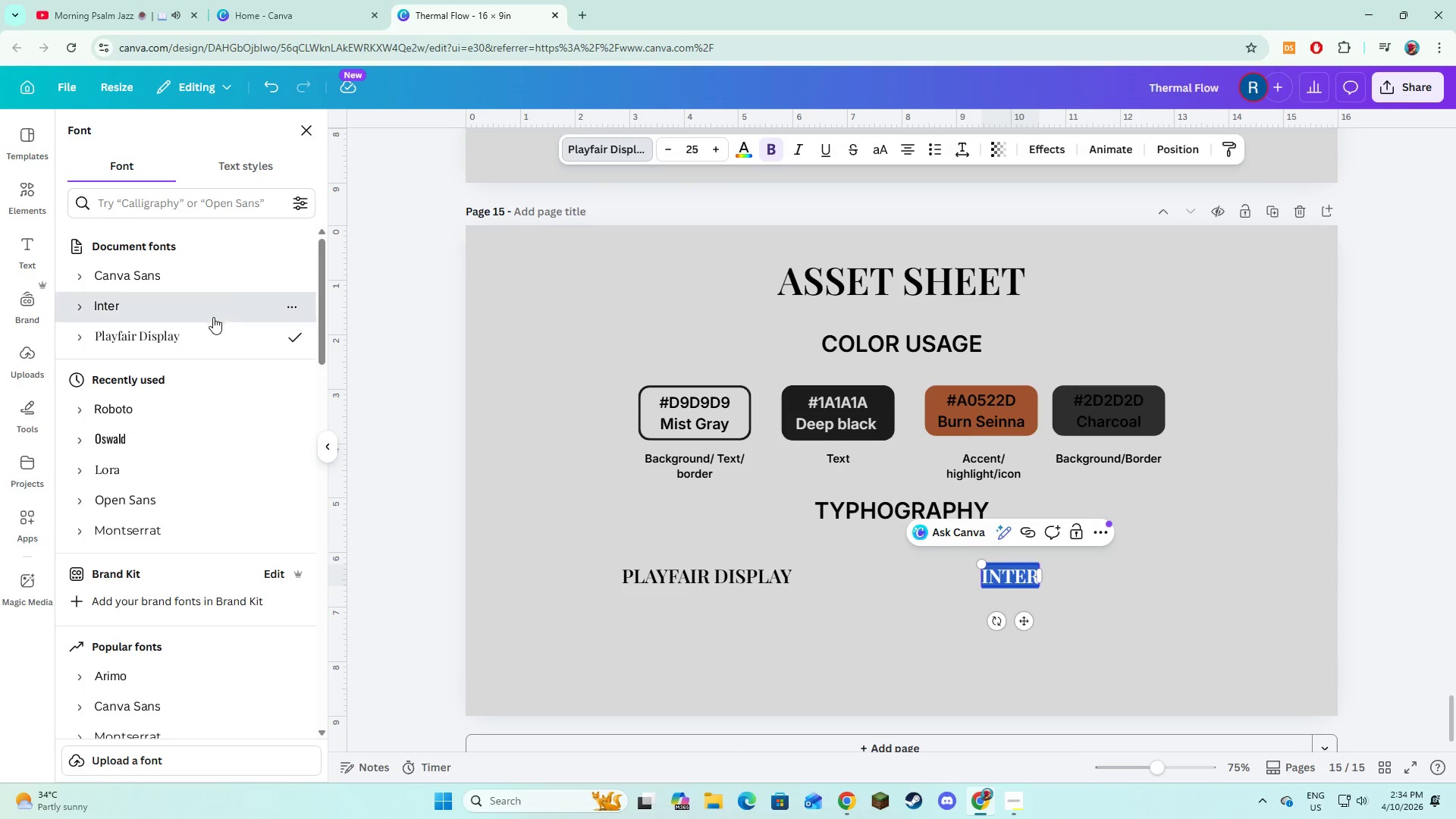 
left_click([756, 644])
 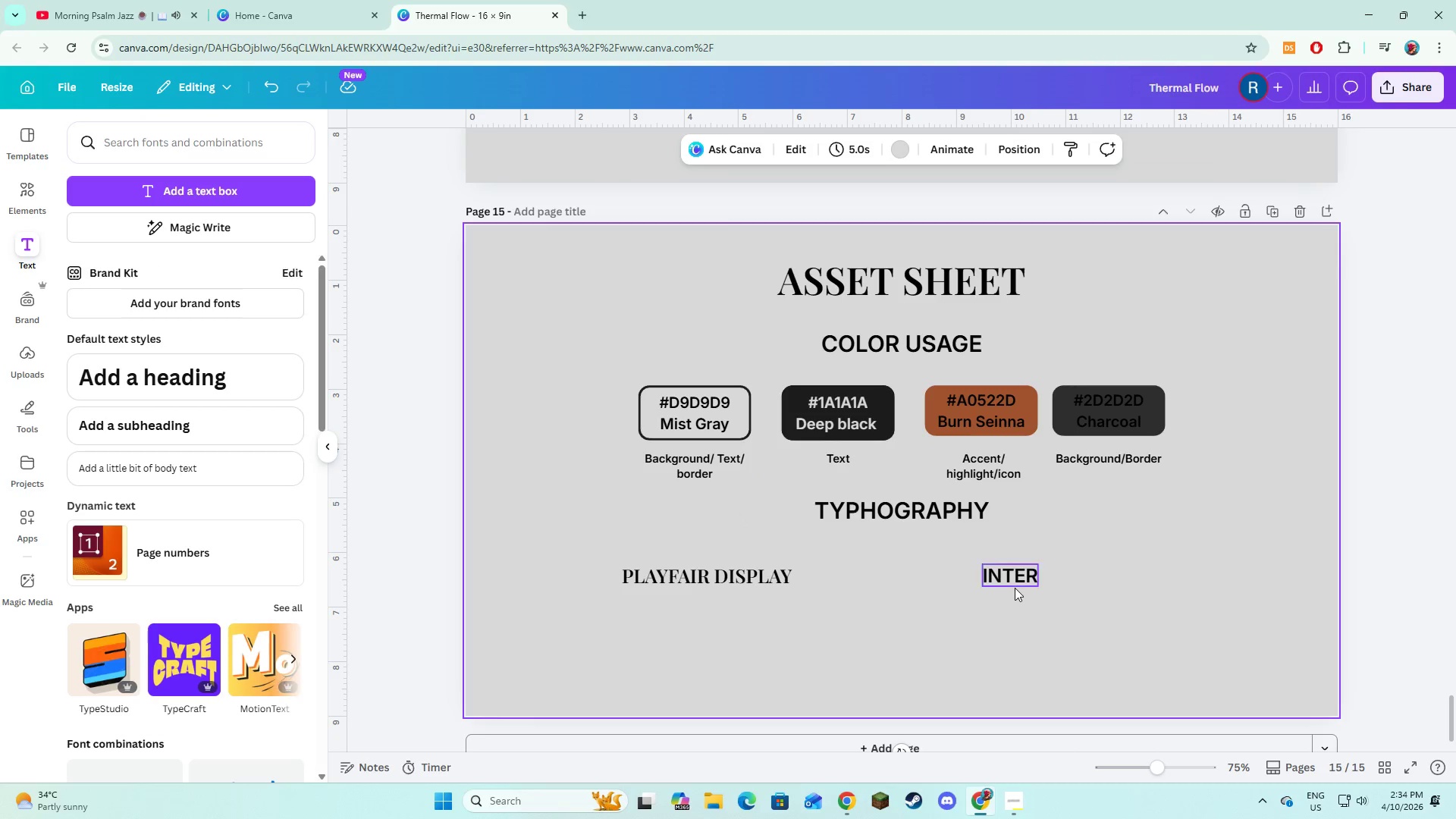 
left_click([1015, 588])
 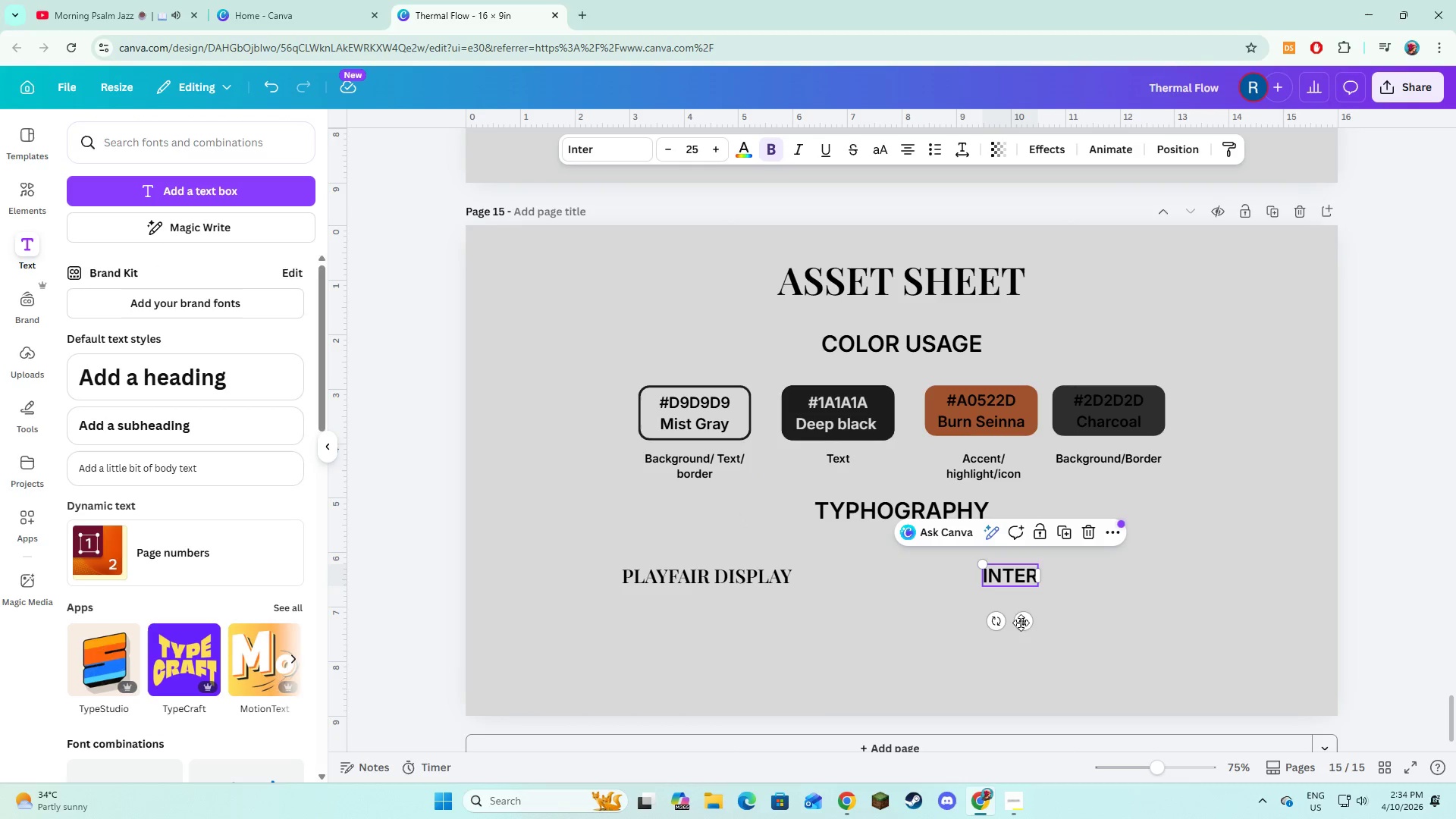 
left_click_drag(start_coordinate=[1021, 623], to_coordinate=[1095, 624])
 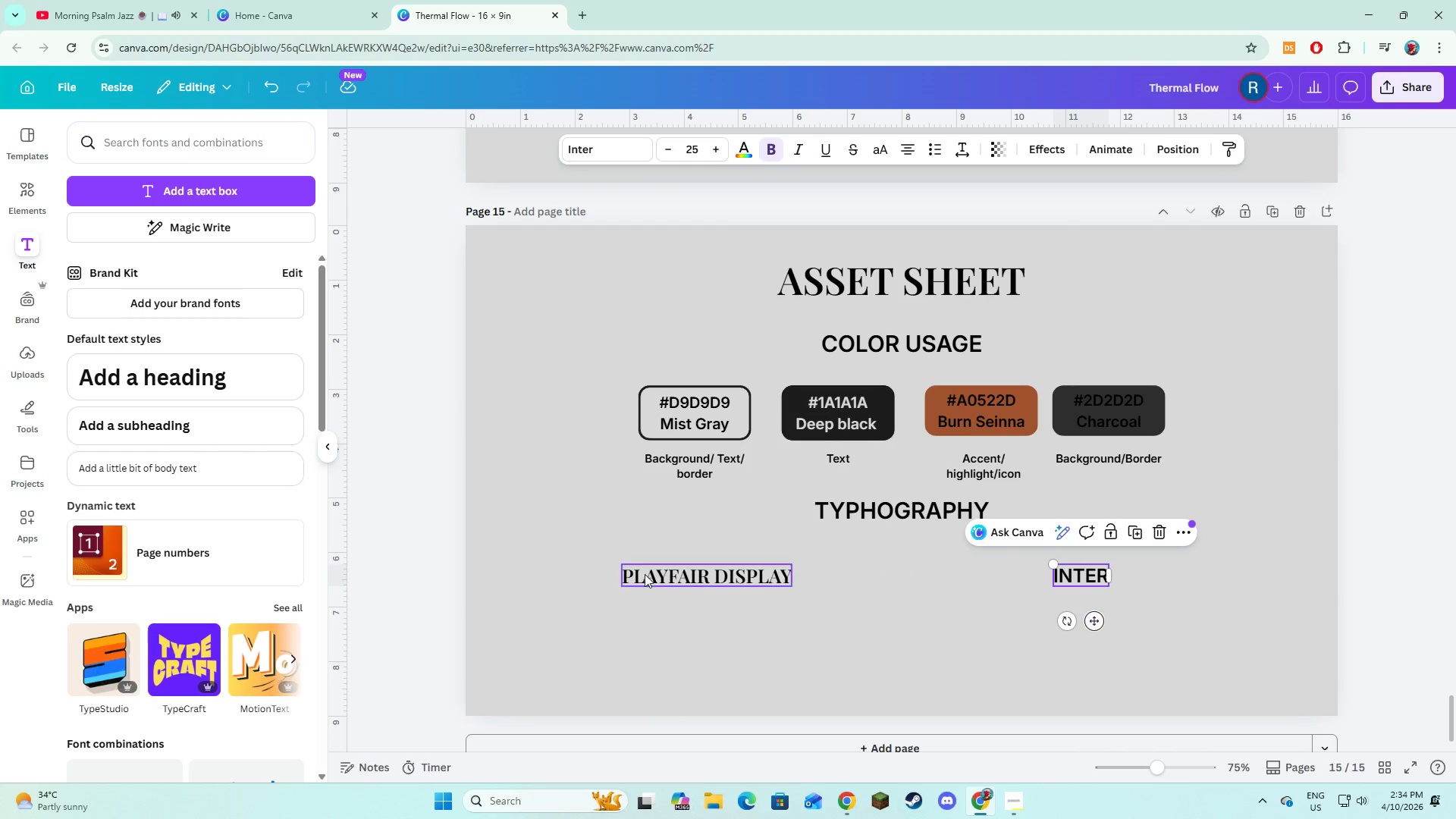 
hold_key(key=ShiftLeft, duration=0.8)
left_click([657, 574])
 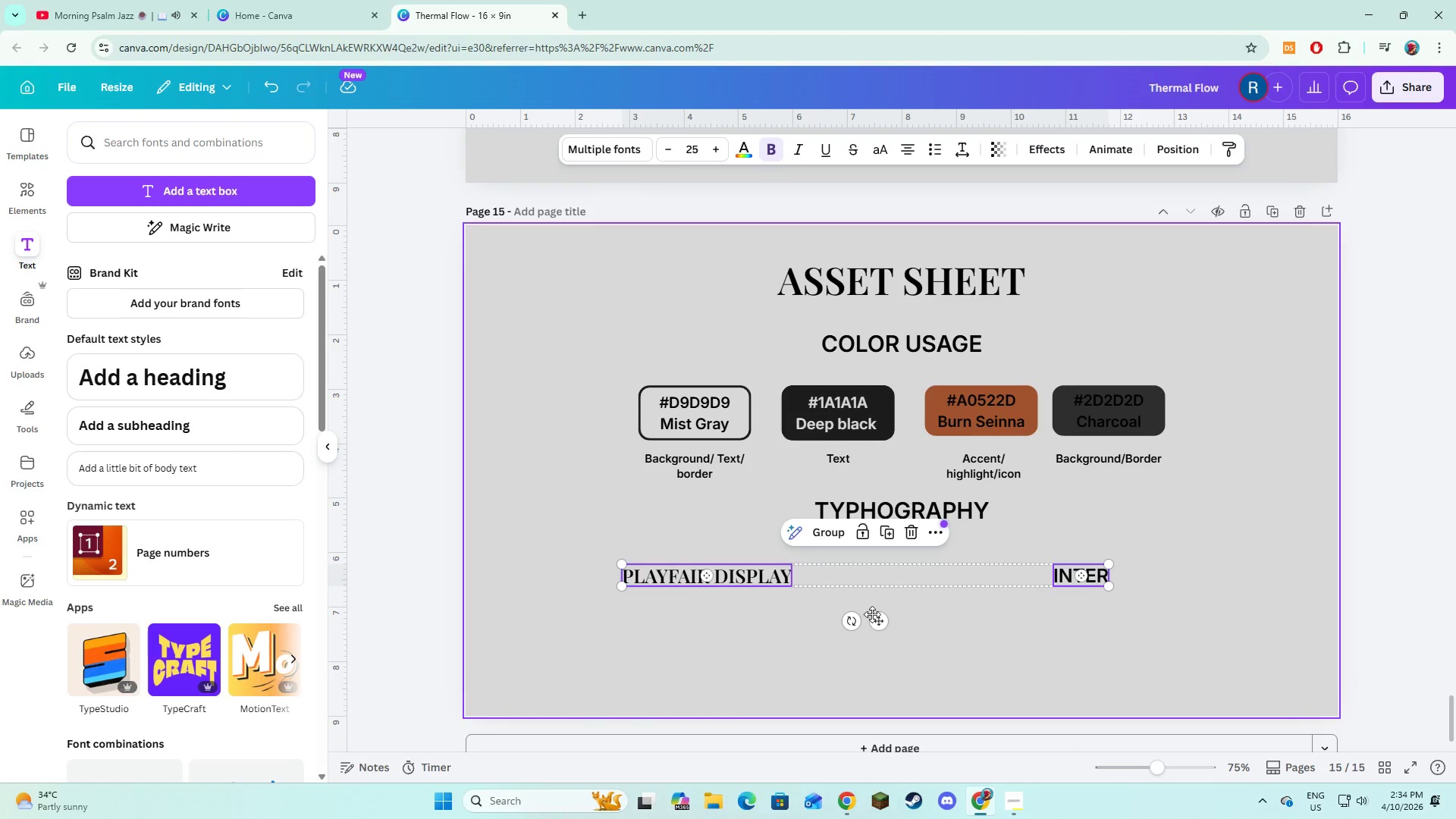 
left_click_drag(start_coordinate=[876, 617], to_coordinate=[911, 613])
 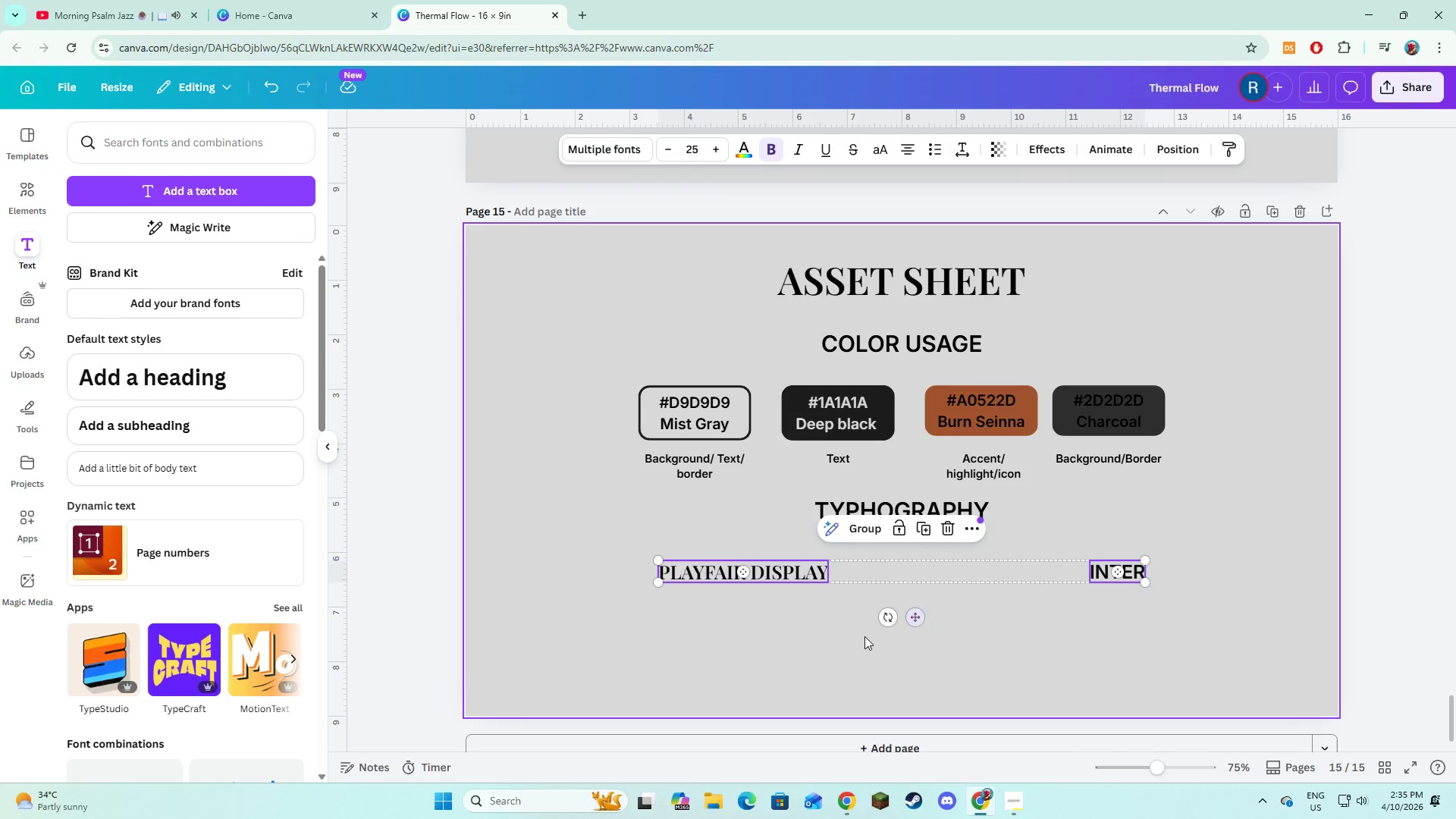 
left_click([864, 636])
 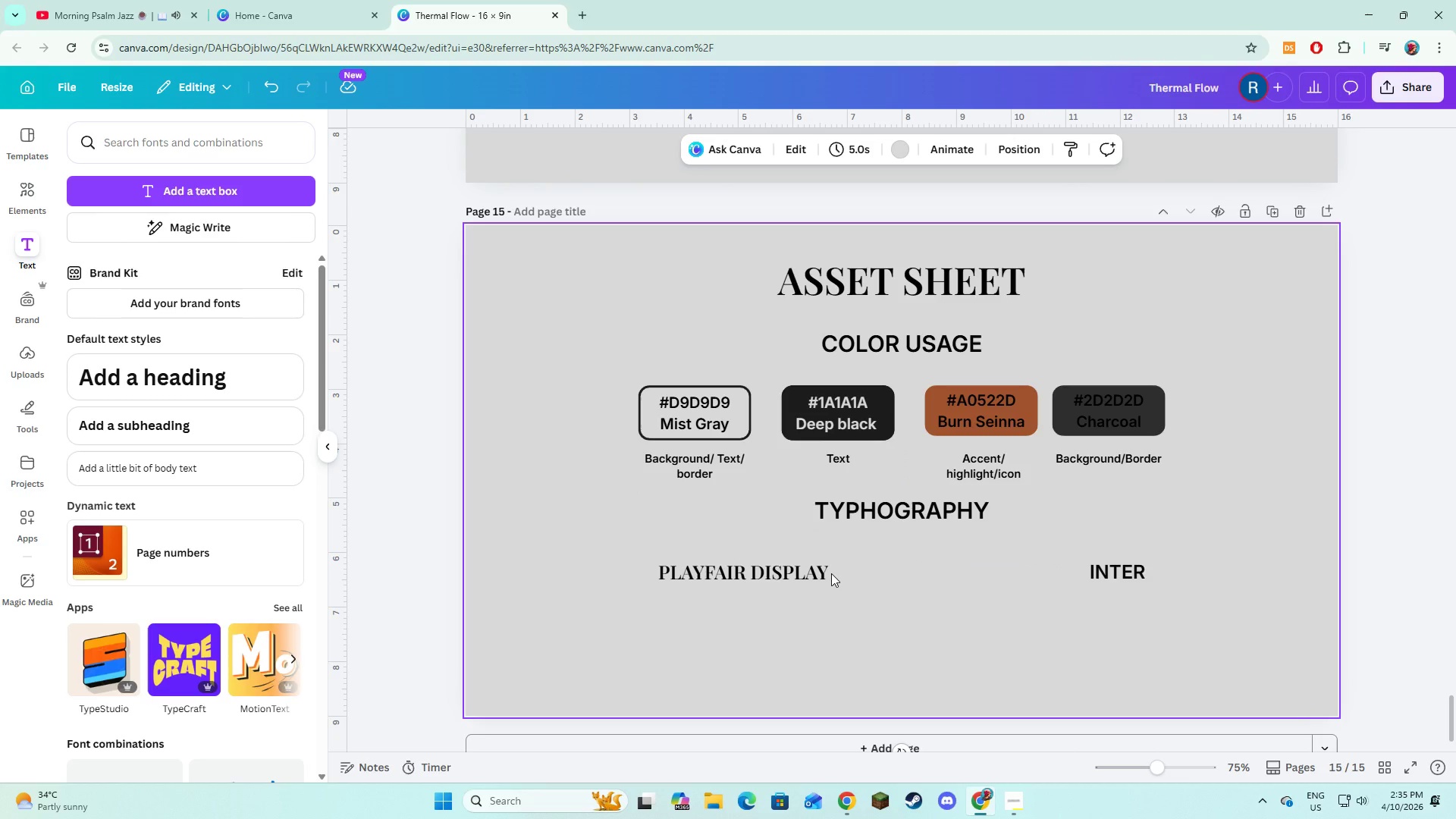 
left_click([836, 607])
 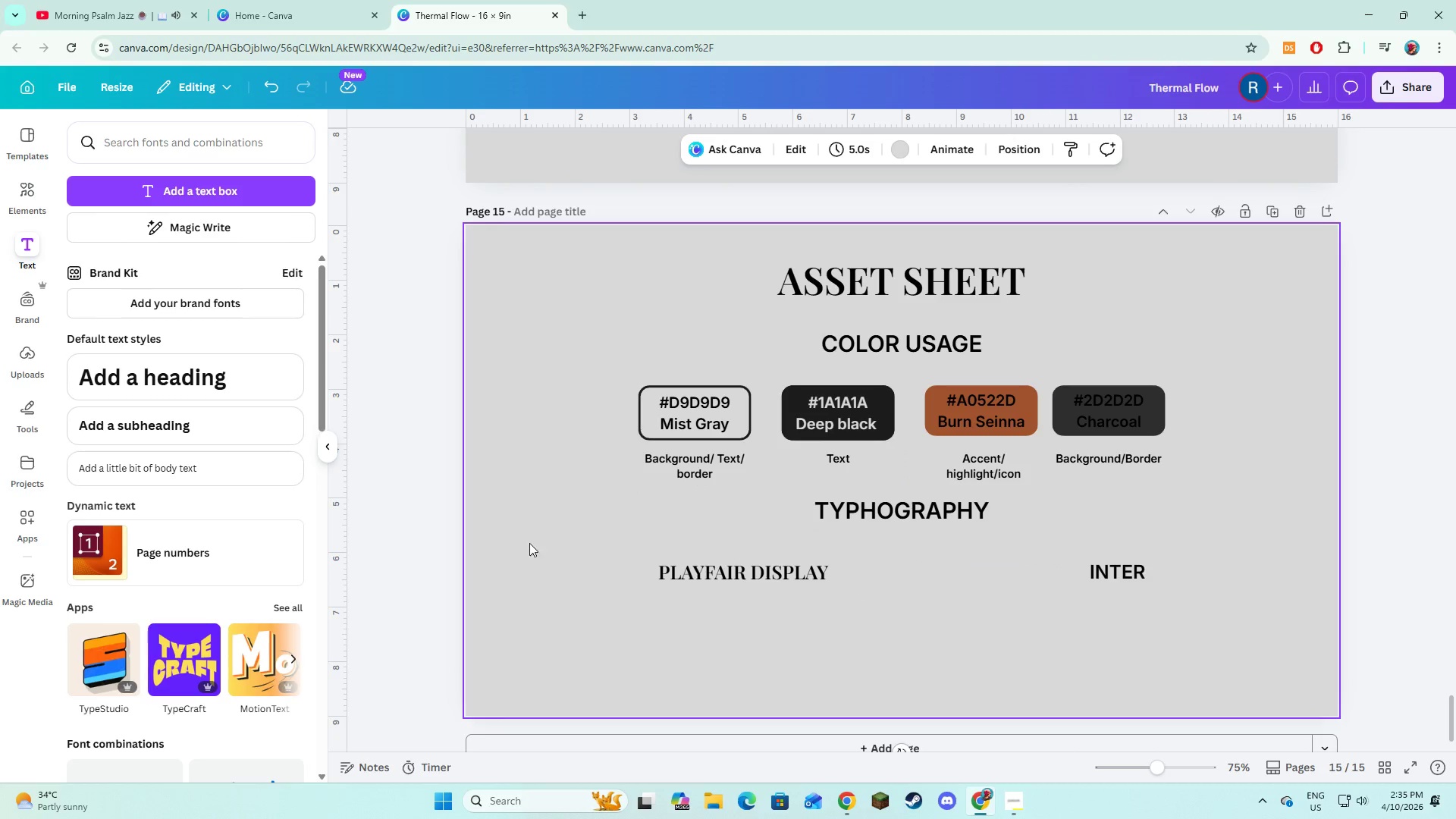 
left_click([746, 582])
 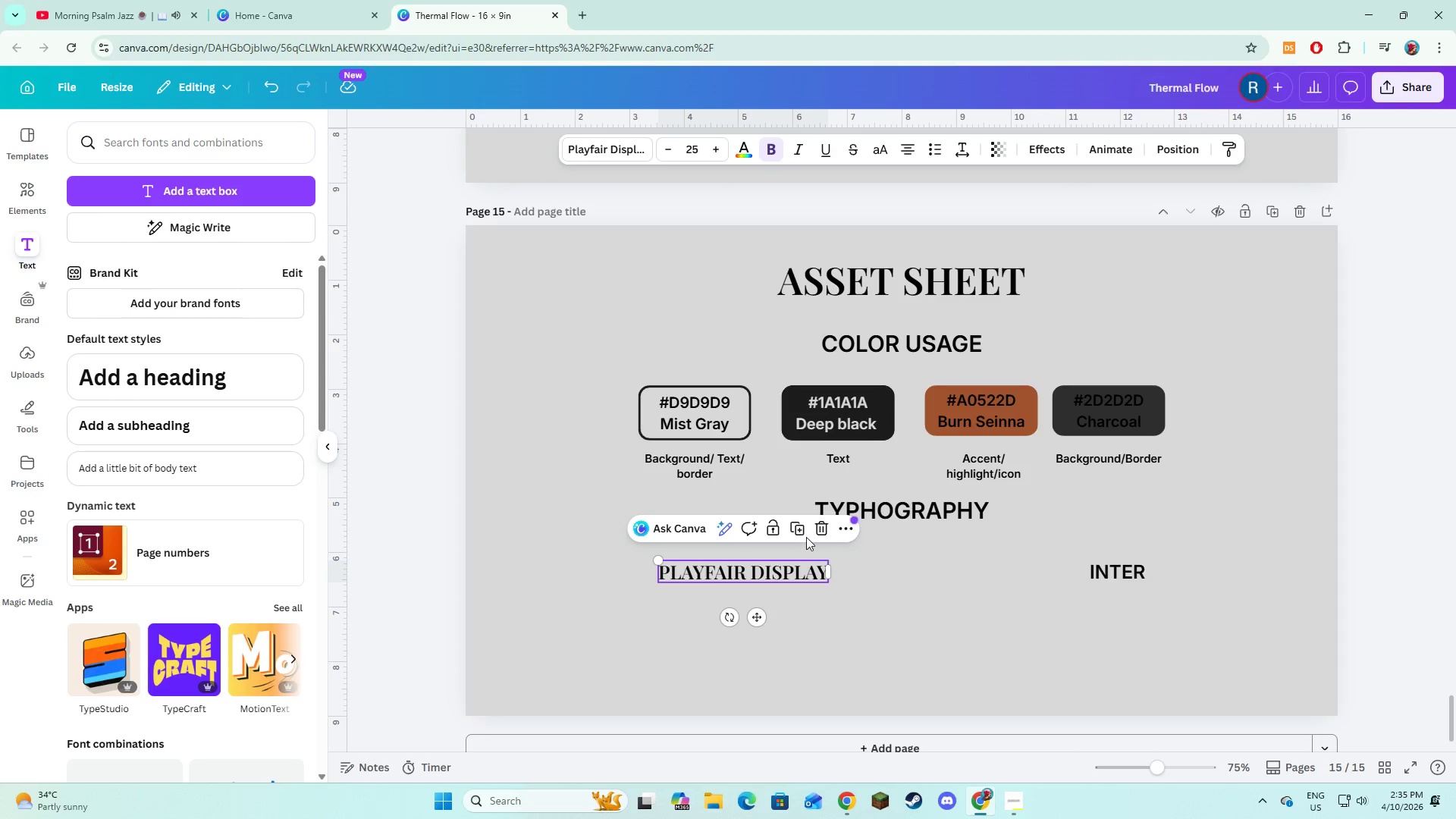 
left_click([805, 535])
 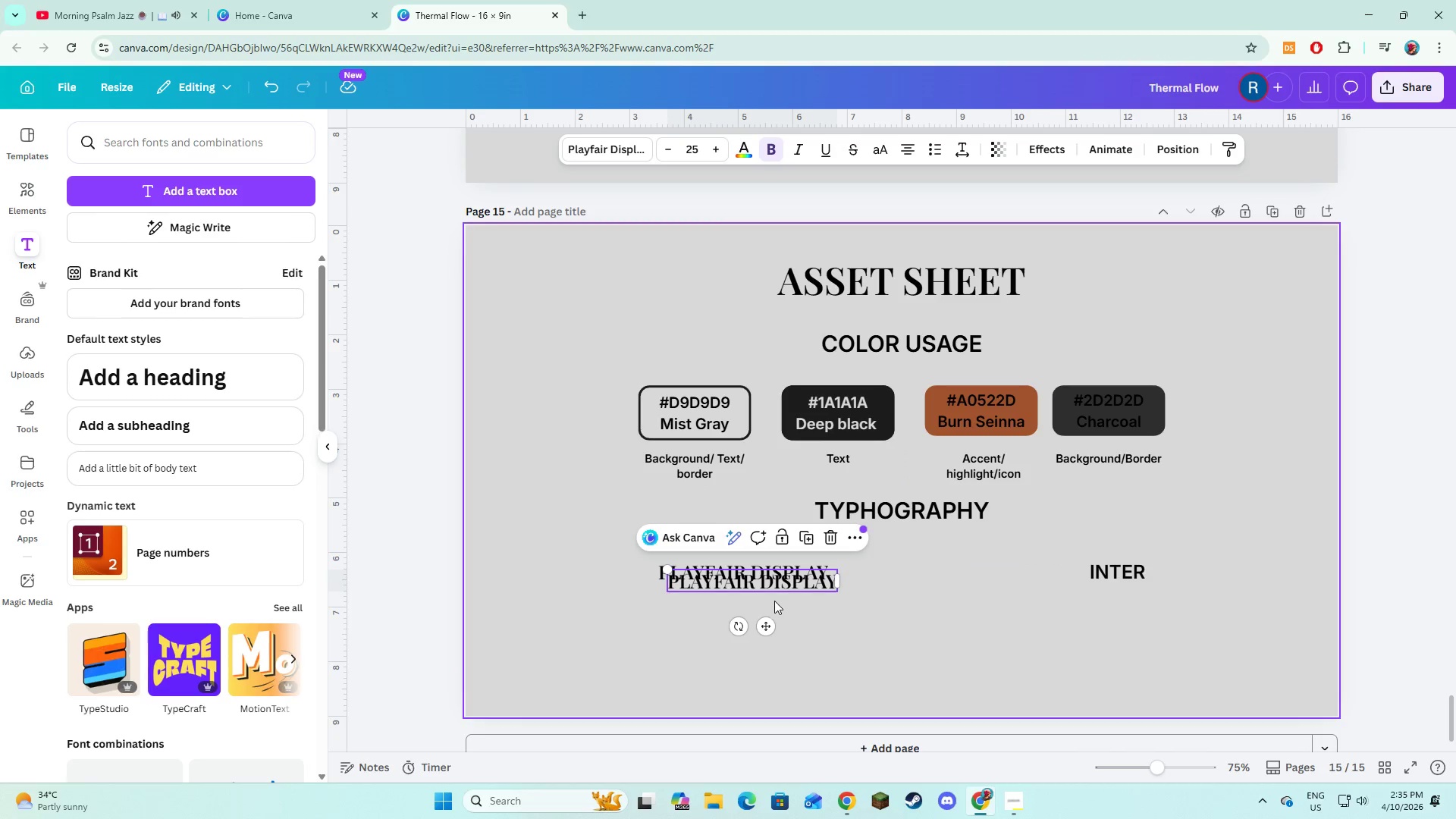 
left_click_drag(start_coordinate=[777, 572], to_coordinate=[761, 620])
 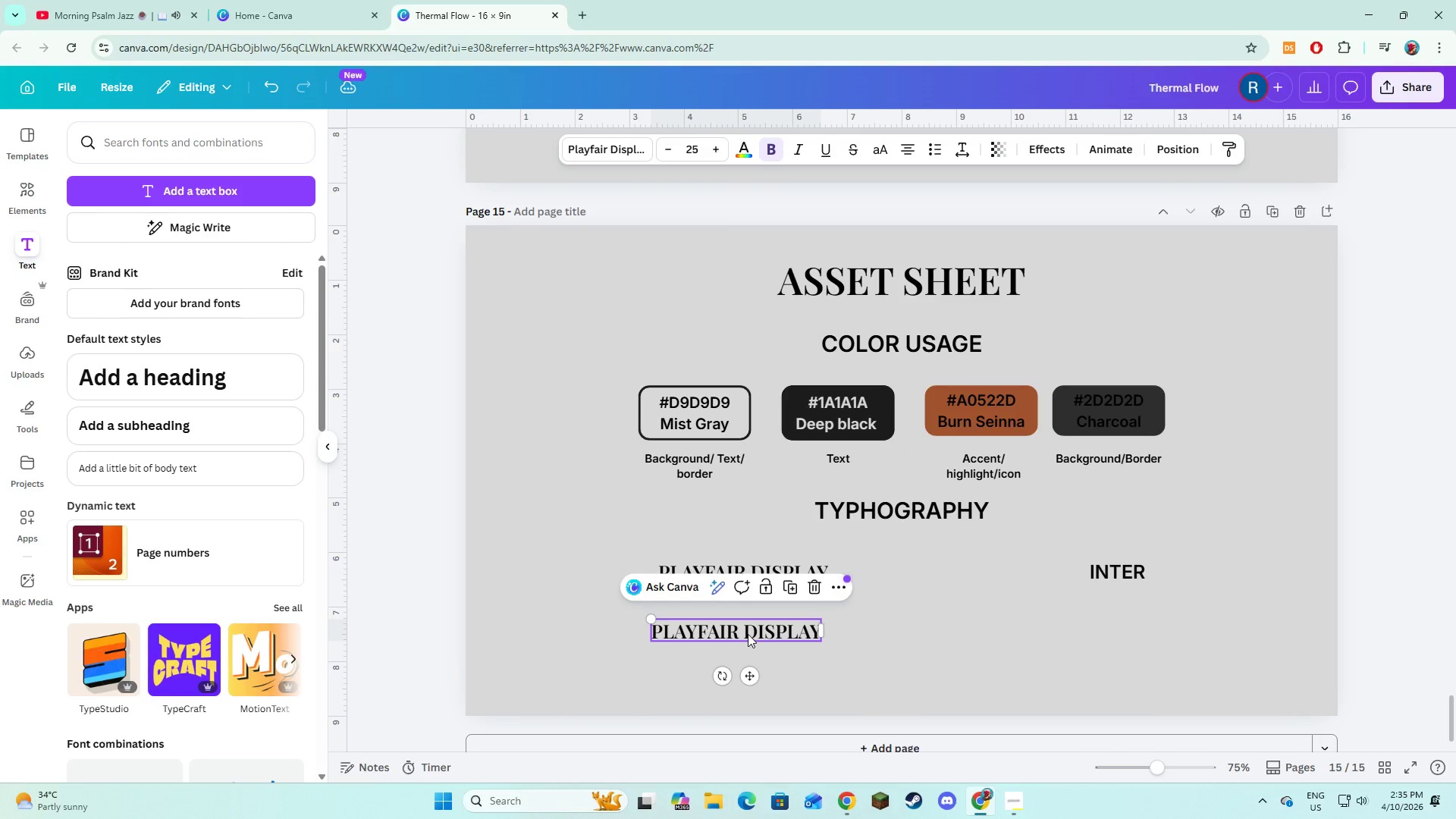 
left_click([748, 634])
 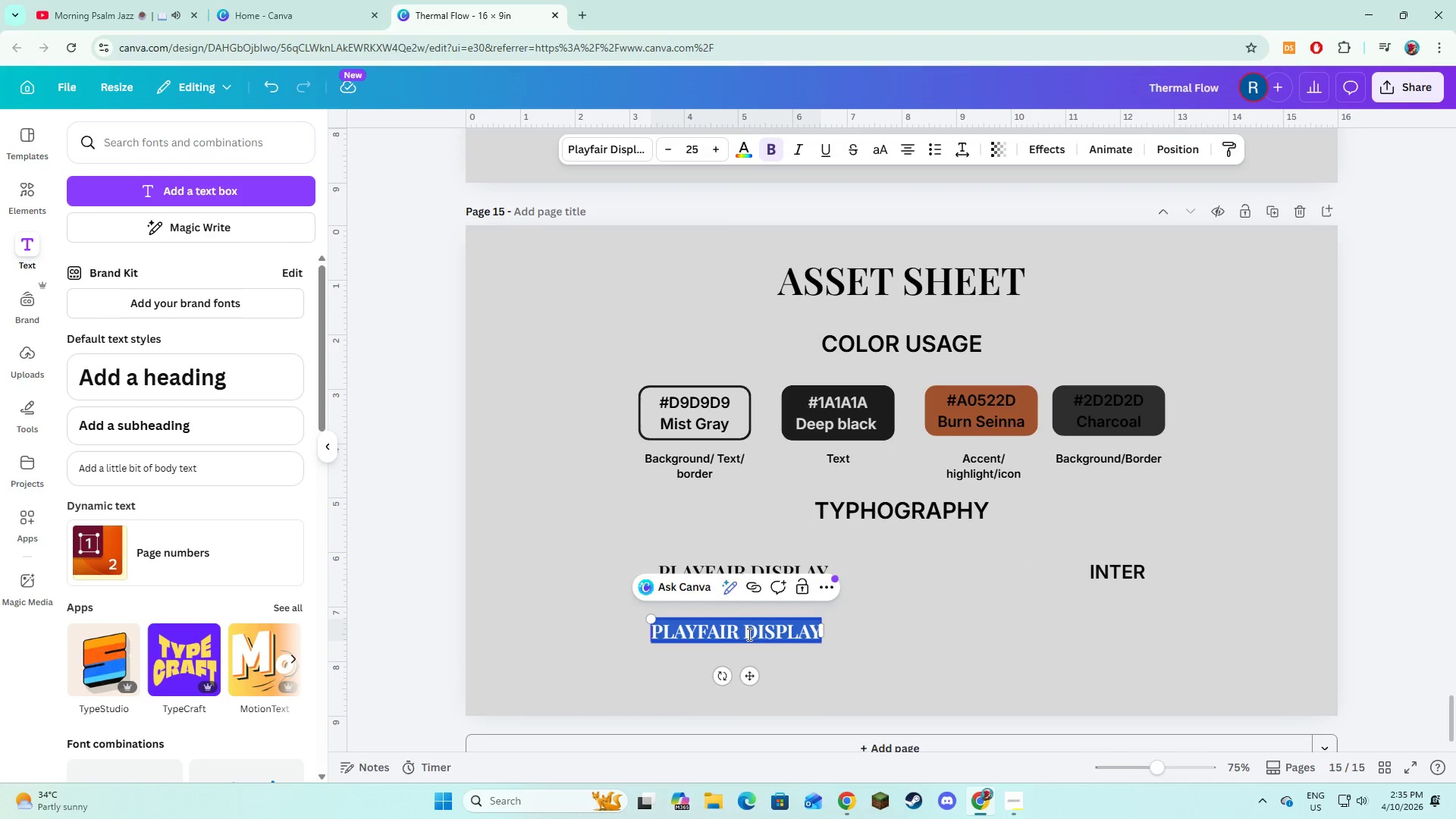 
key(A)
 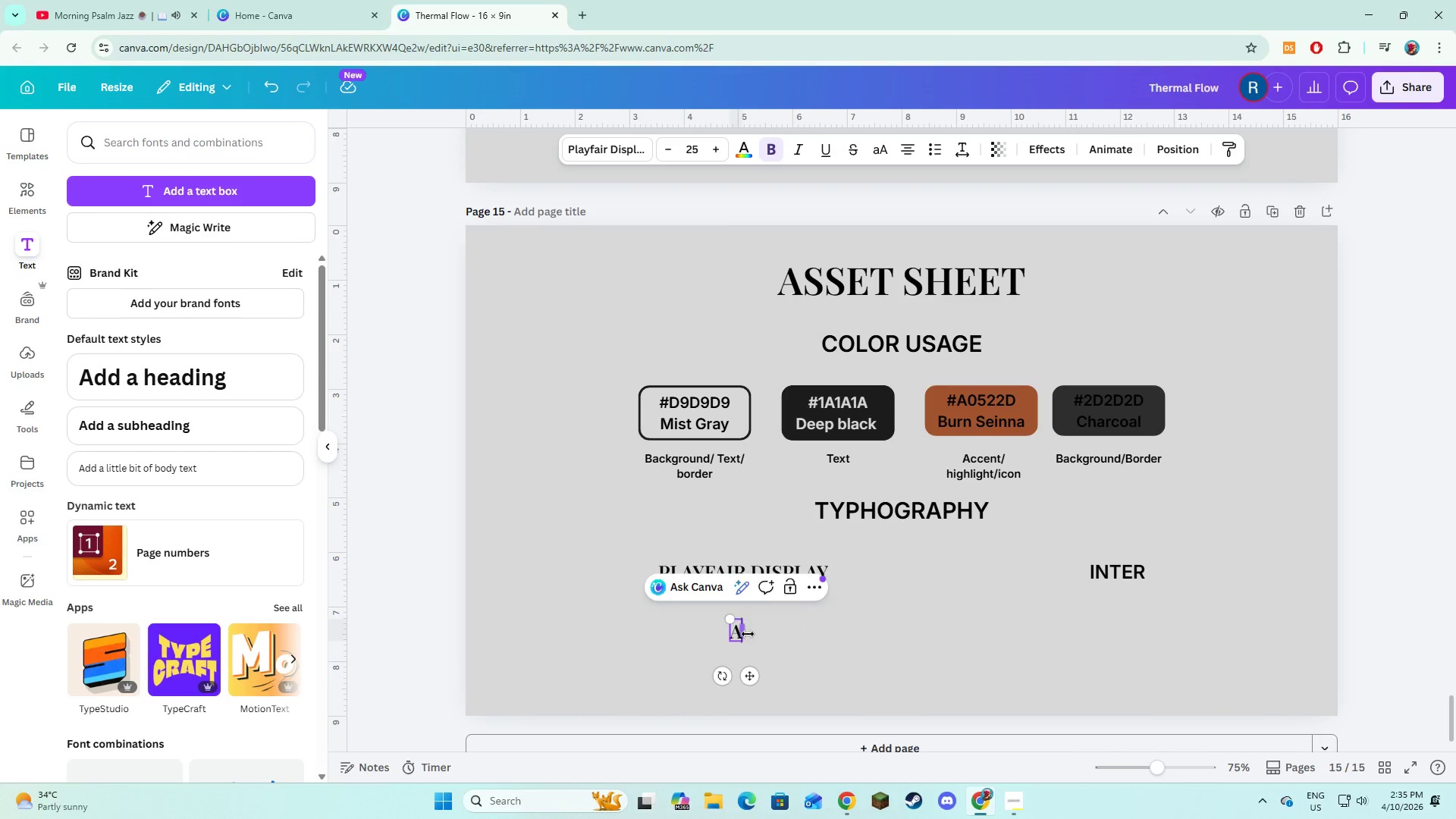 
key(Space)
 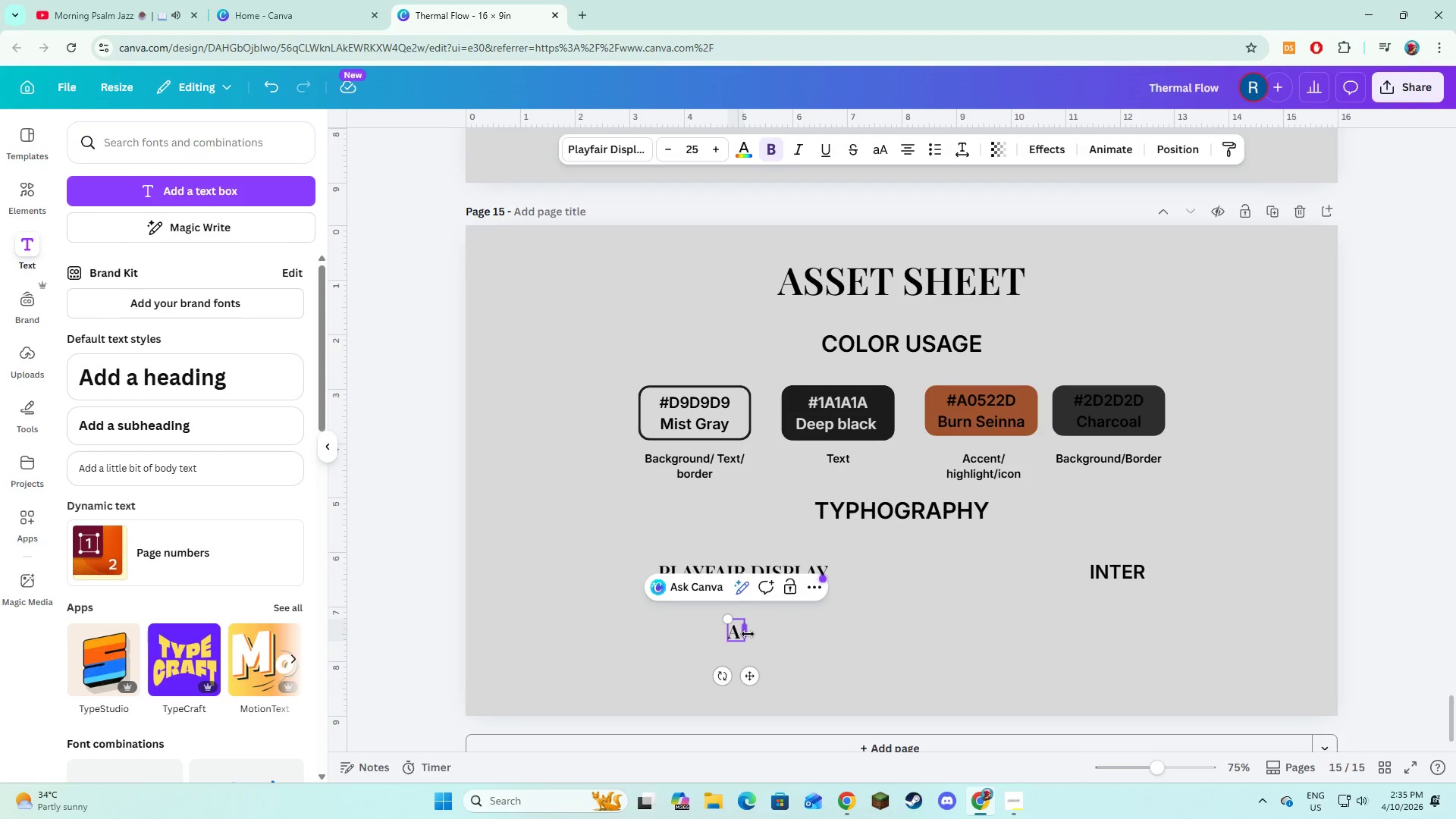 
key(B)
 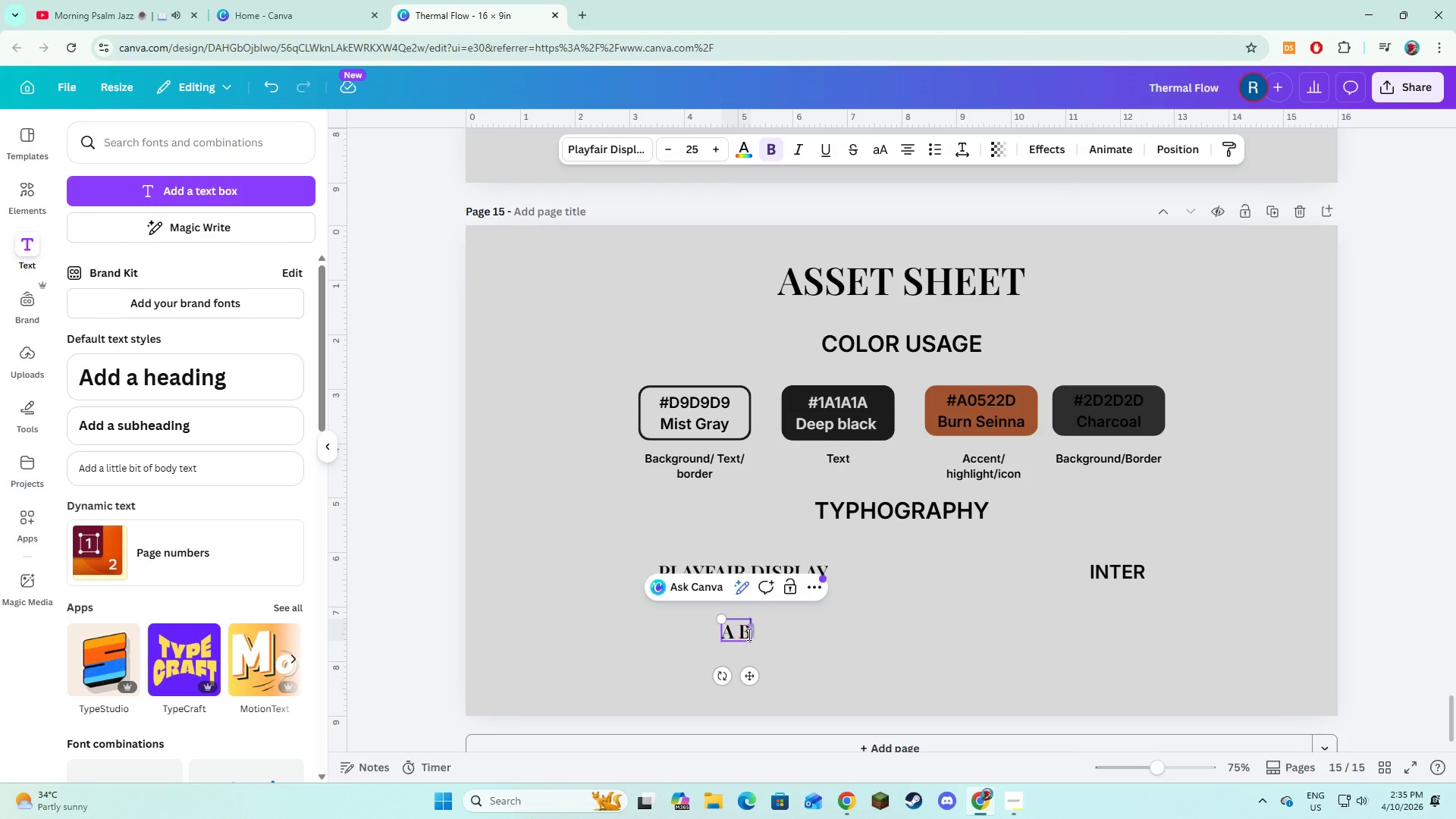 
key(Space)
 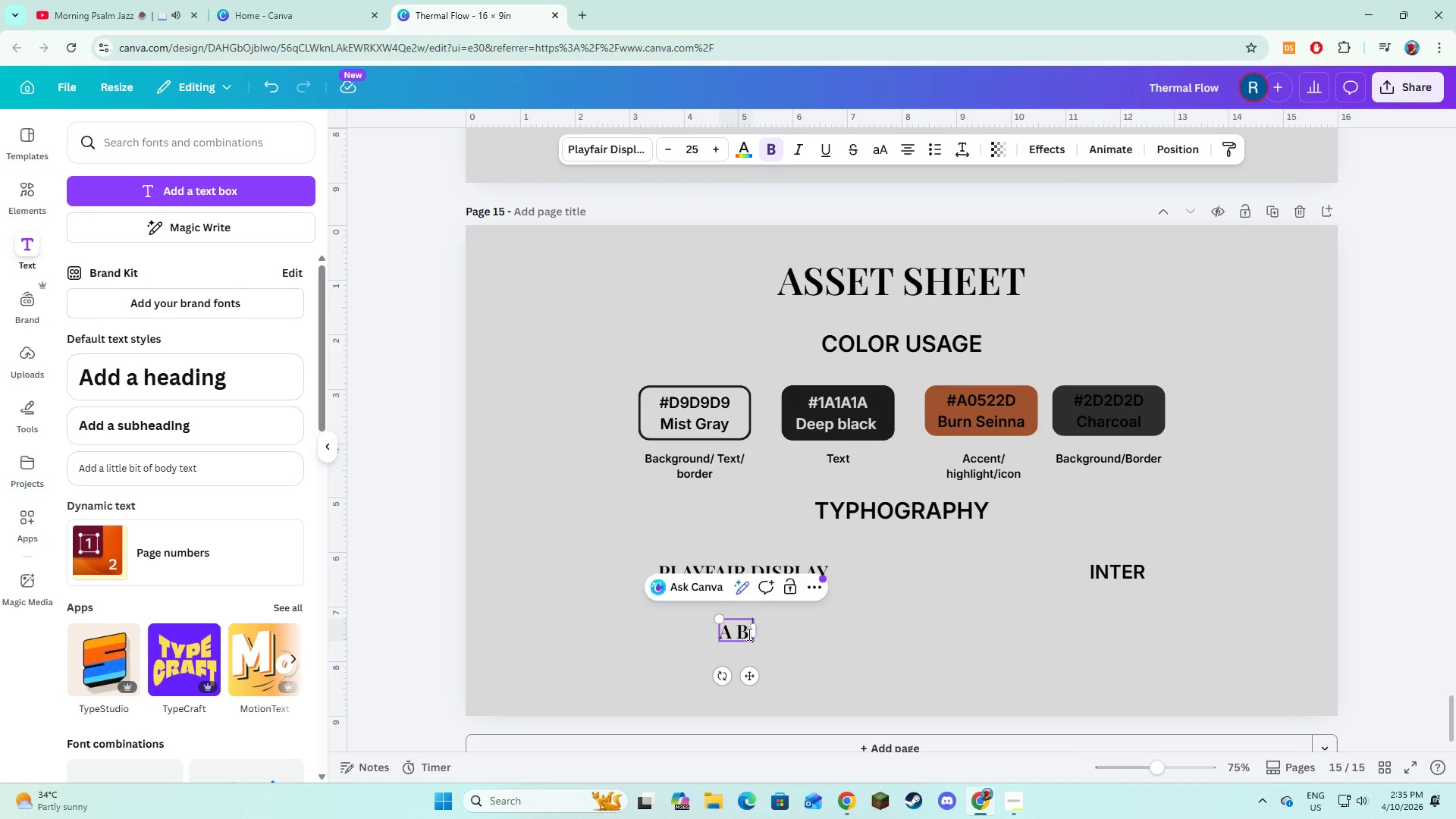 
key(C)
 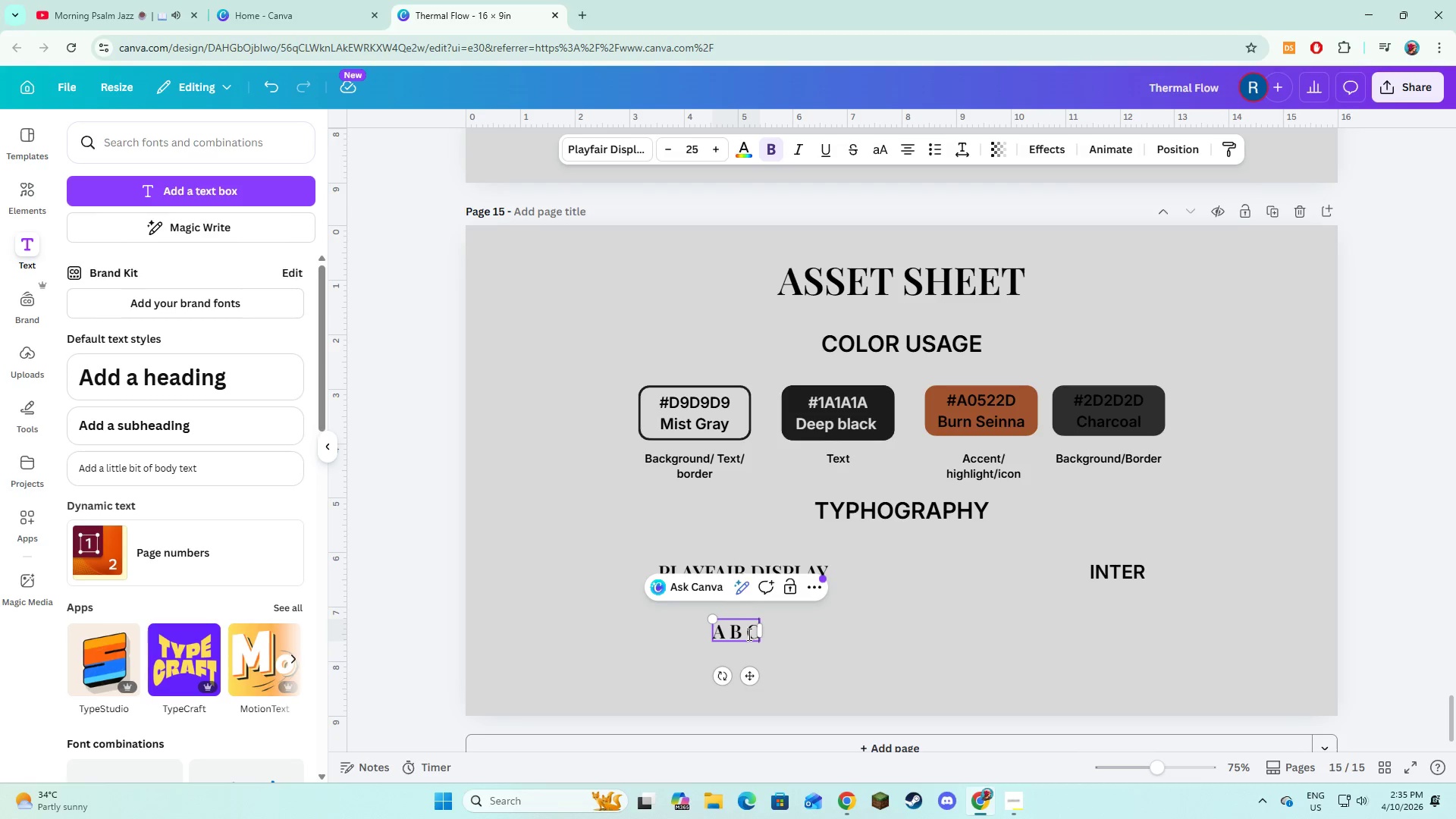 
key(Space)
 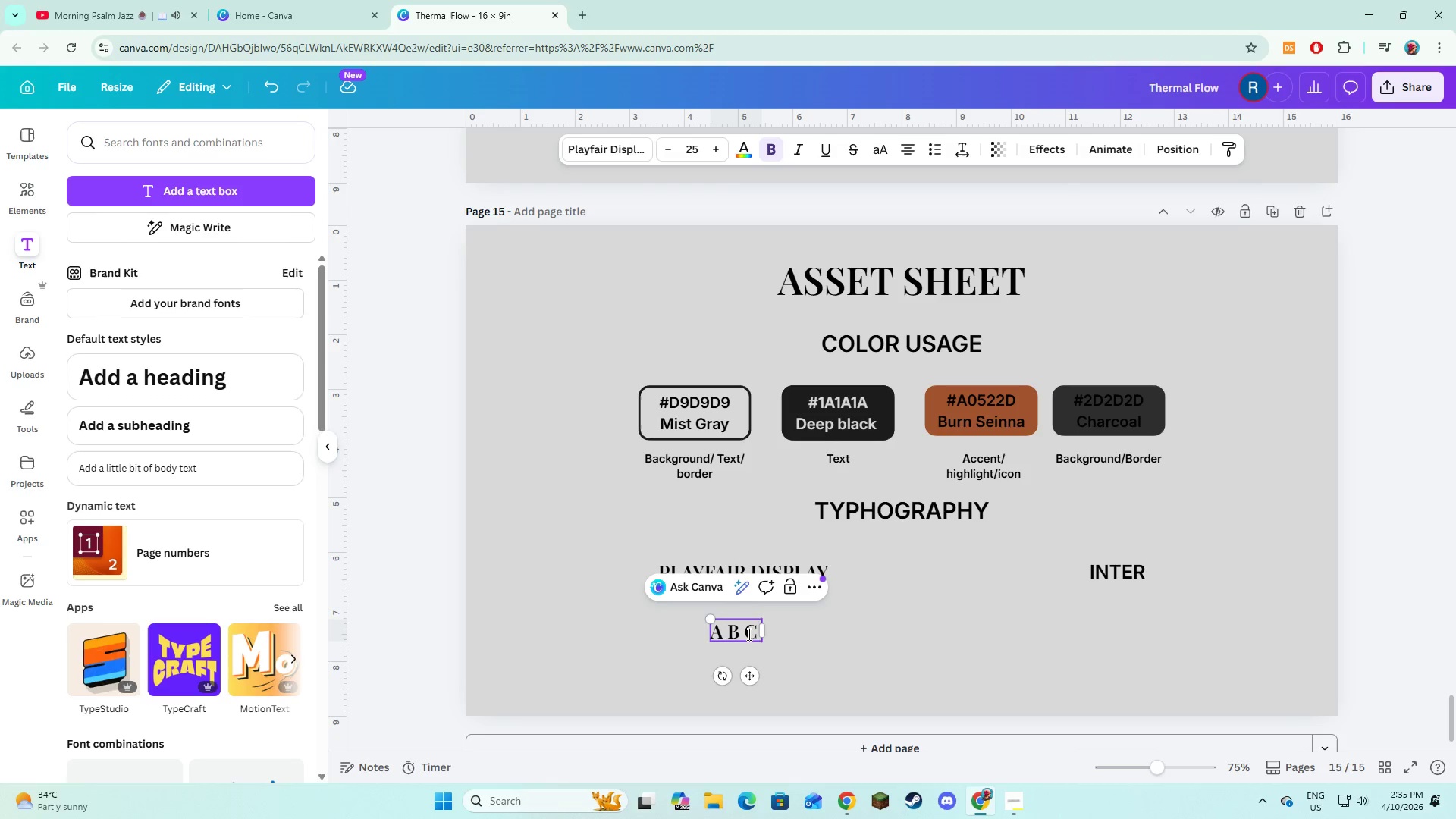 
key(D)
 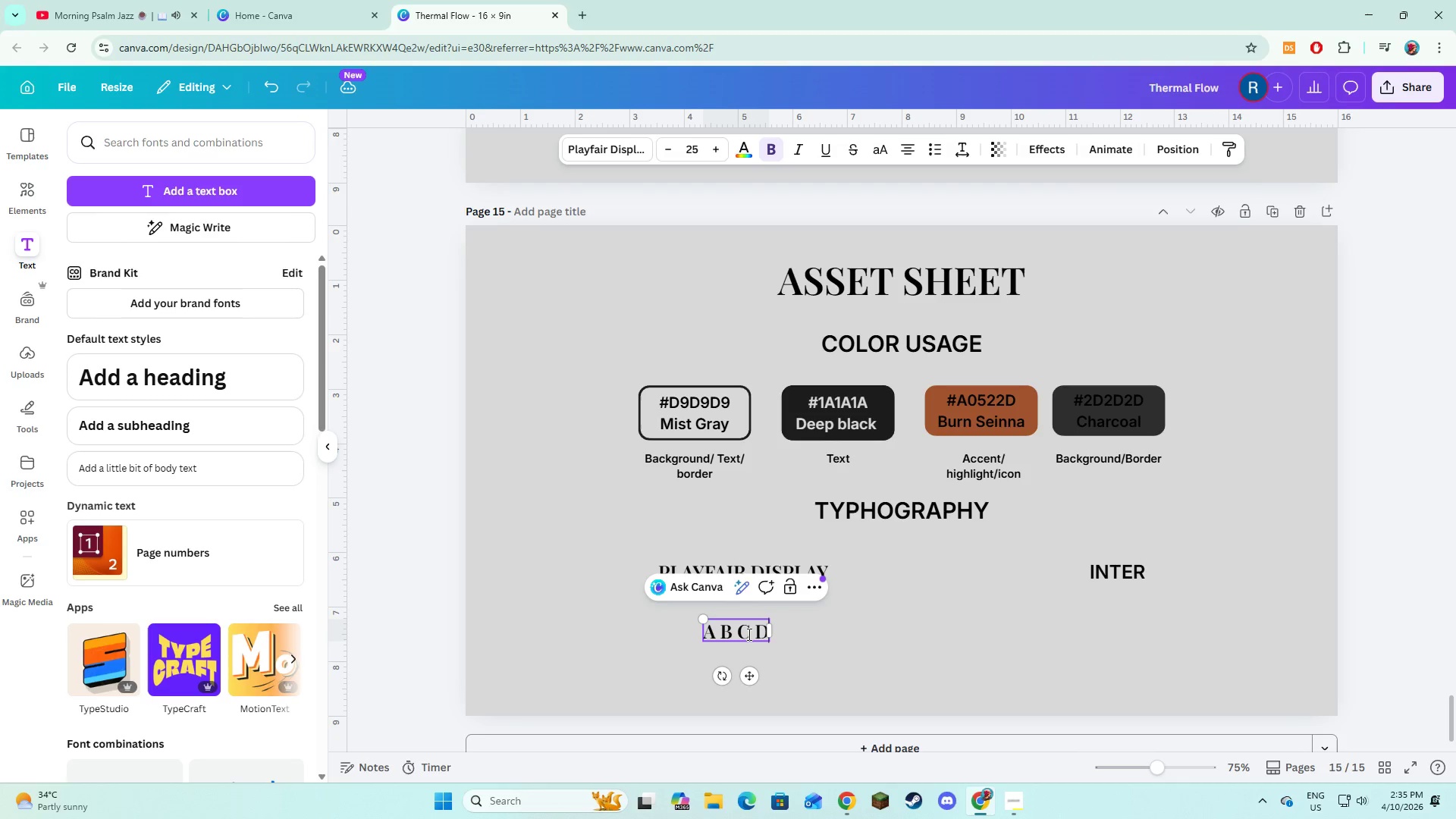 
key(Space)
 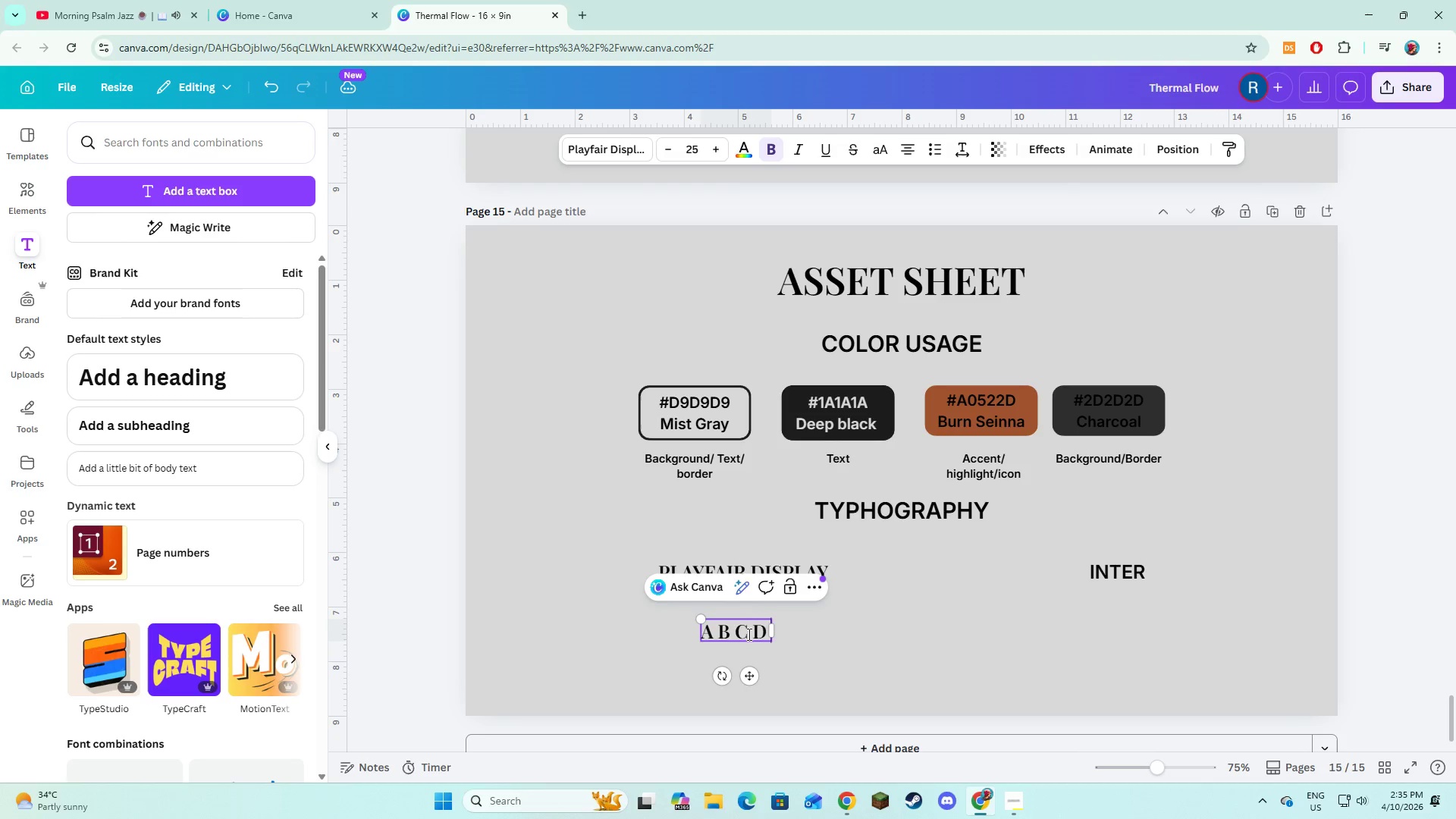 
key(E)
 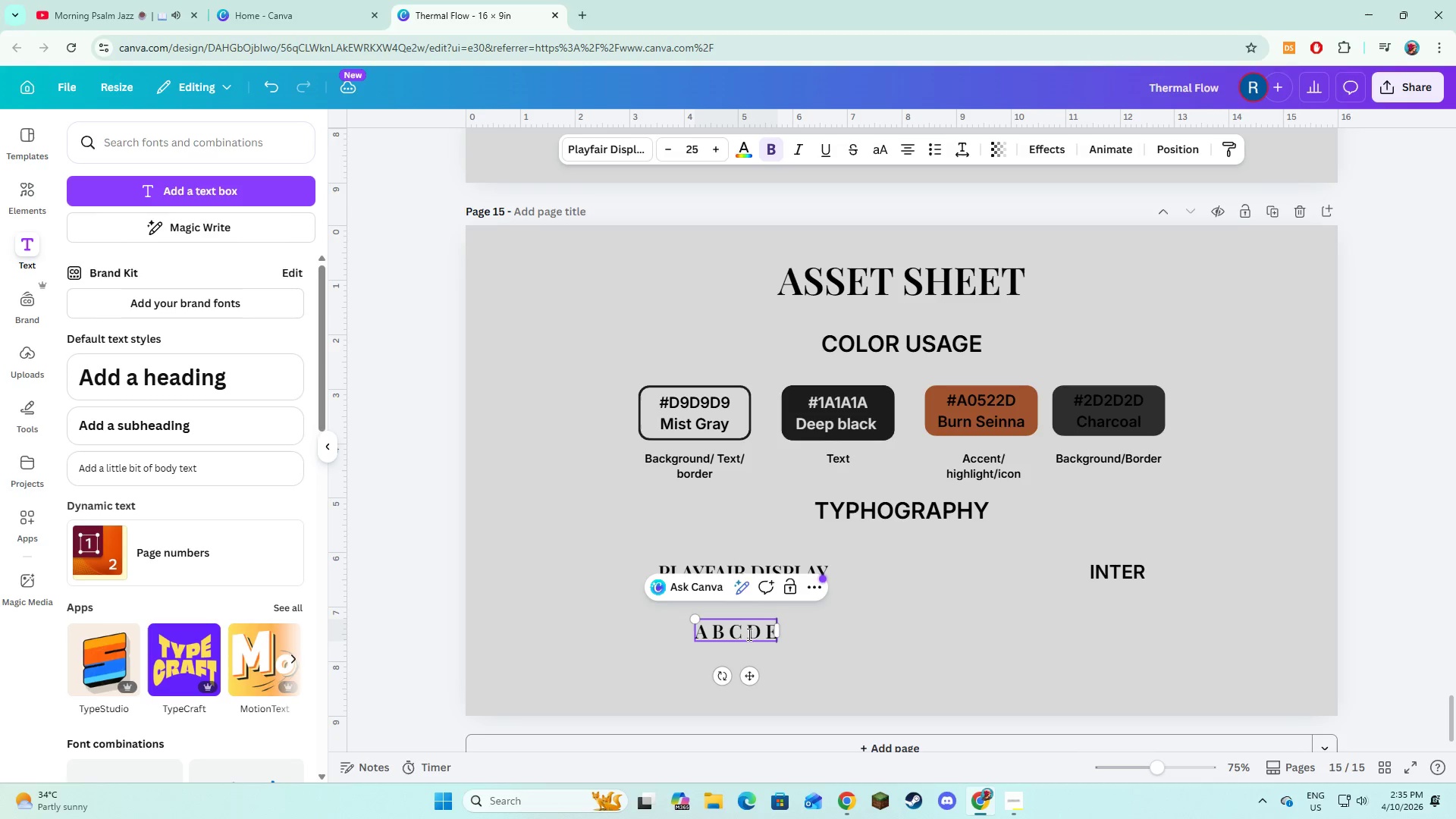 
key(Space)
 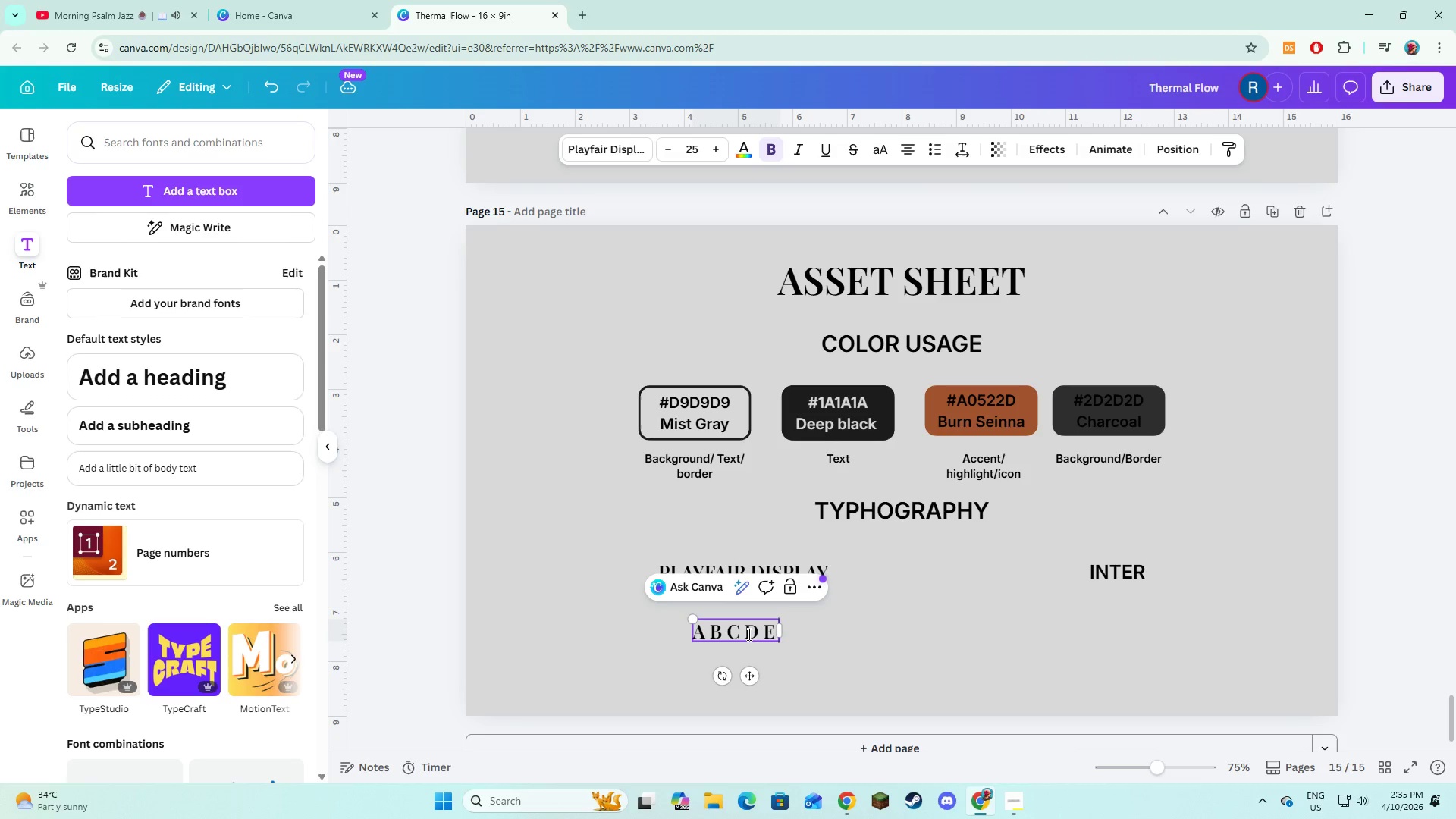 
key(F)
 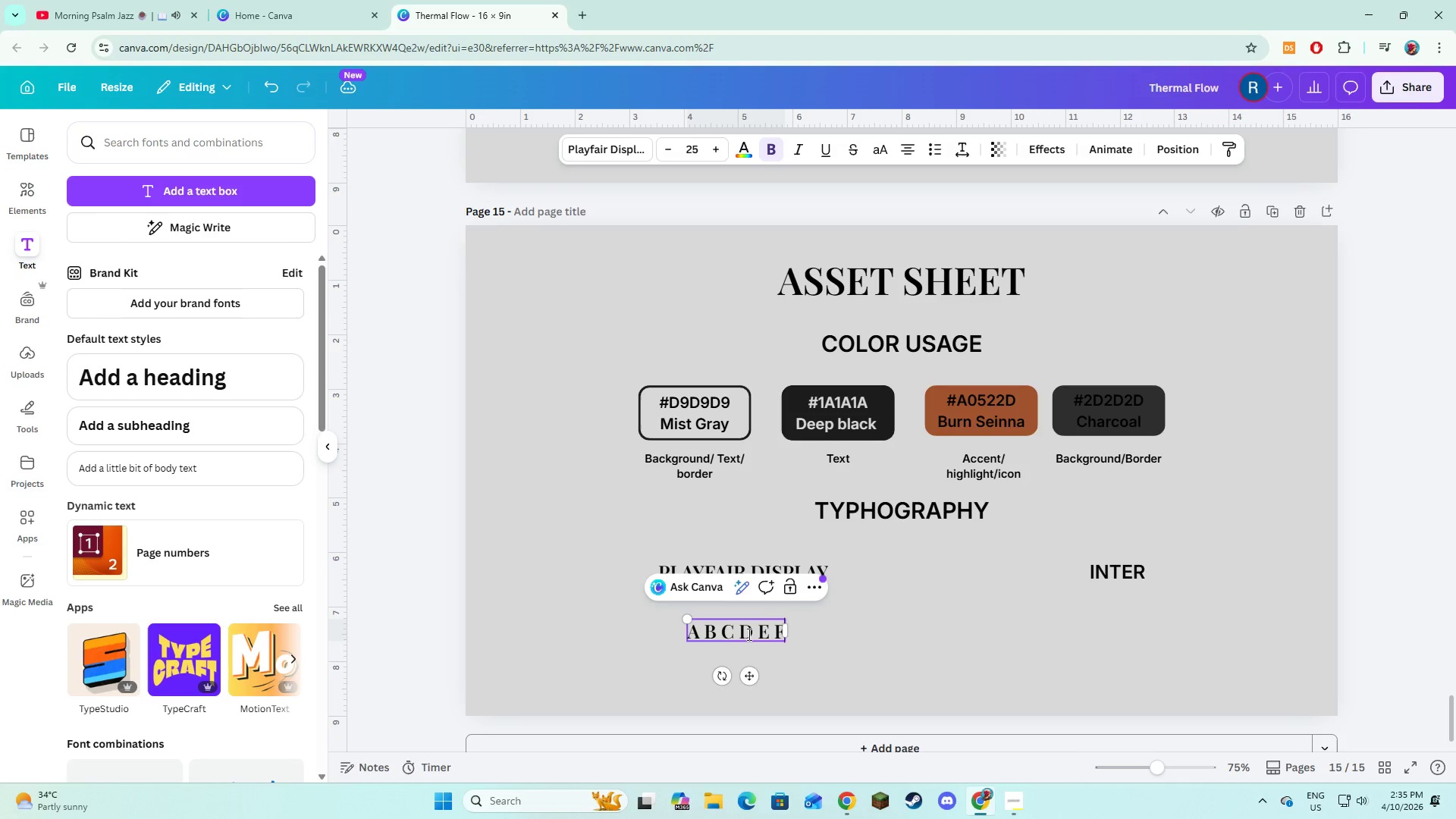 
key(Space)
 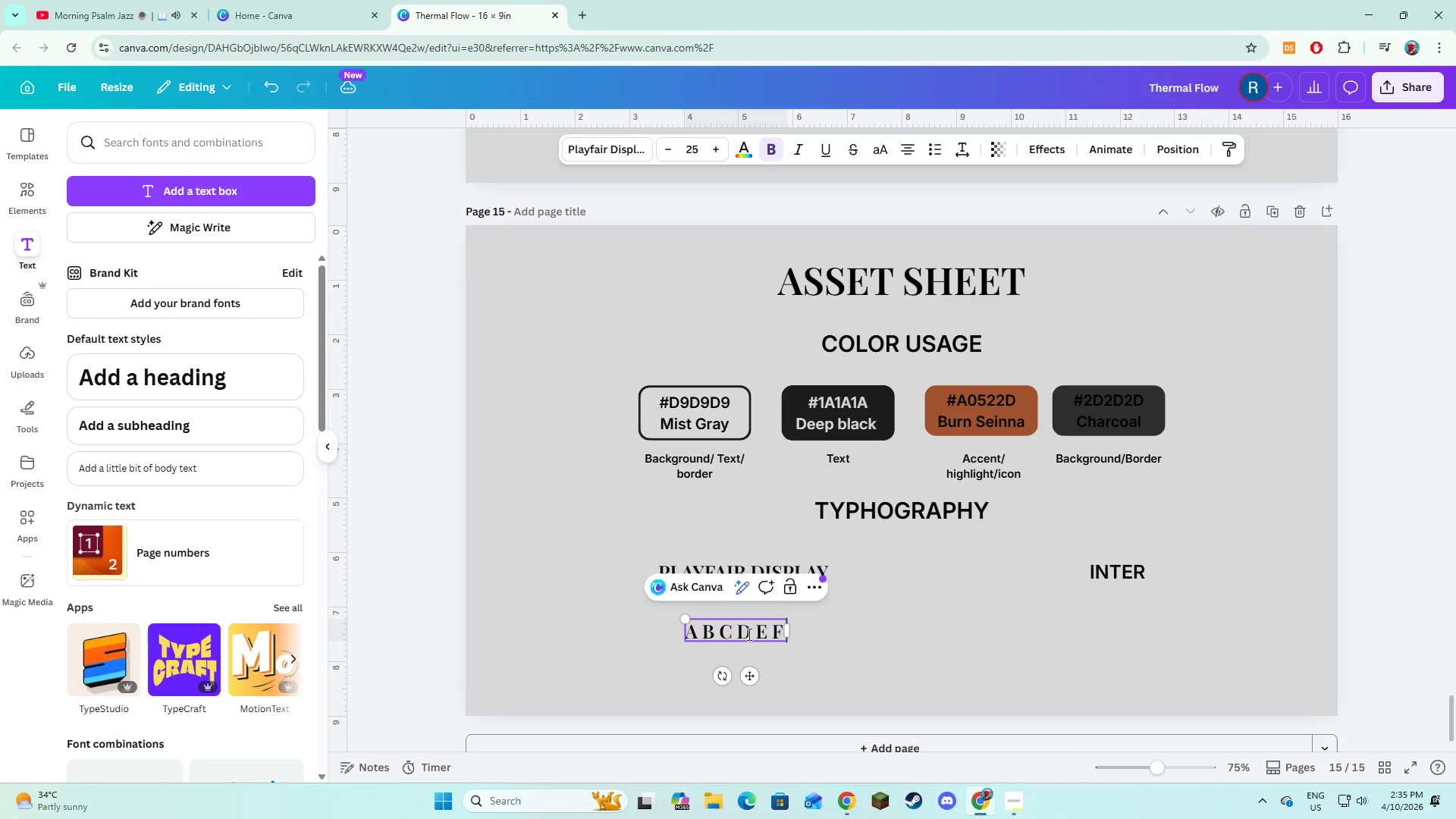 
key(G)
 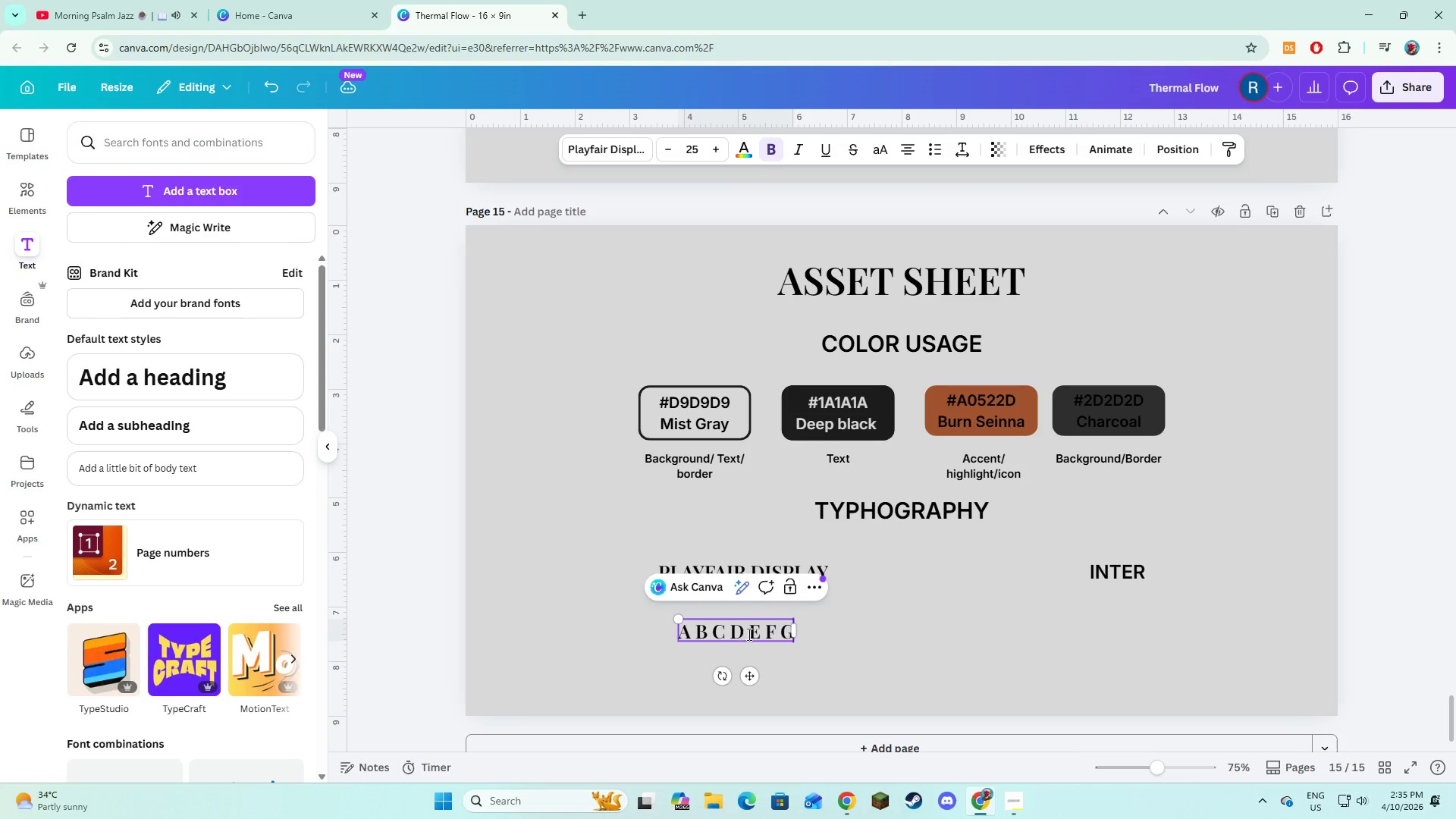 
key(Space)
 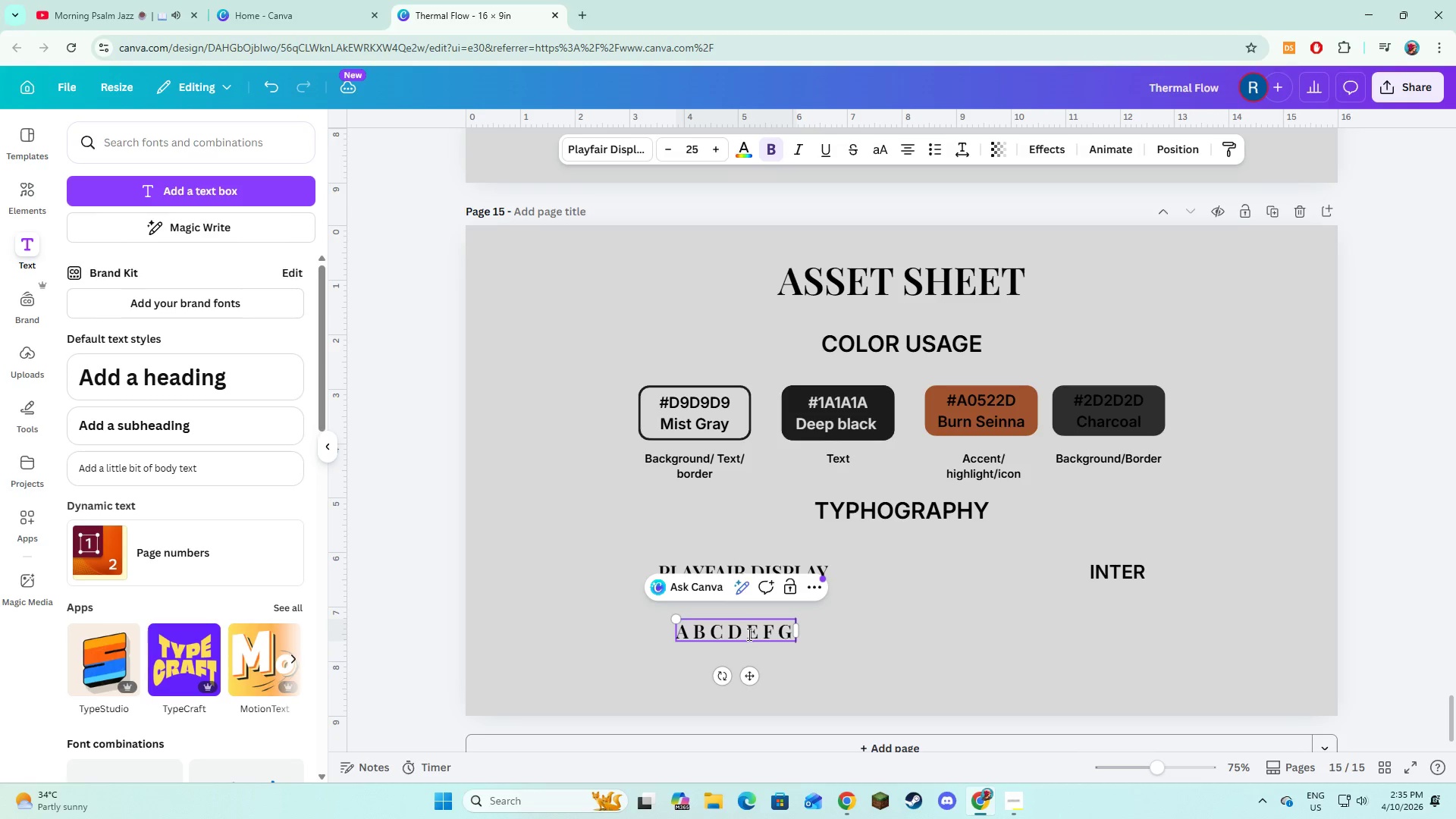 
key(H)
 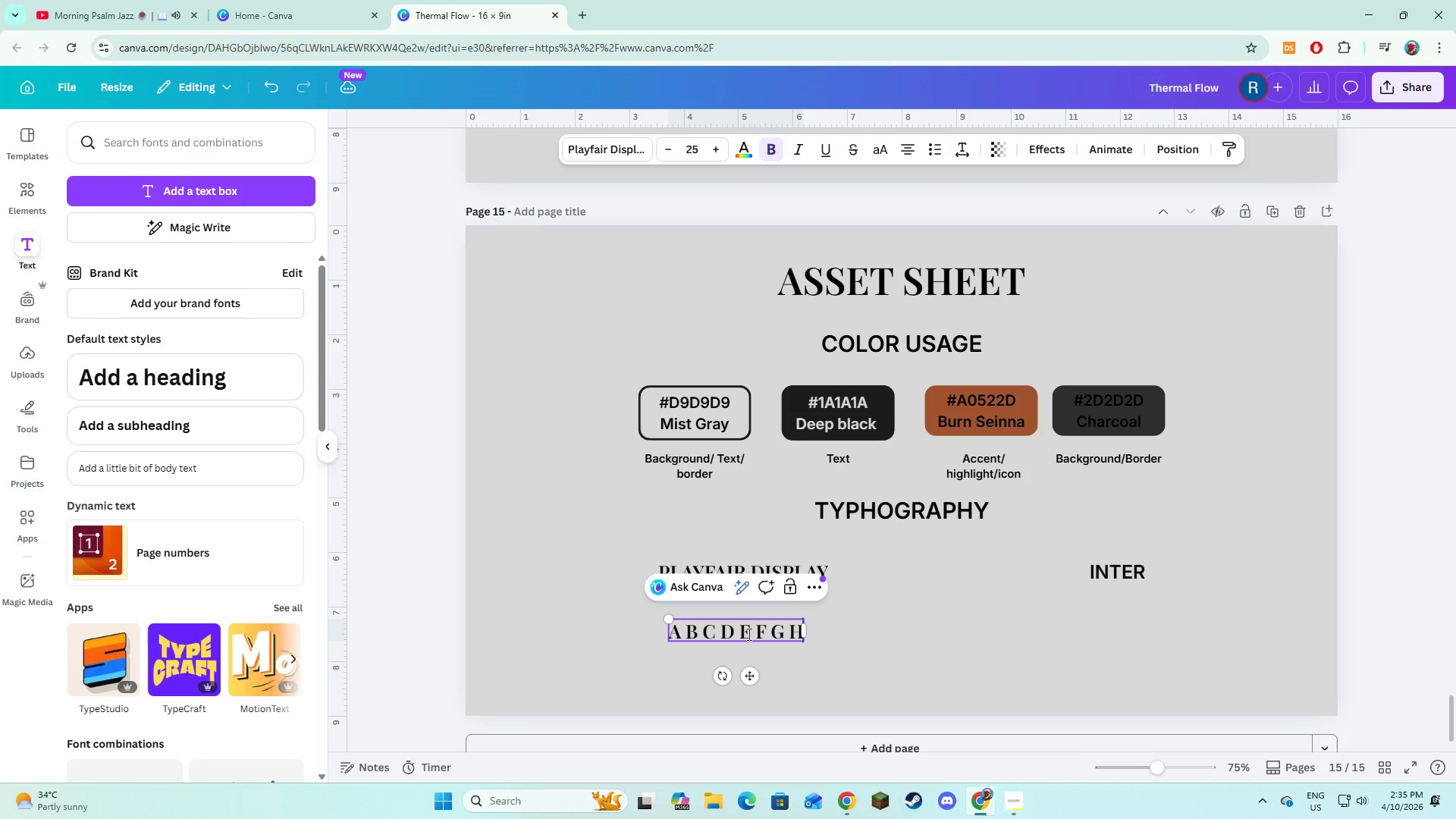 
key(Space)
 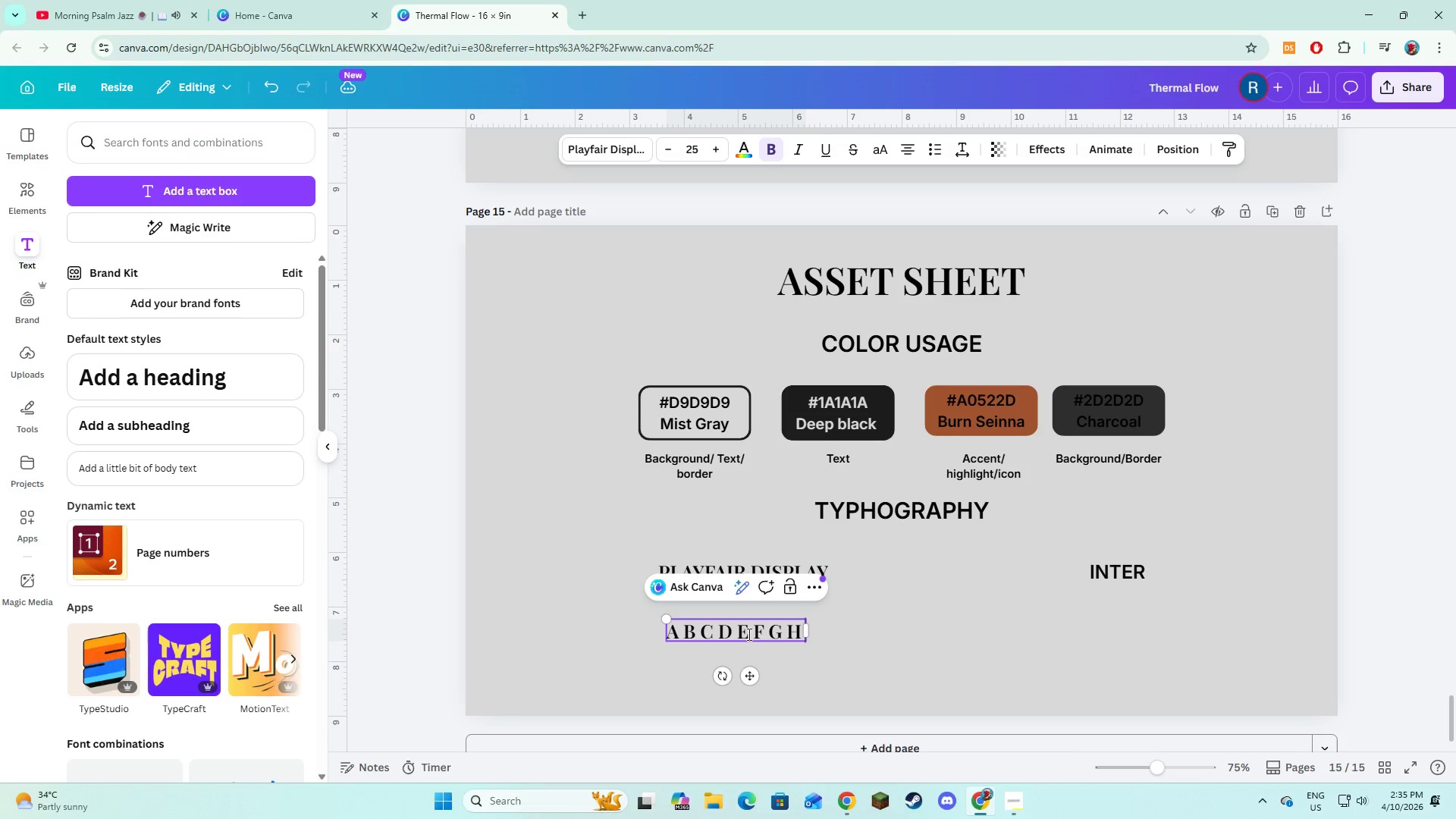 
key(I)
 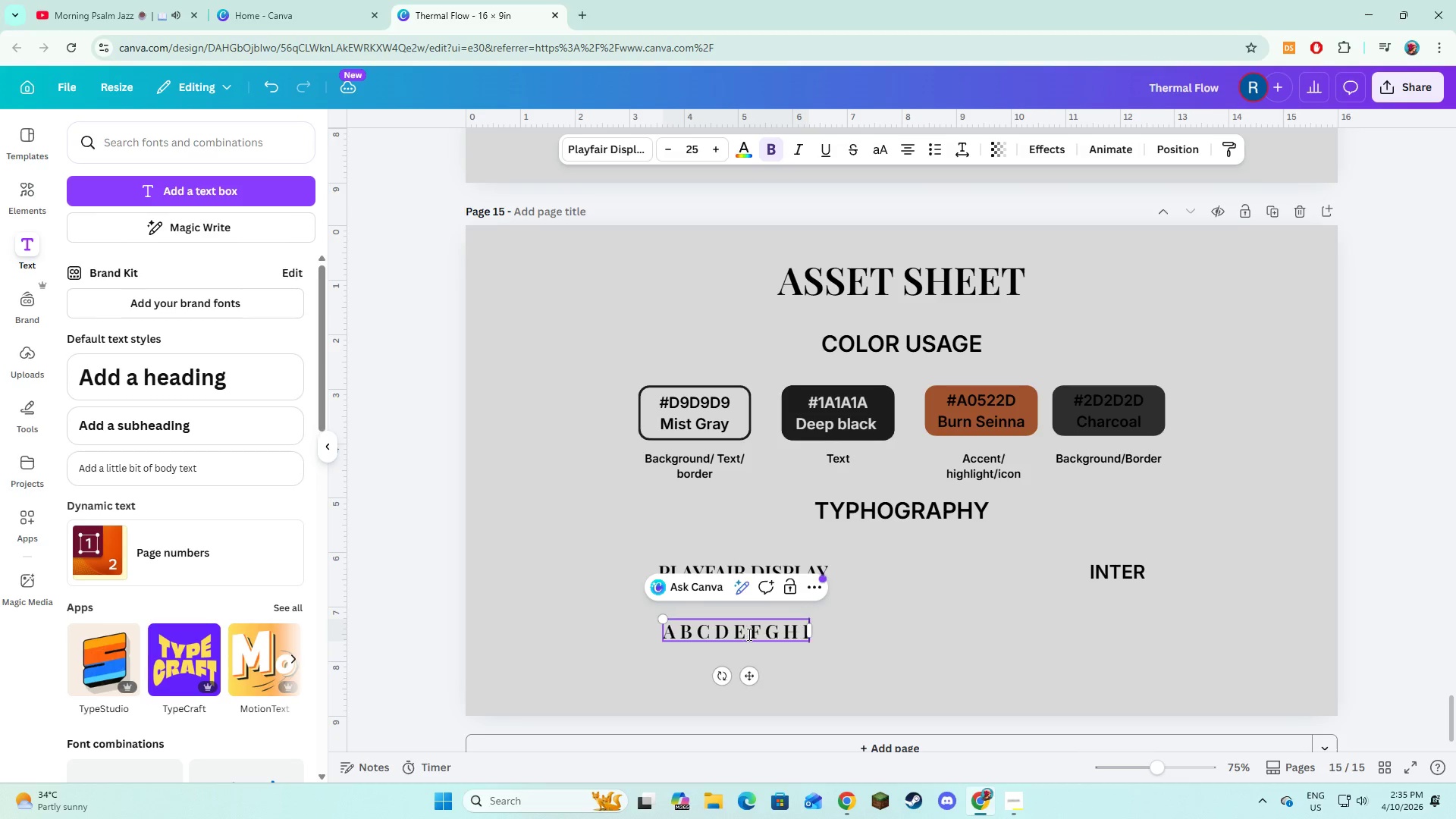 
key(Space)
 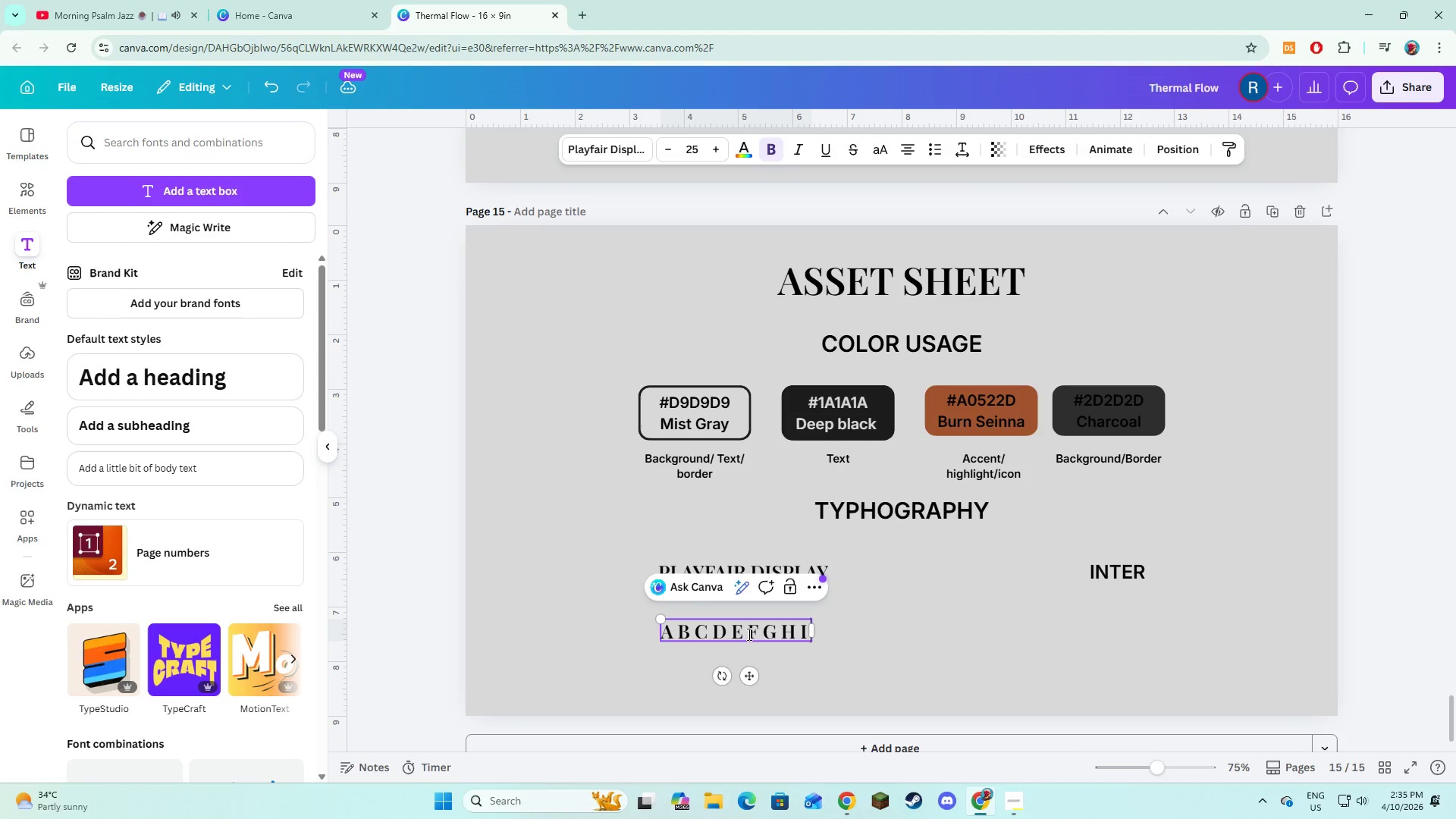 
key(J)
 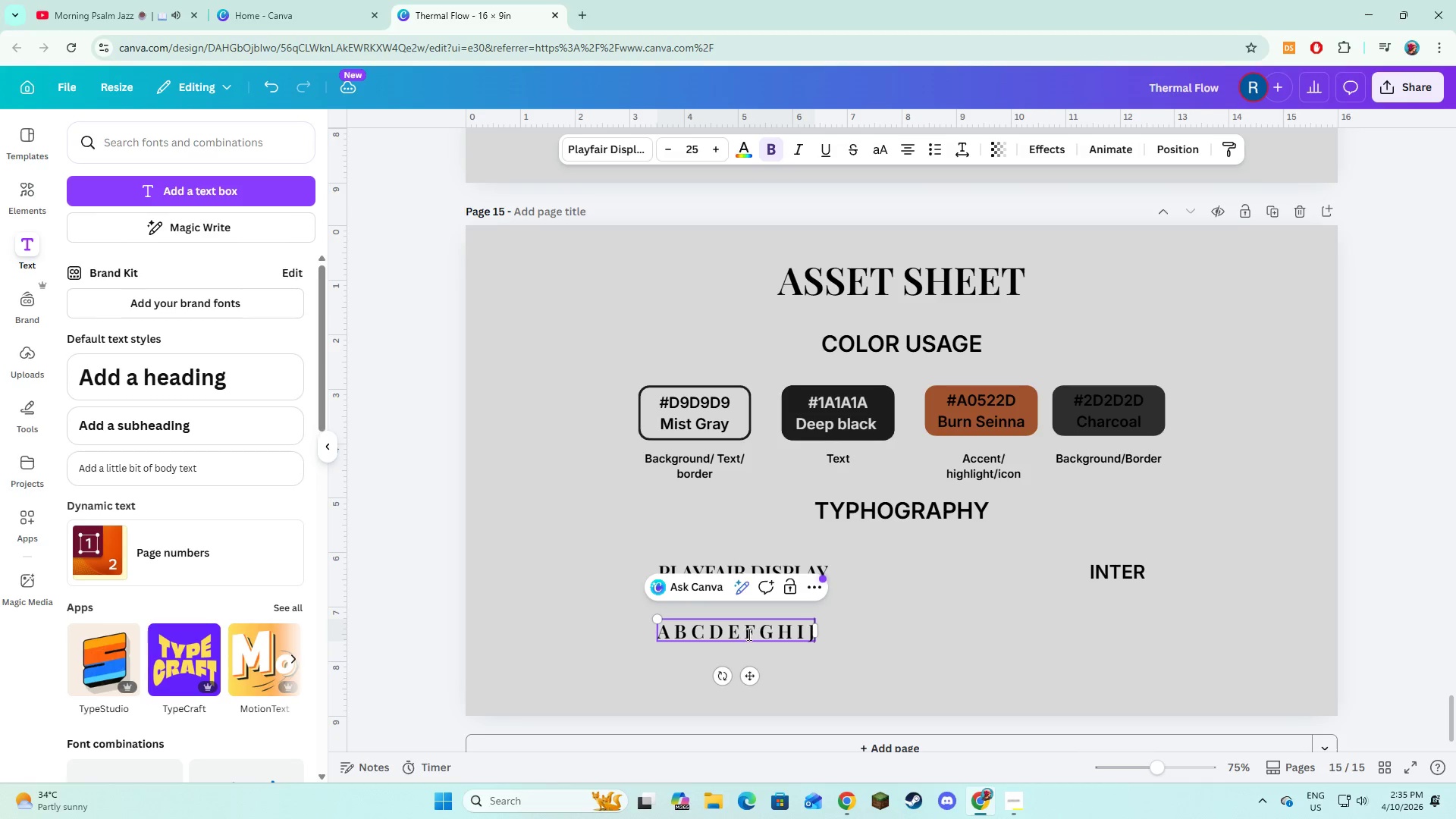 
key(Space)
 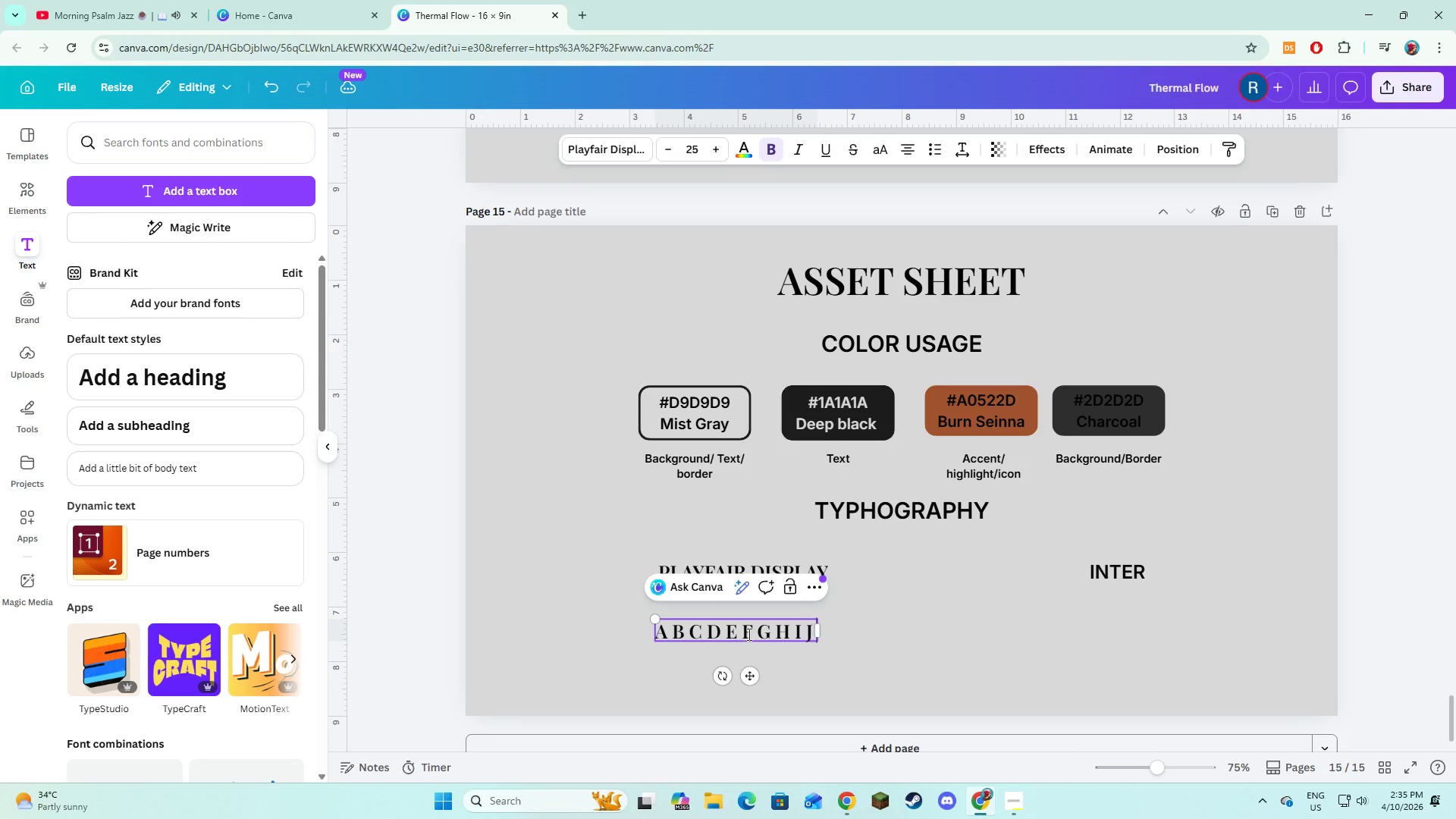 
key(K)
 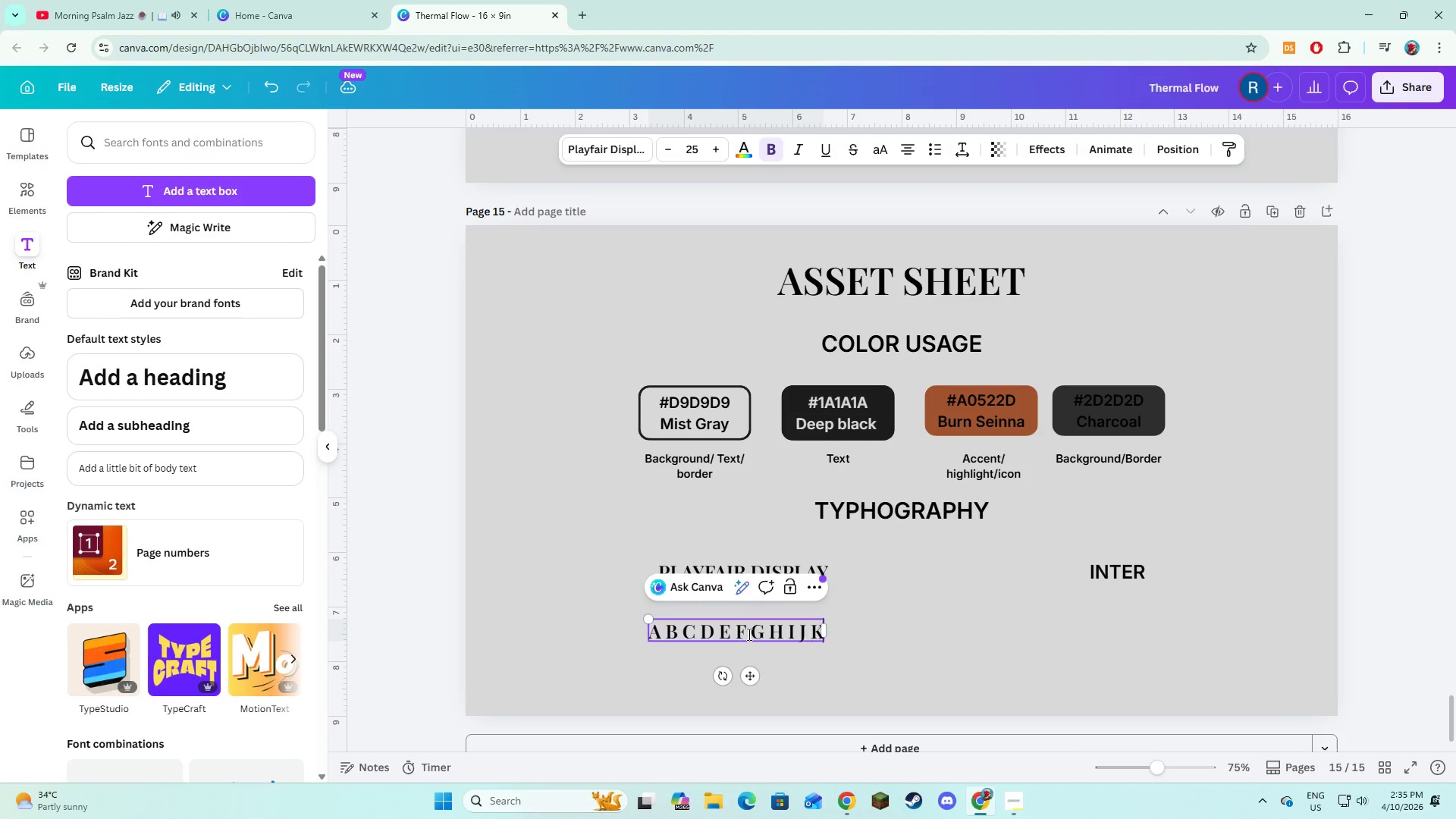 
key(Space)
 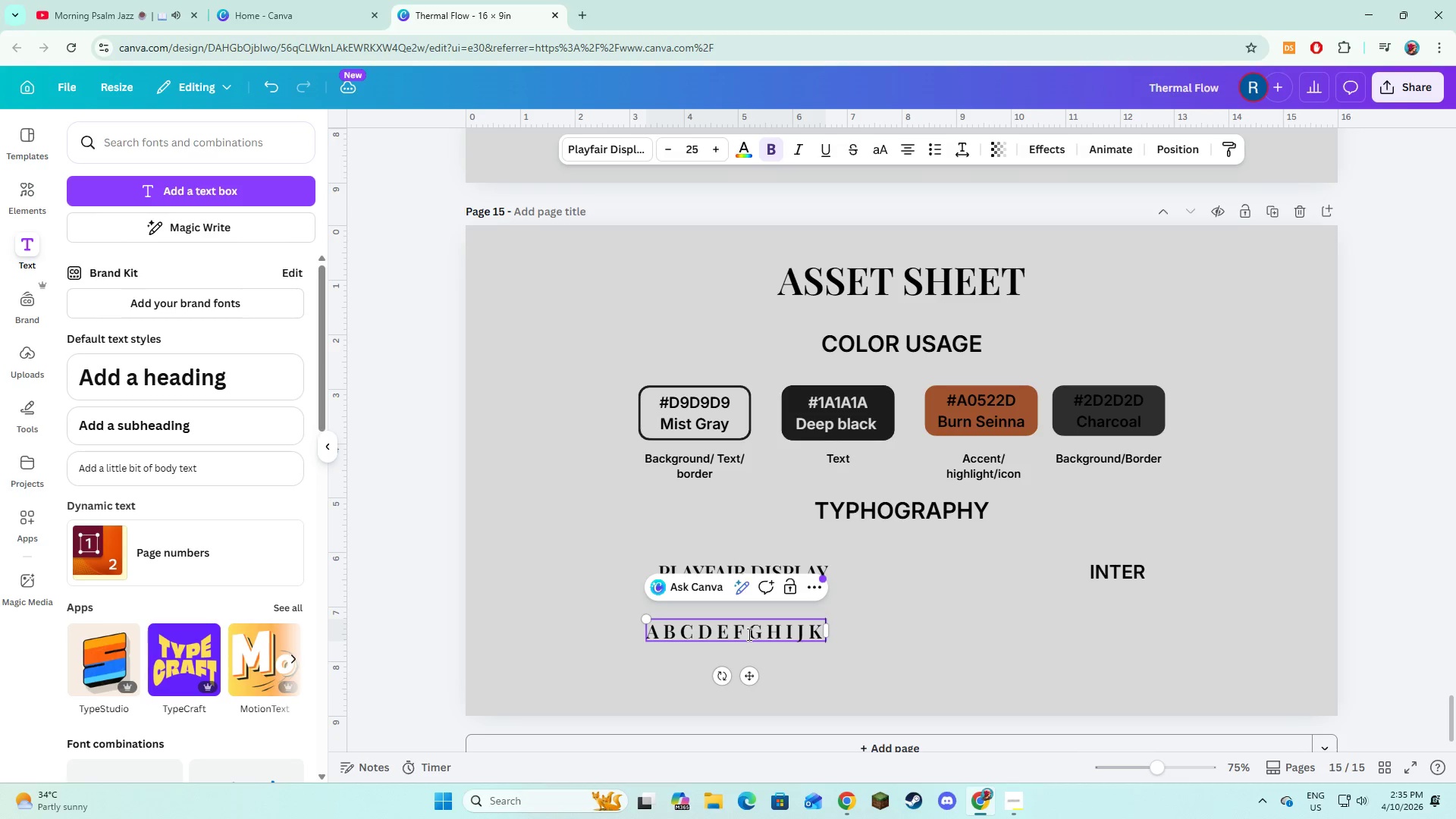 
key(L)
 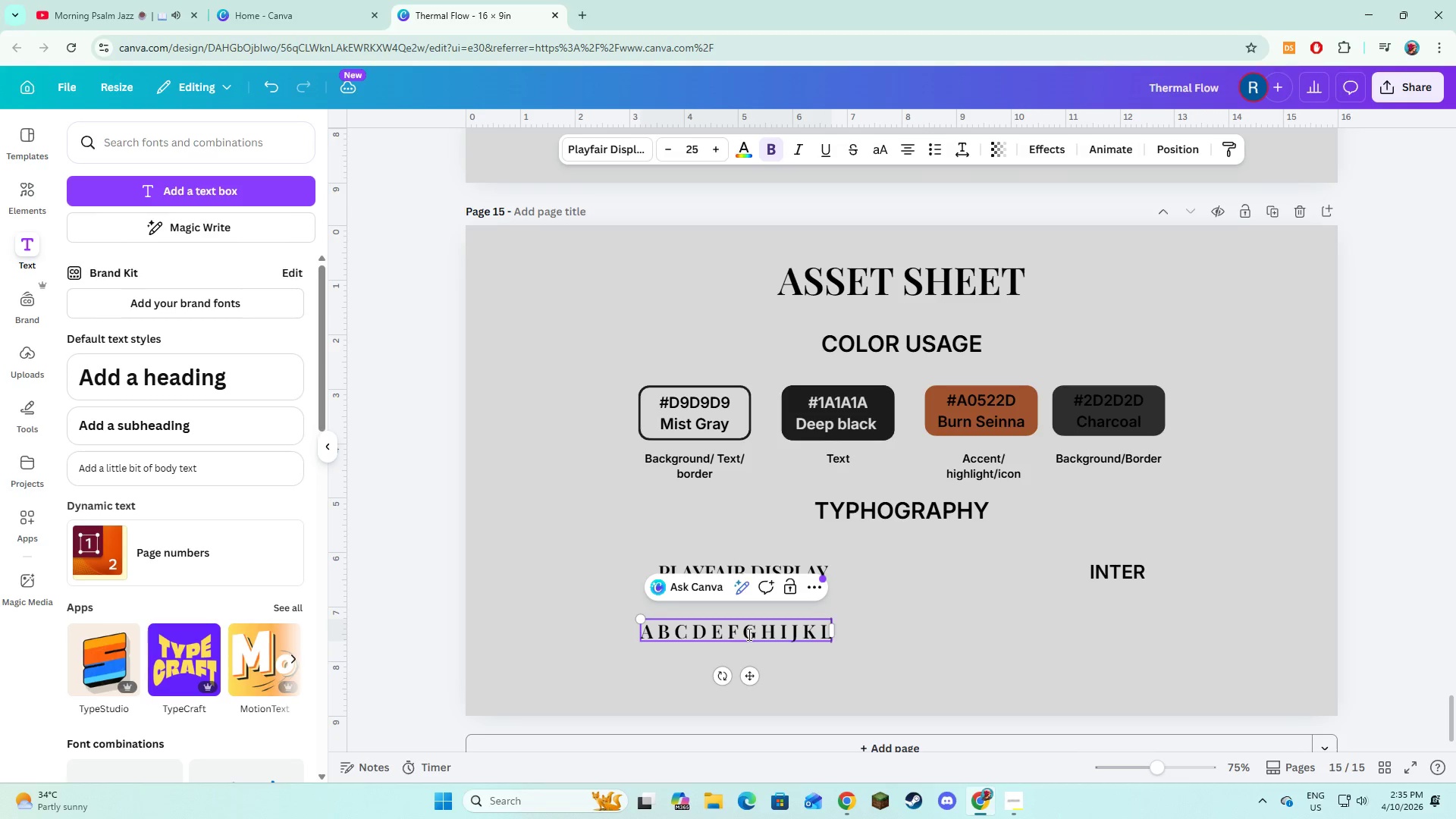 
key(Space)
 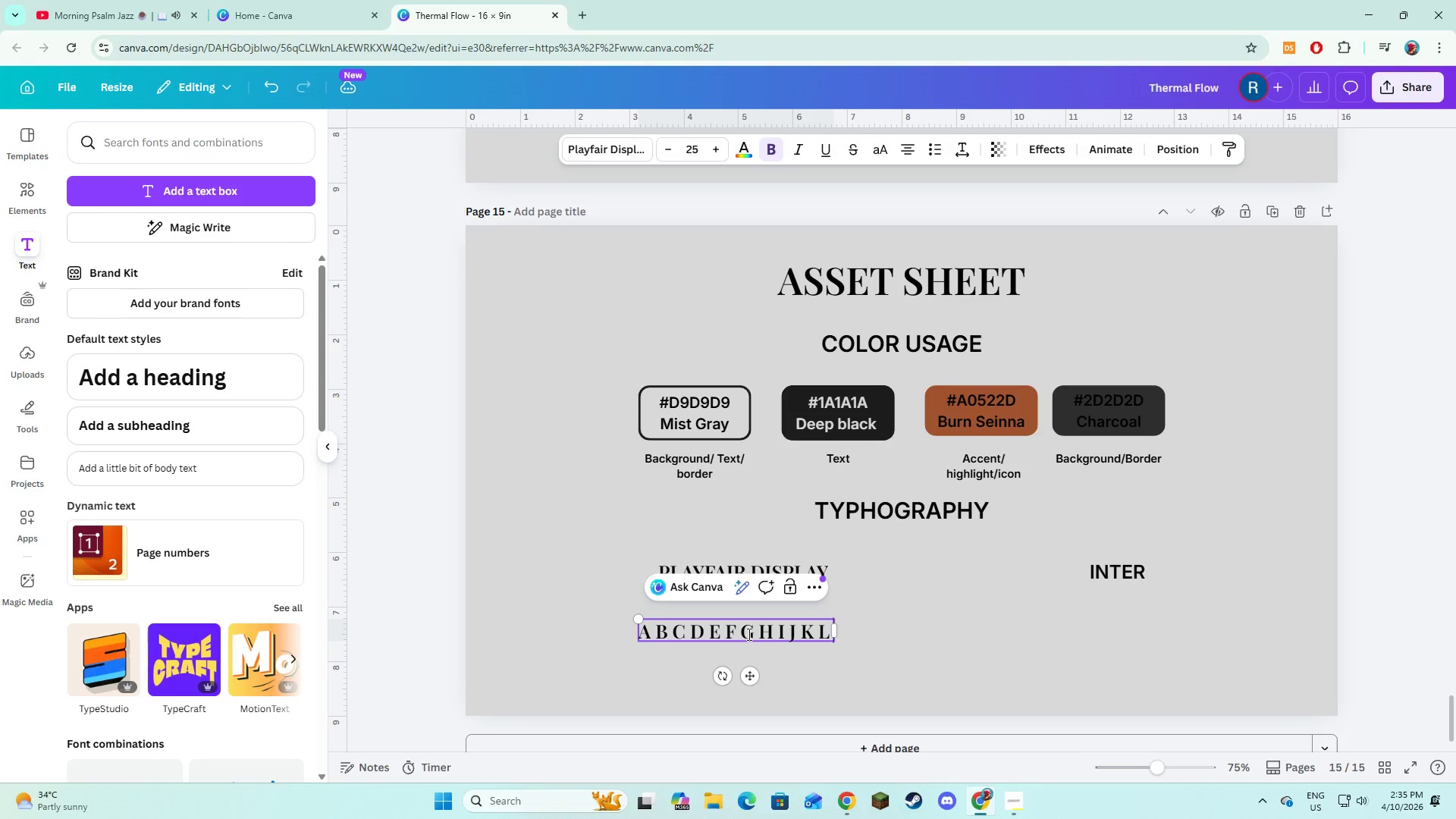 
key(M)
 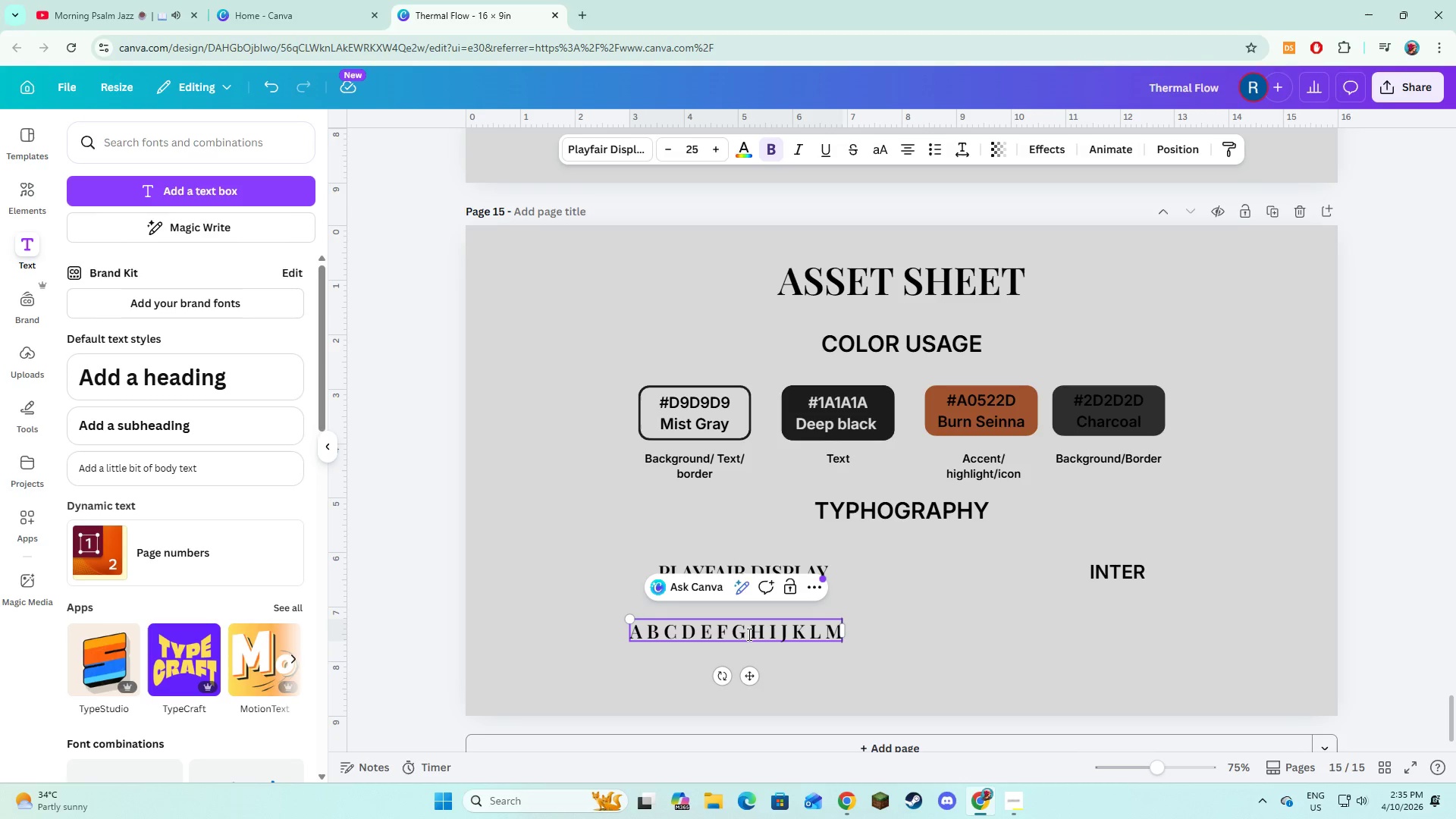 
key(Space)
 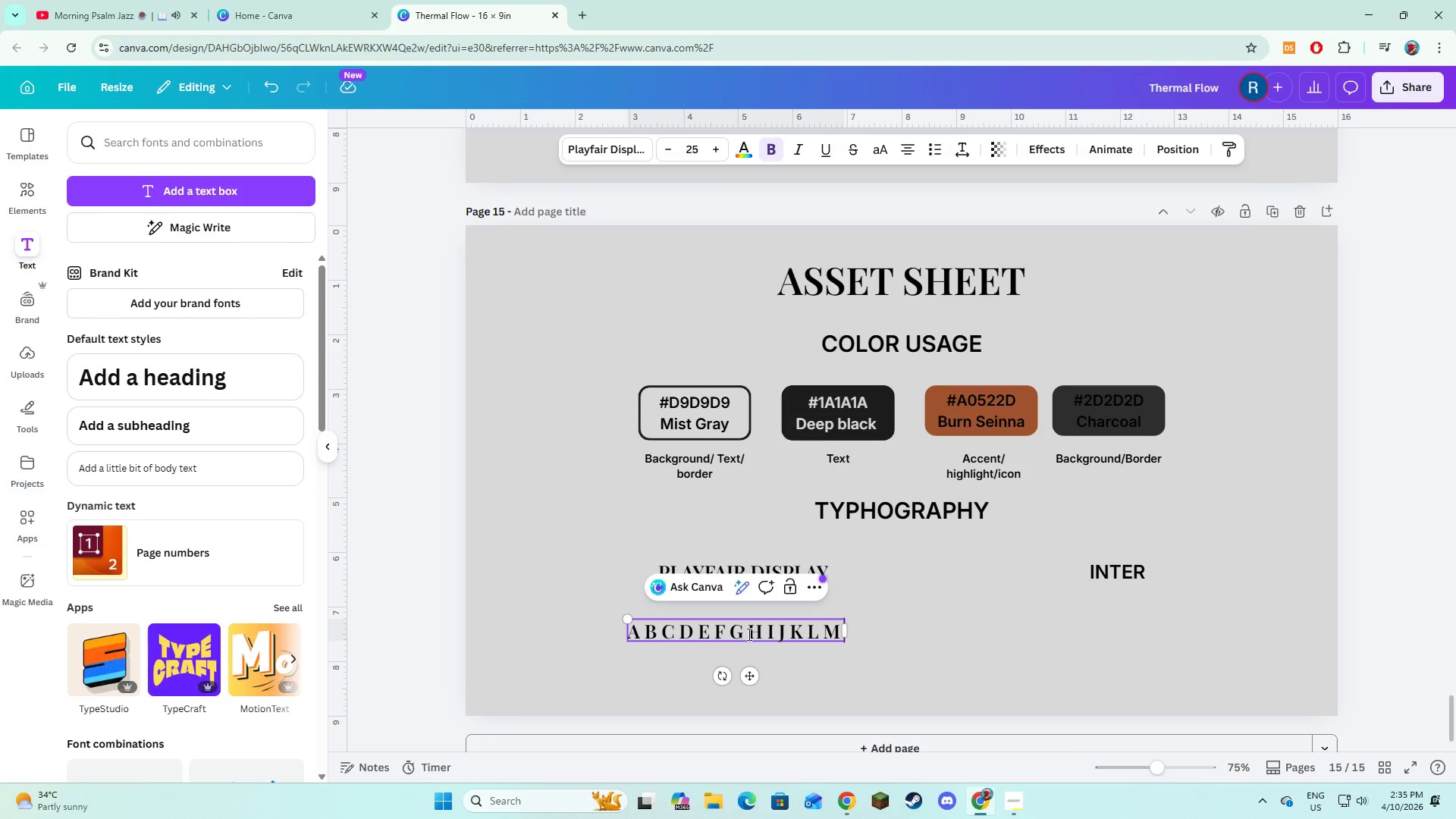 
key(N)
 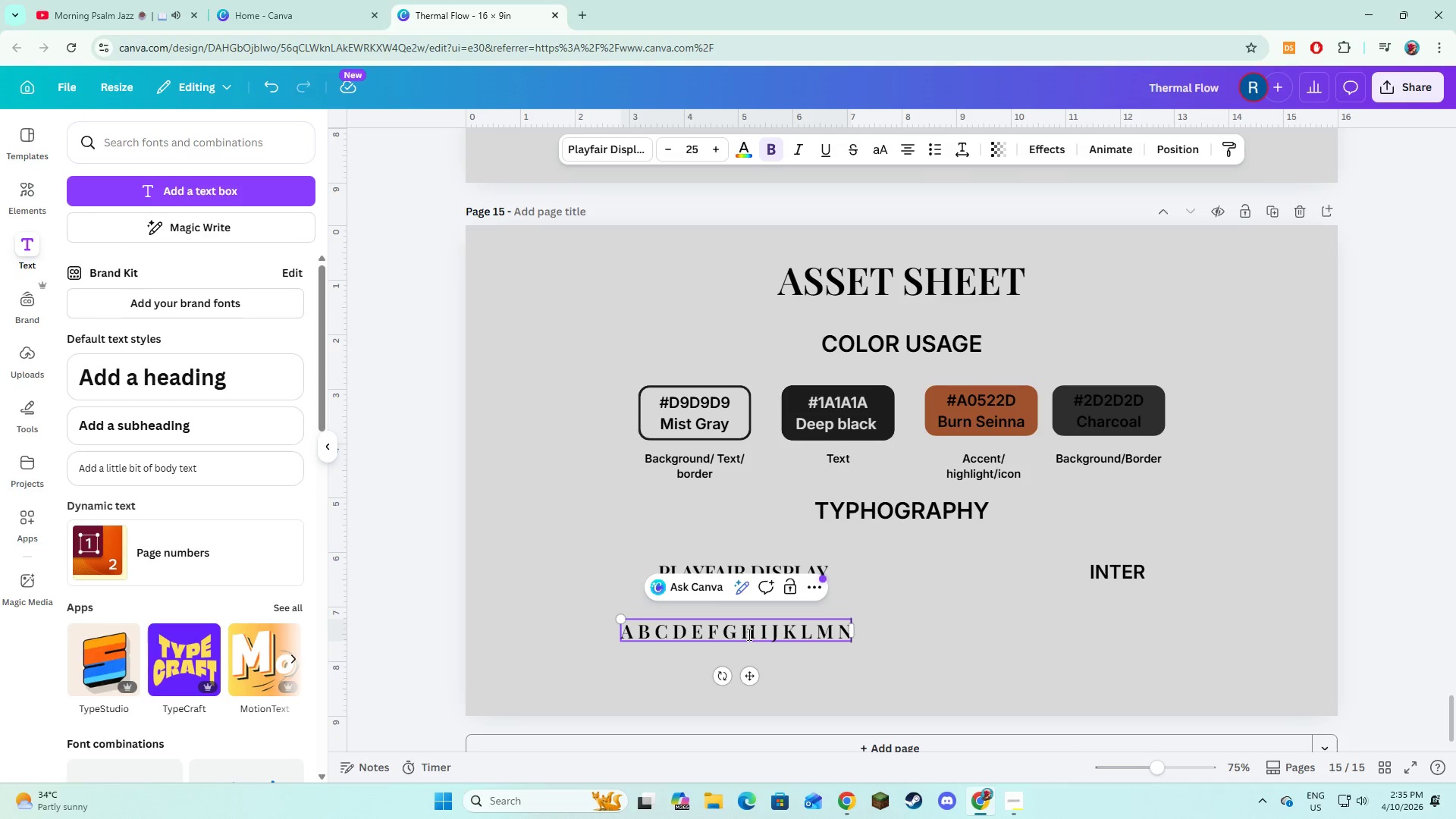 
key(Space)
 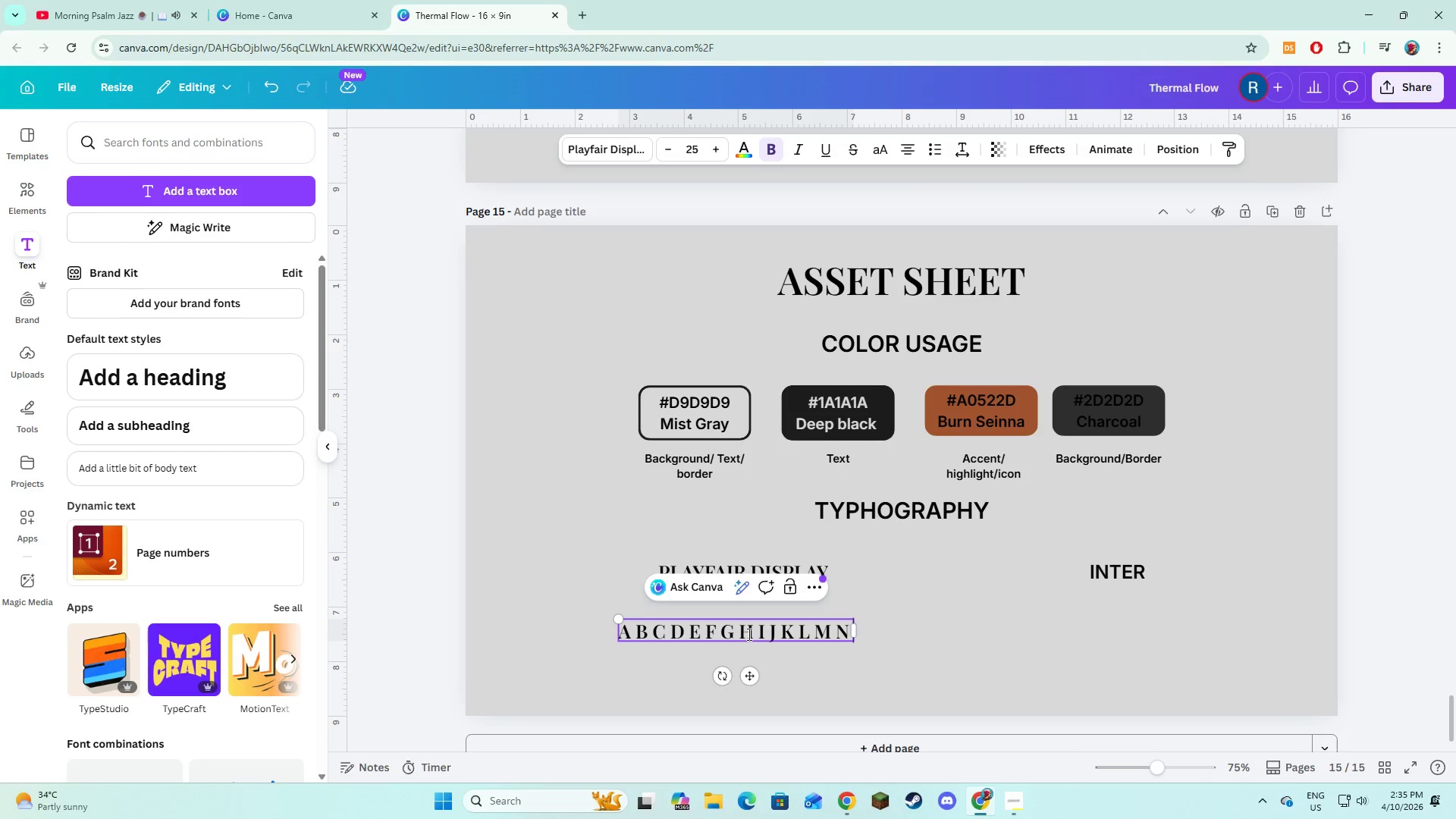 
key(O)
 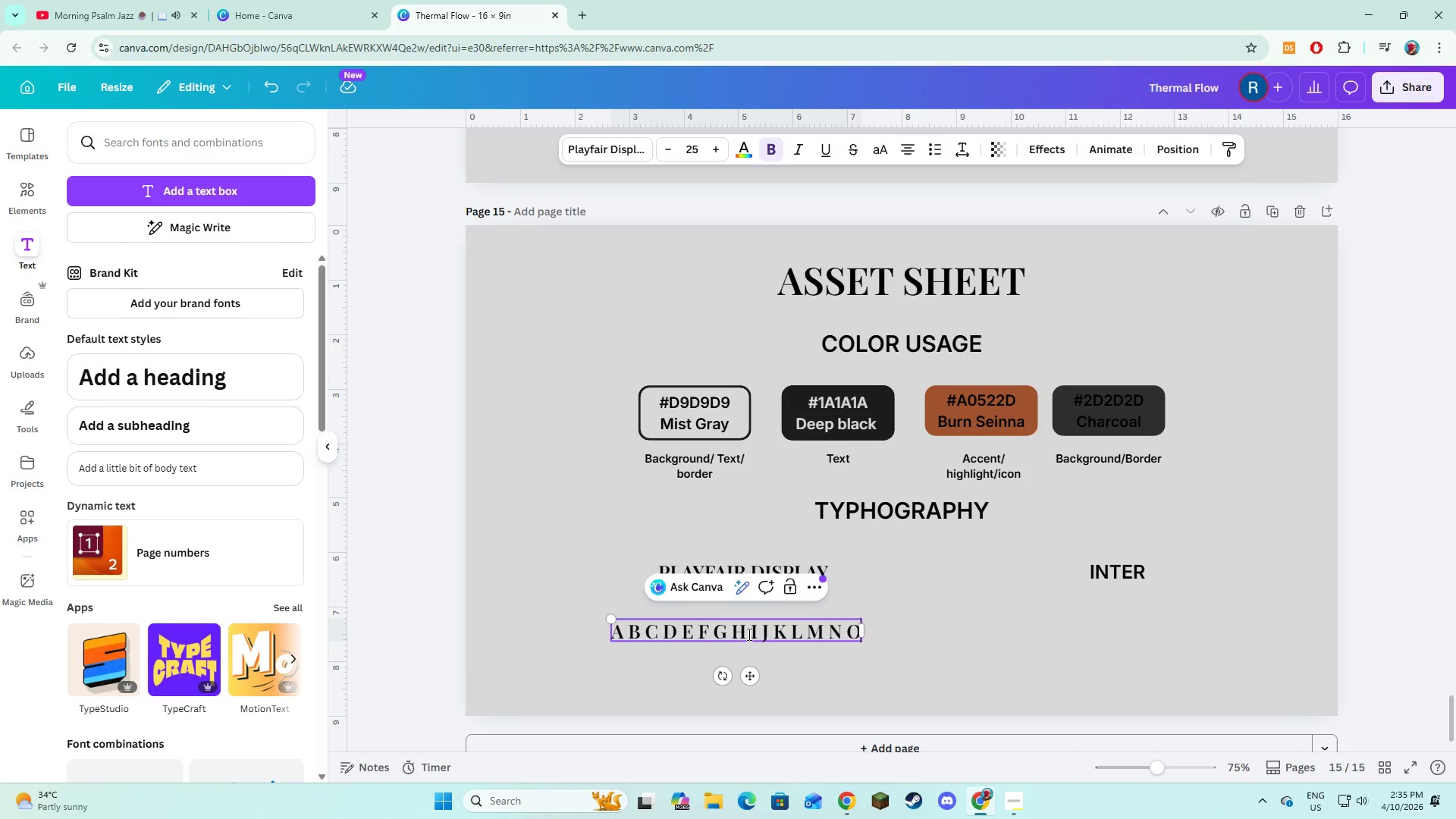 
key(Space)
 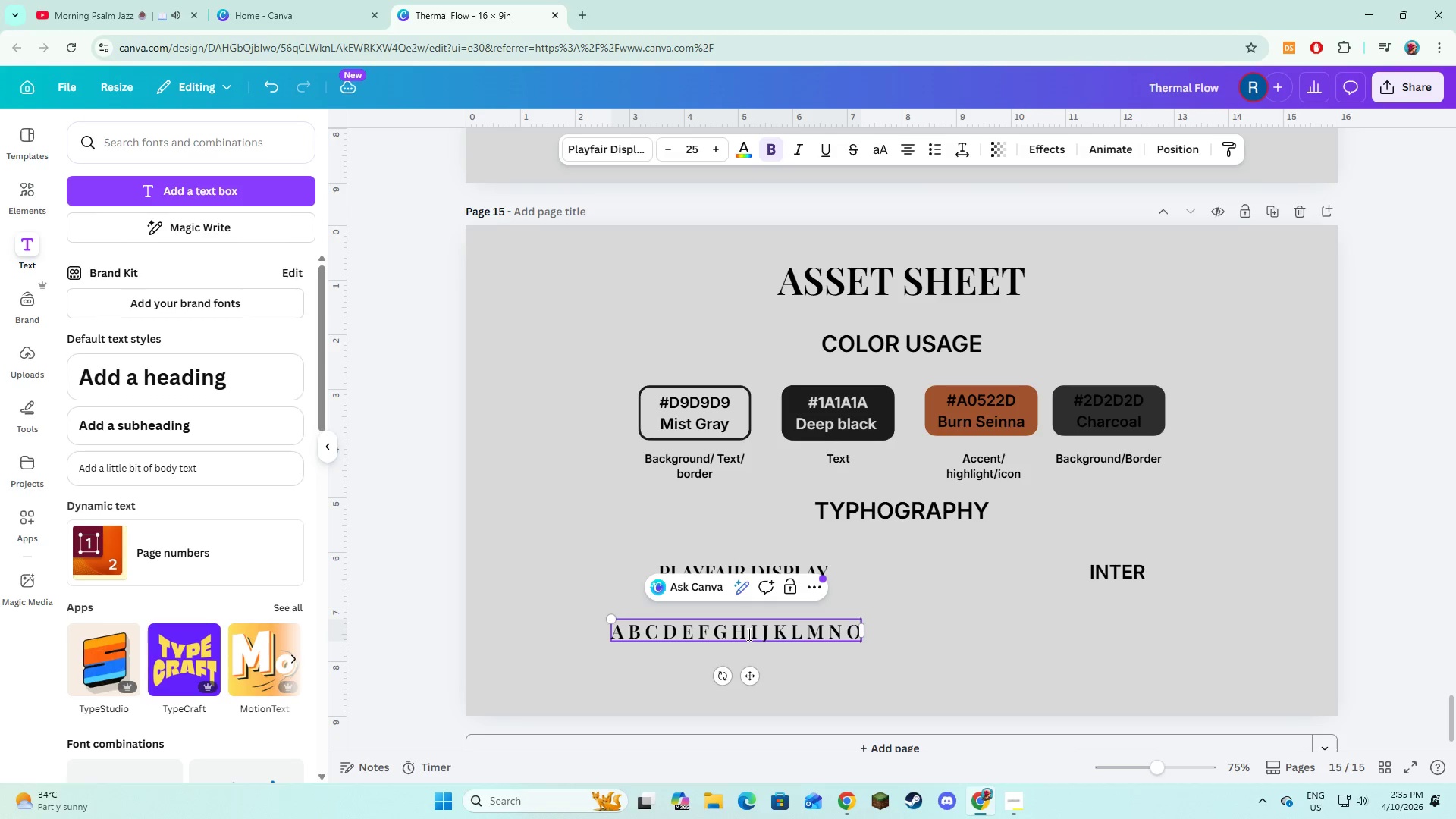 
key(P)
 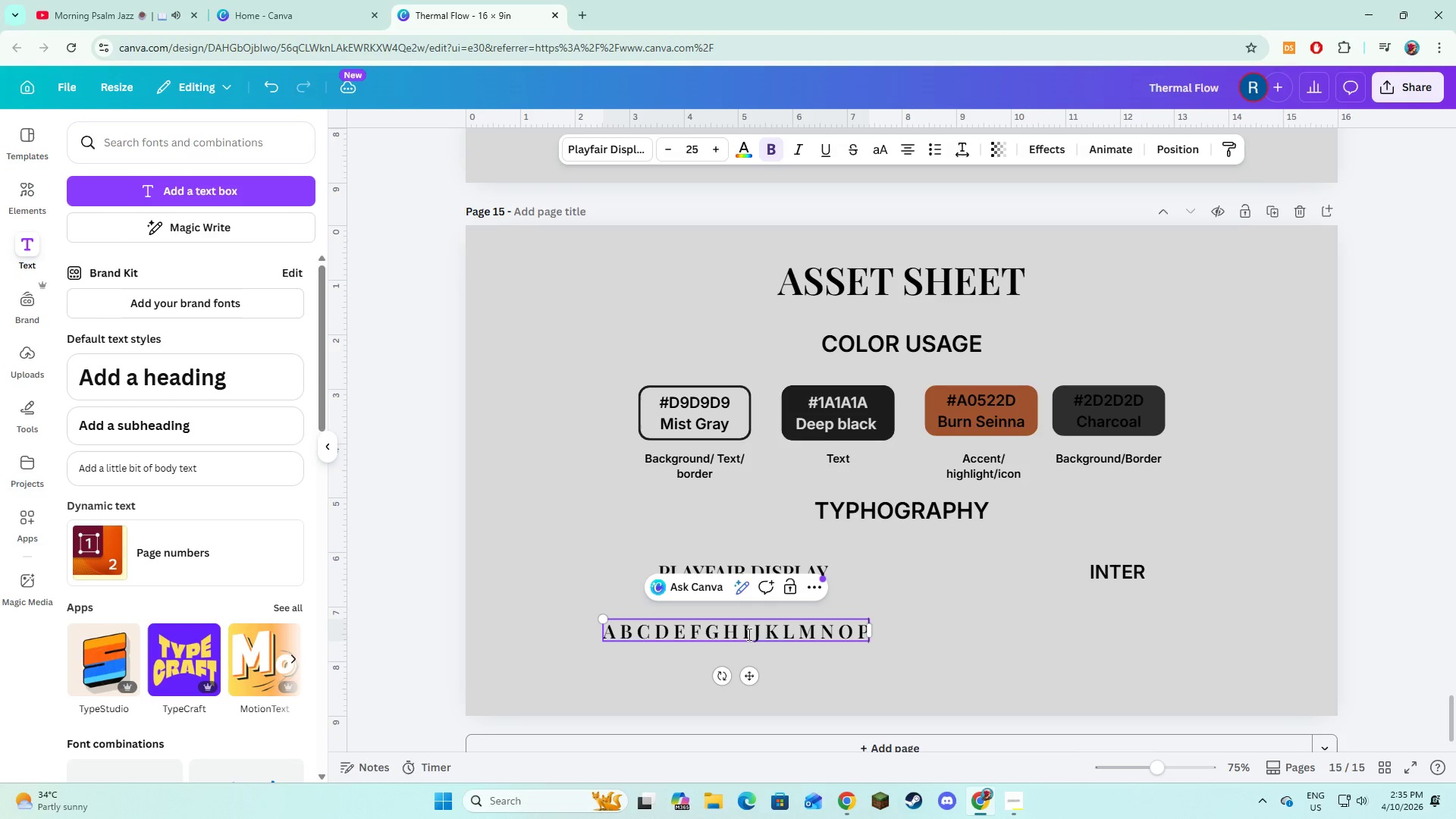 
key(Space)
 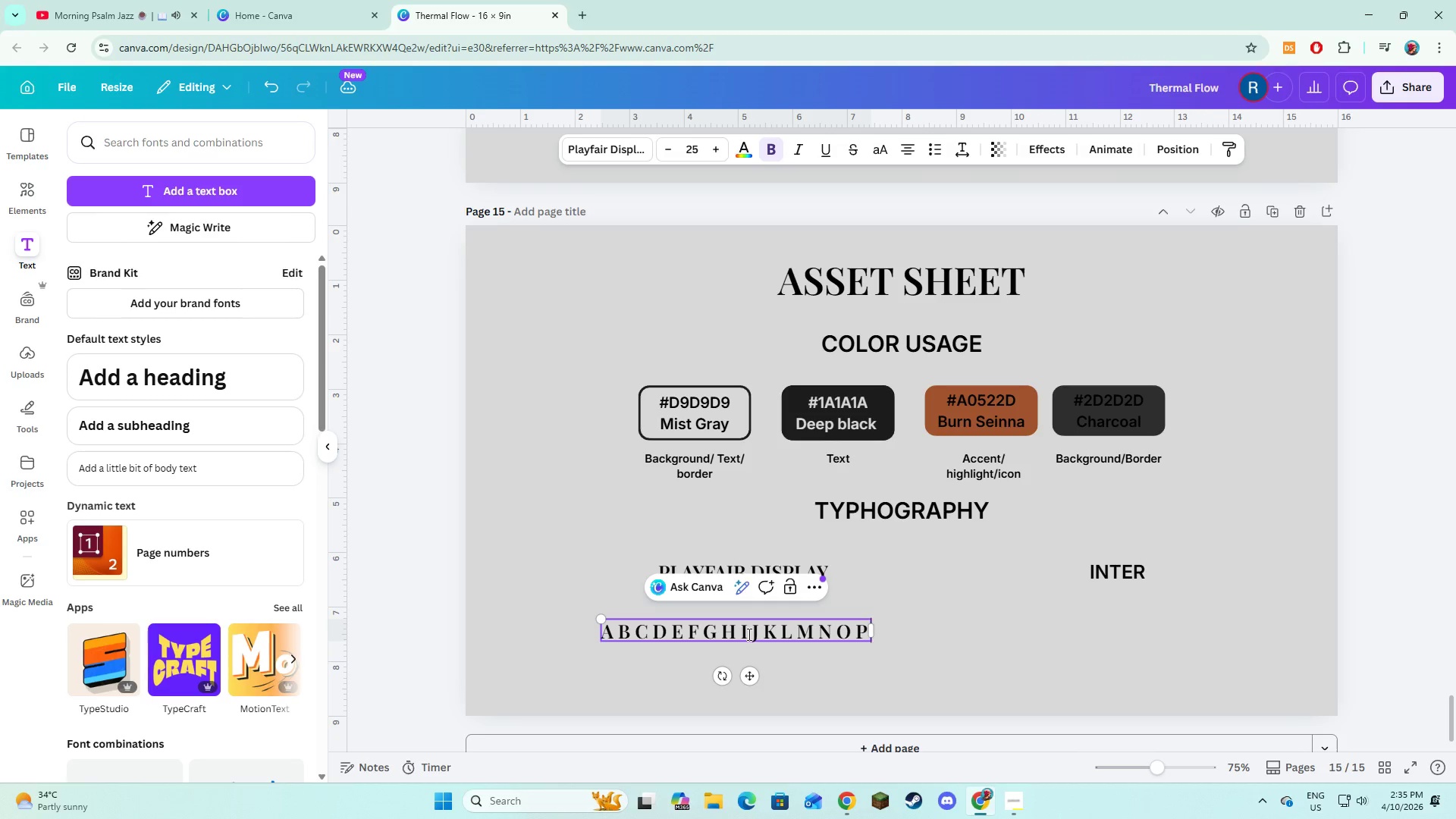 
key(Q)
 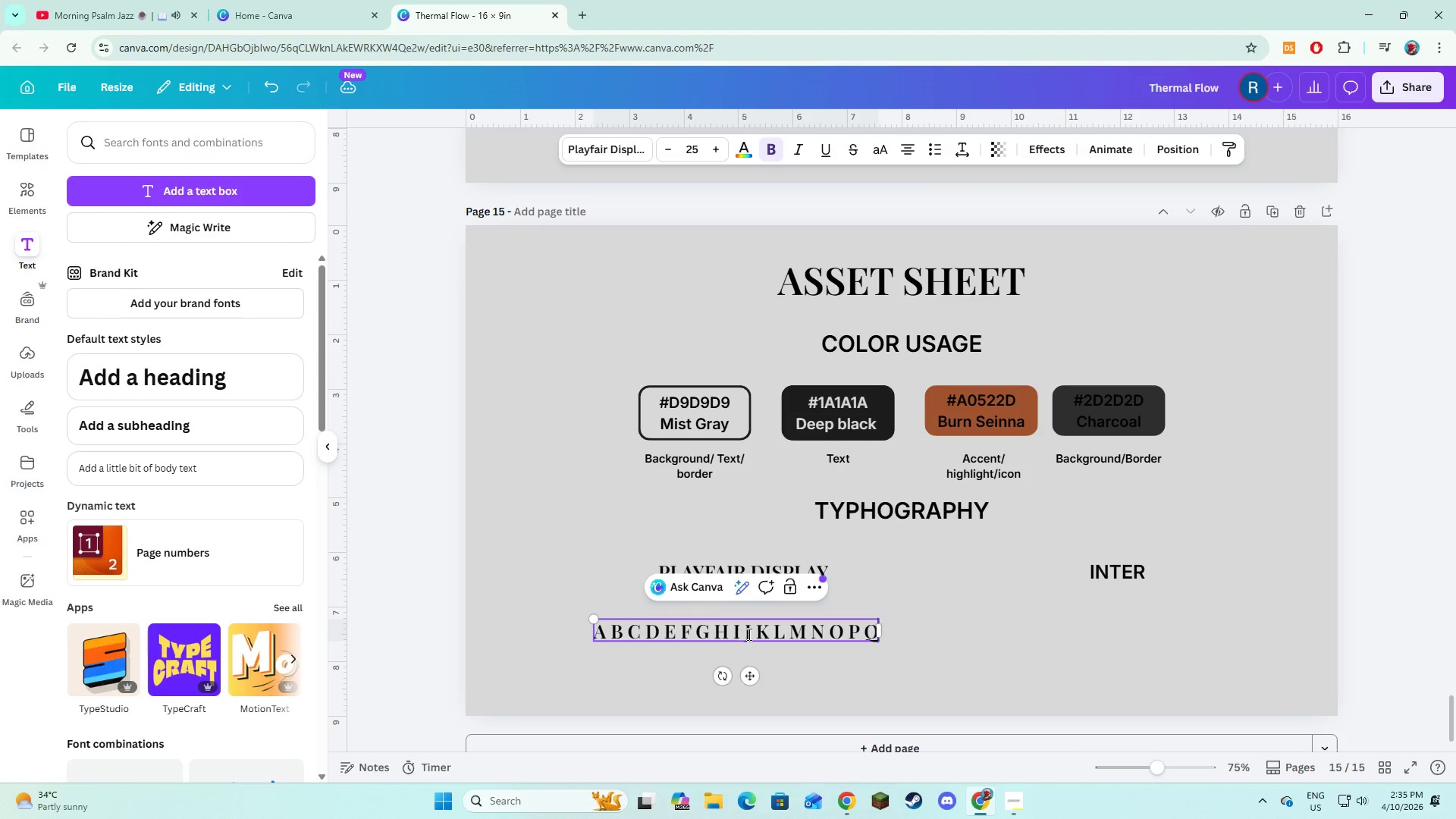 
key(Space)
 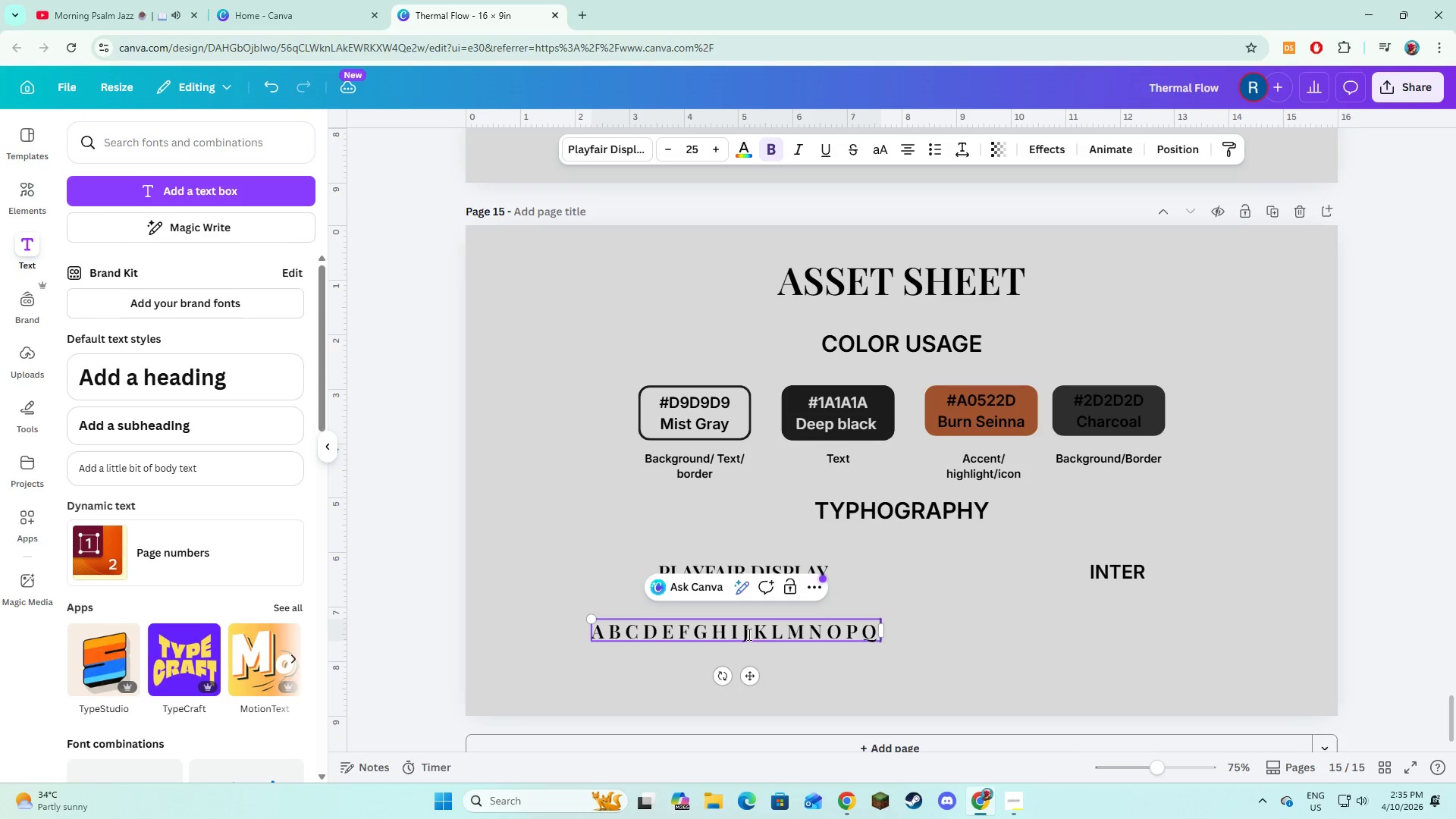 
key(R)
 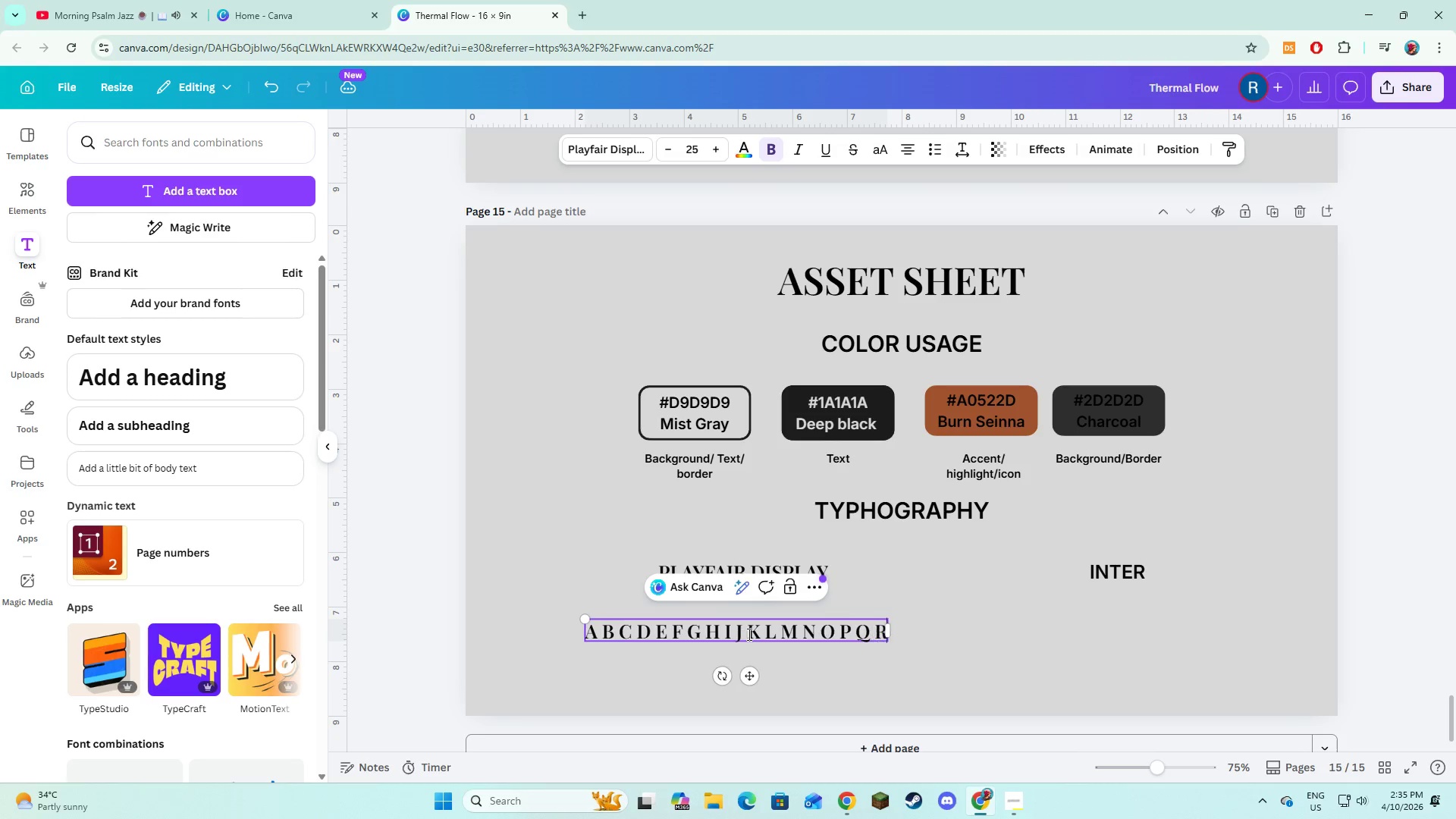 
key(Space)
 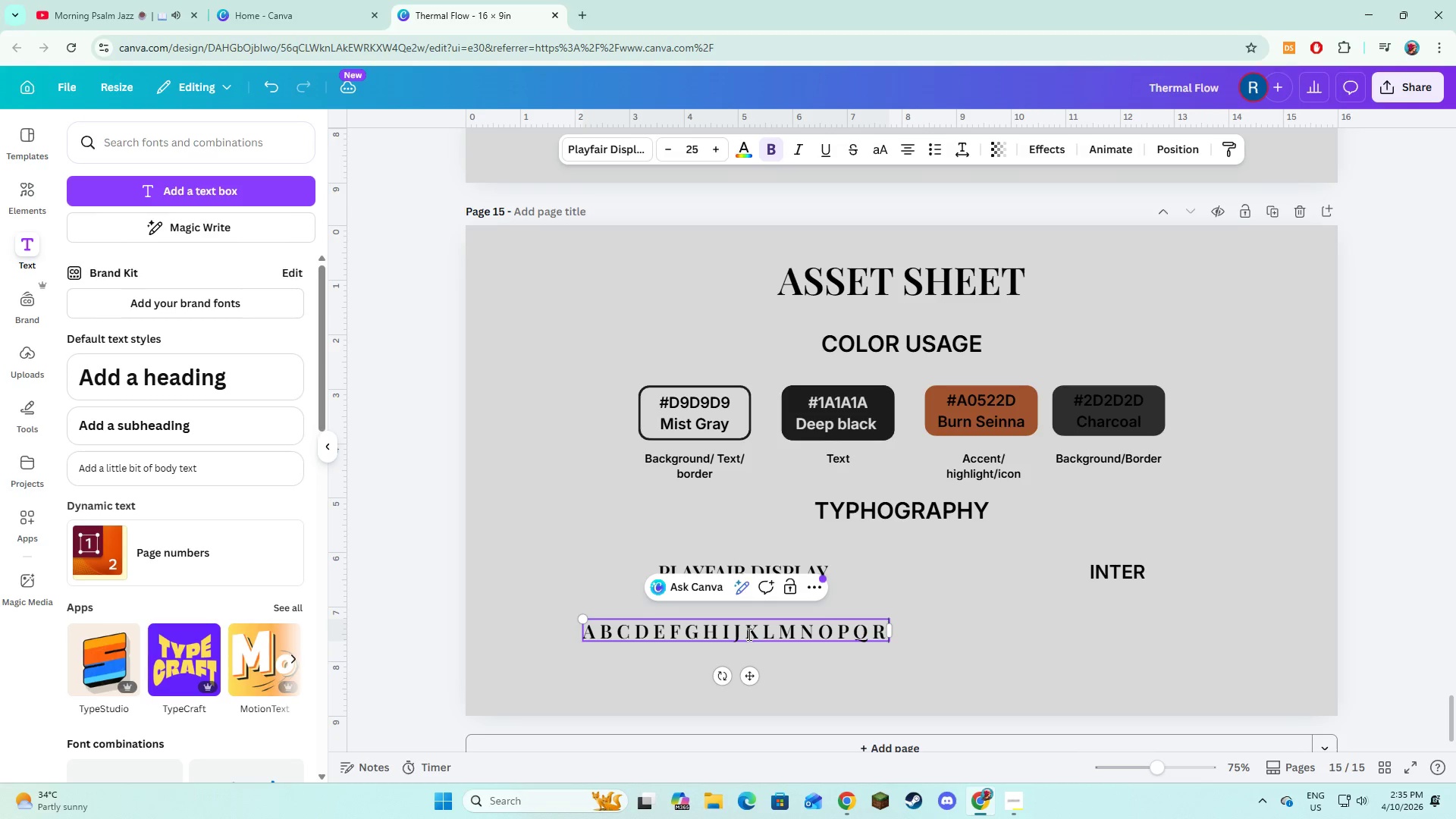 
key(S)
 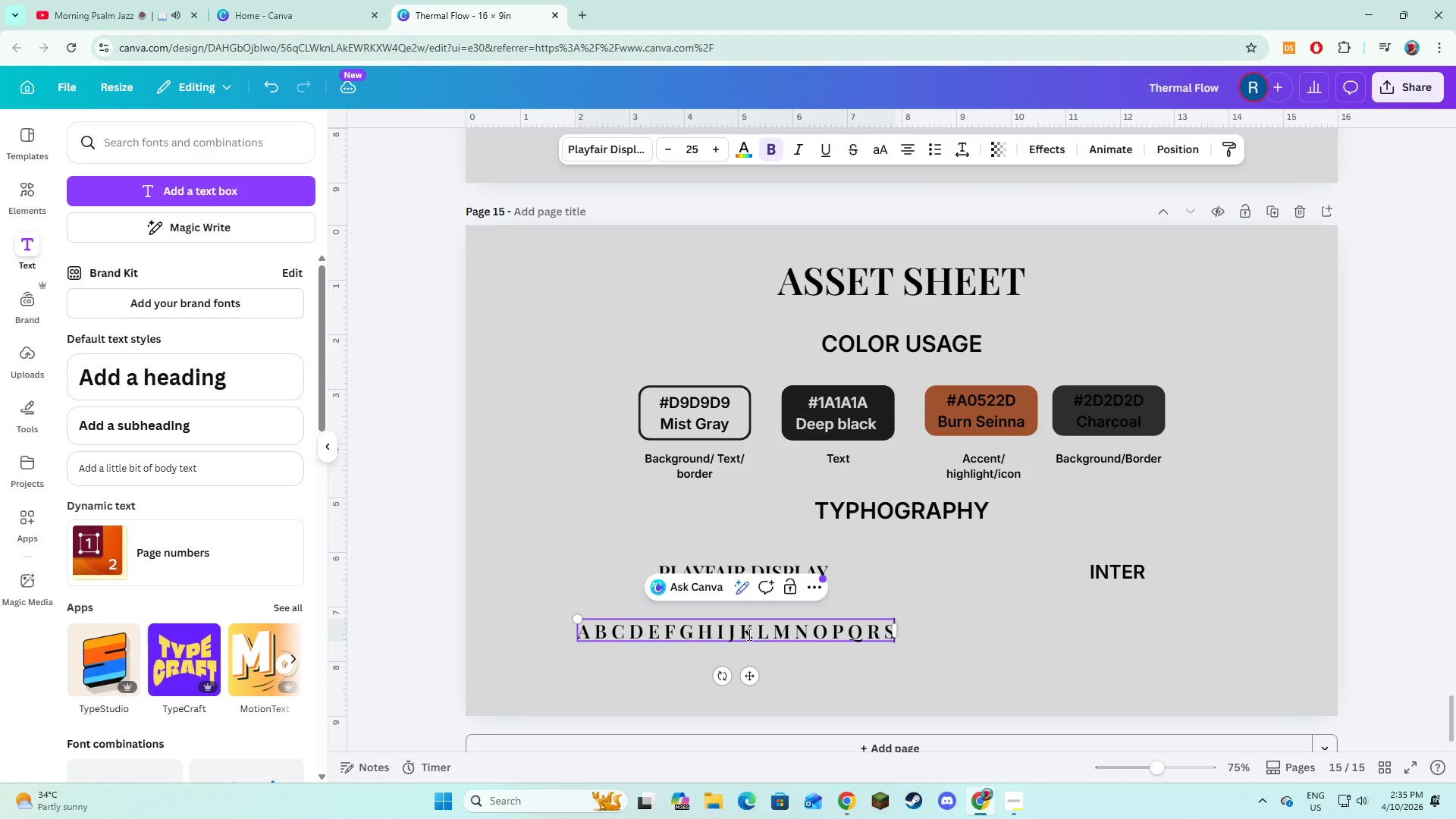 
key(Space)
 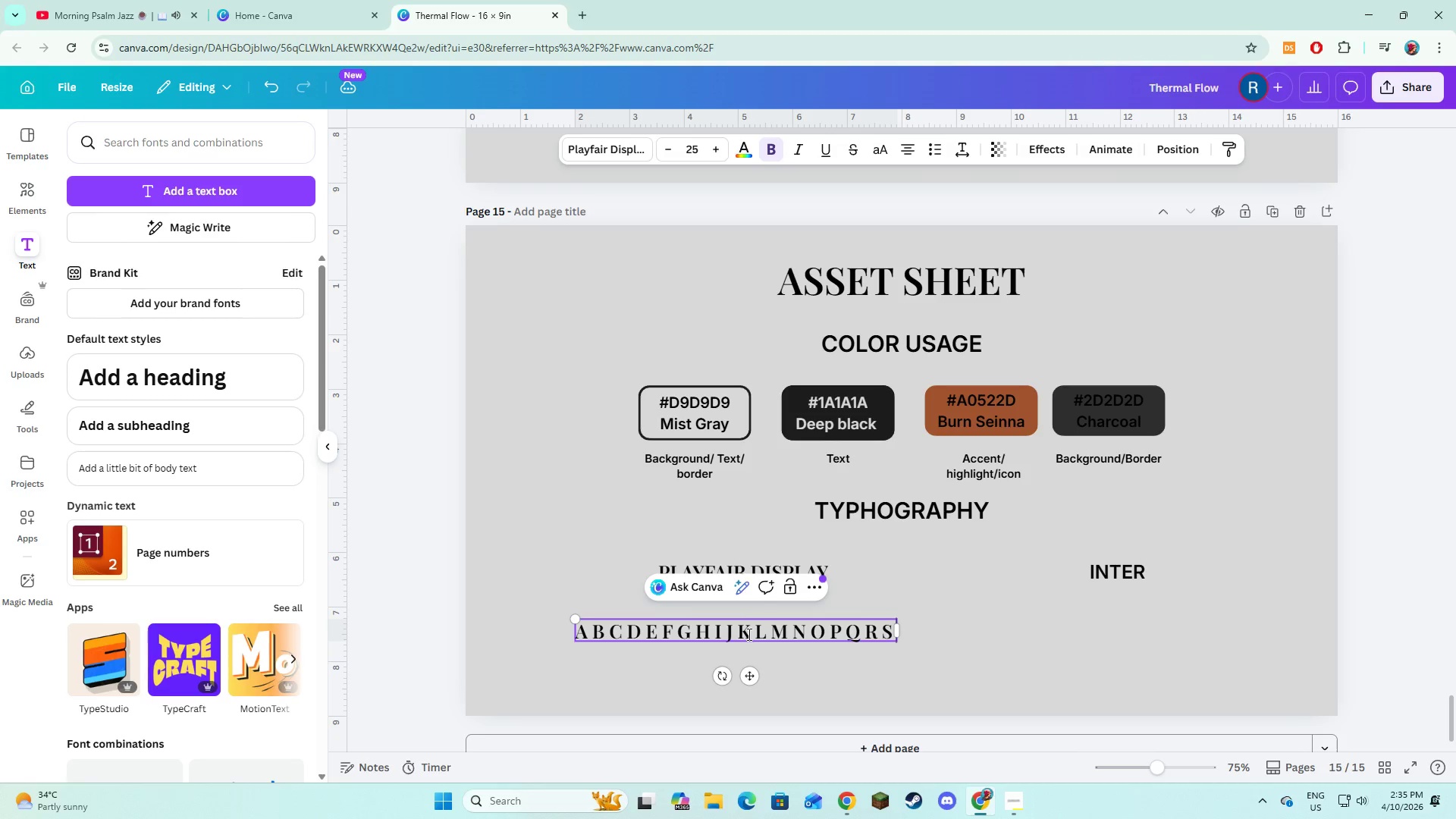 
key(T)
 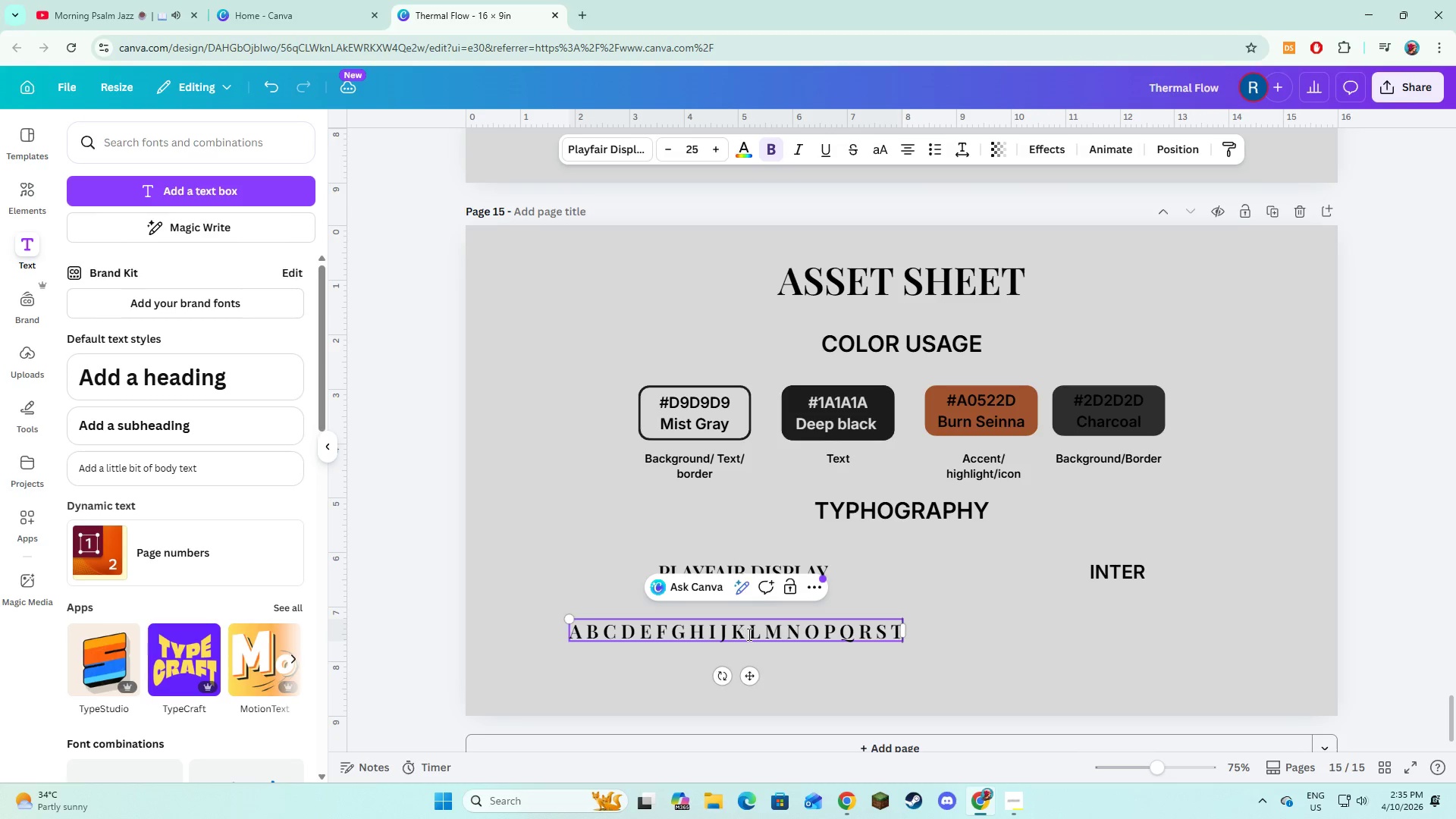 
key(Space)
 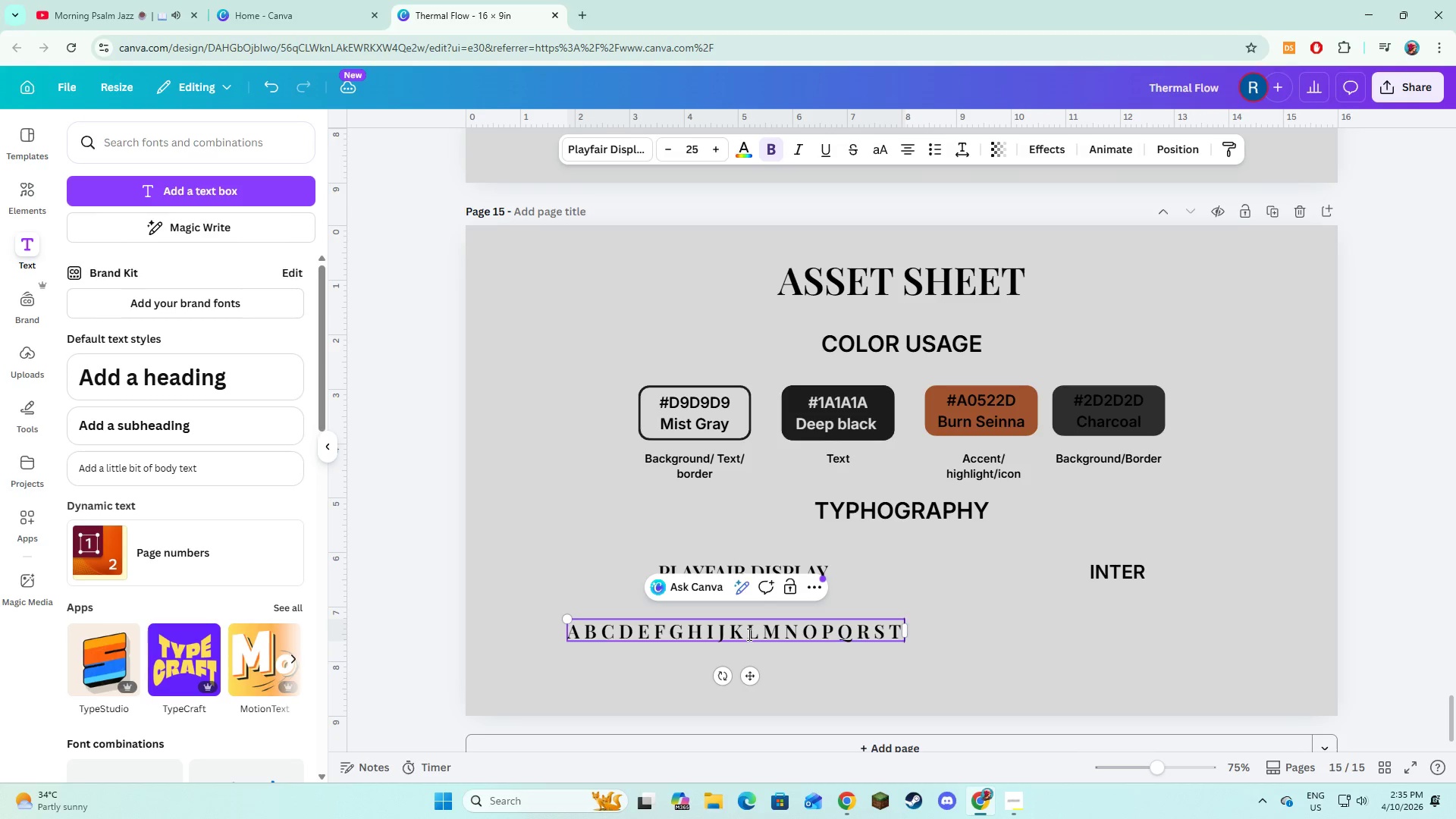 
key(U)
 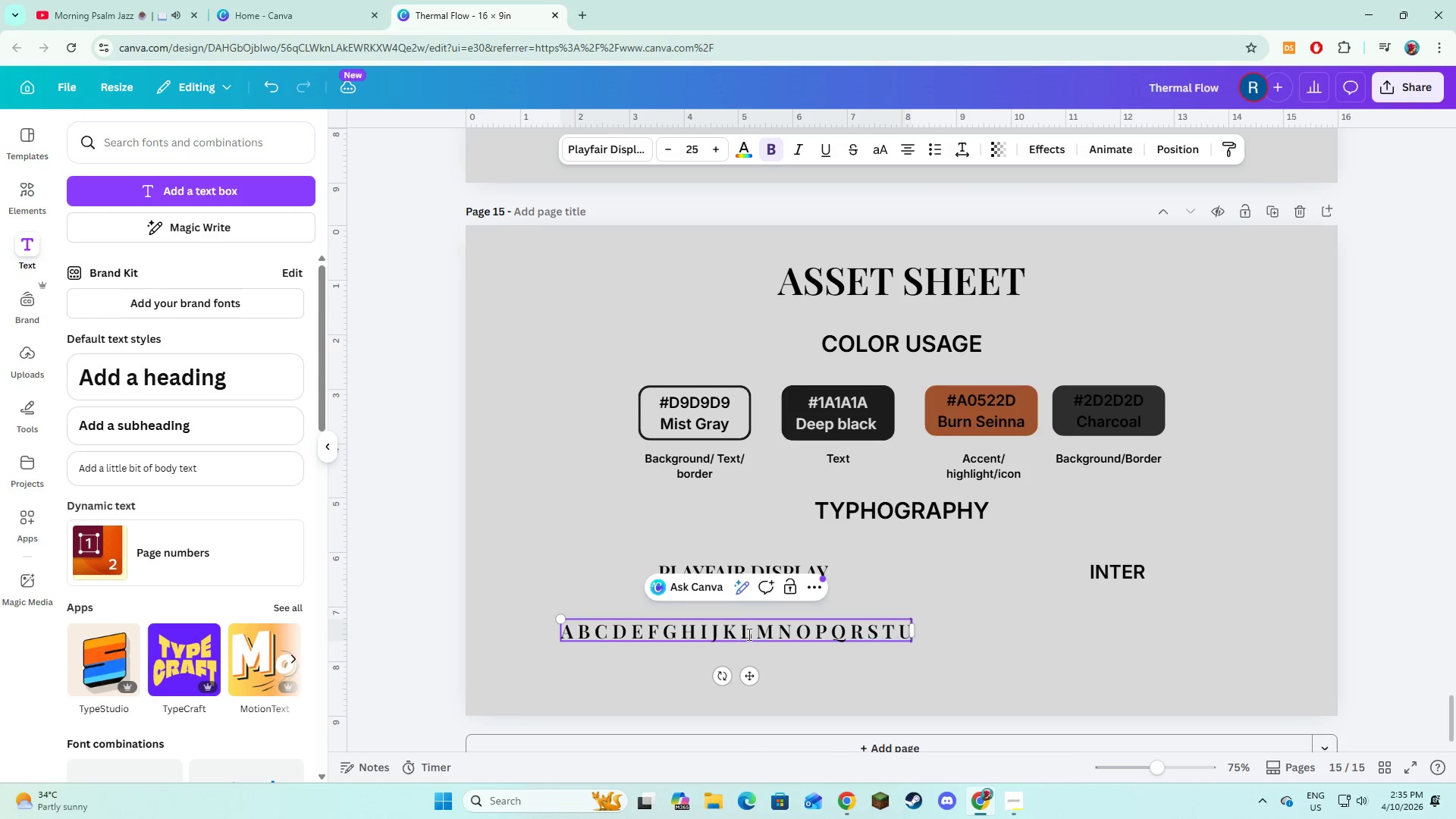 
key(Space)
 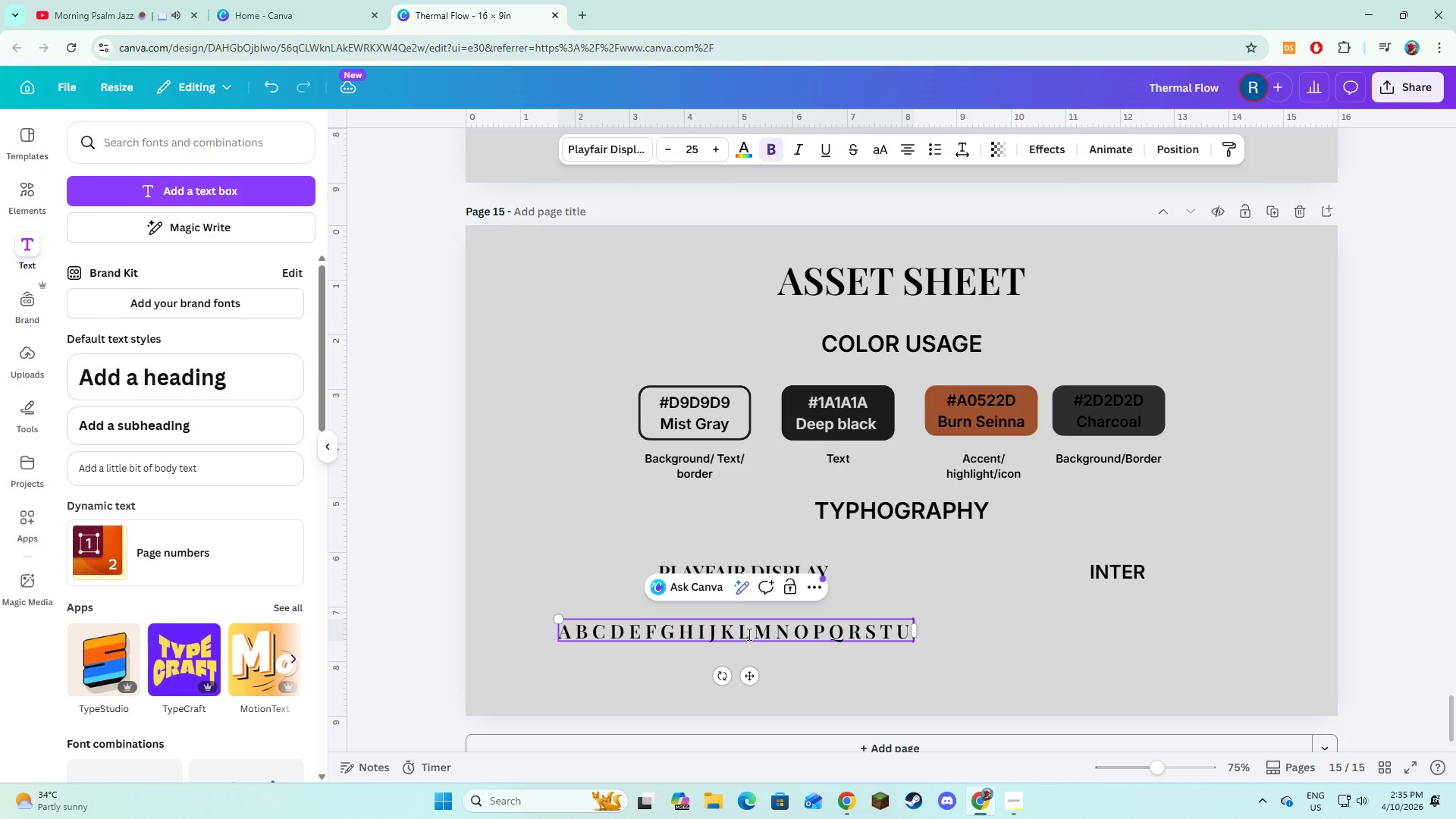 
key(V)
 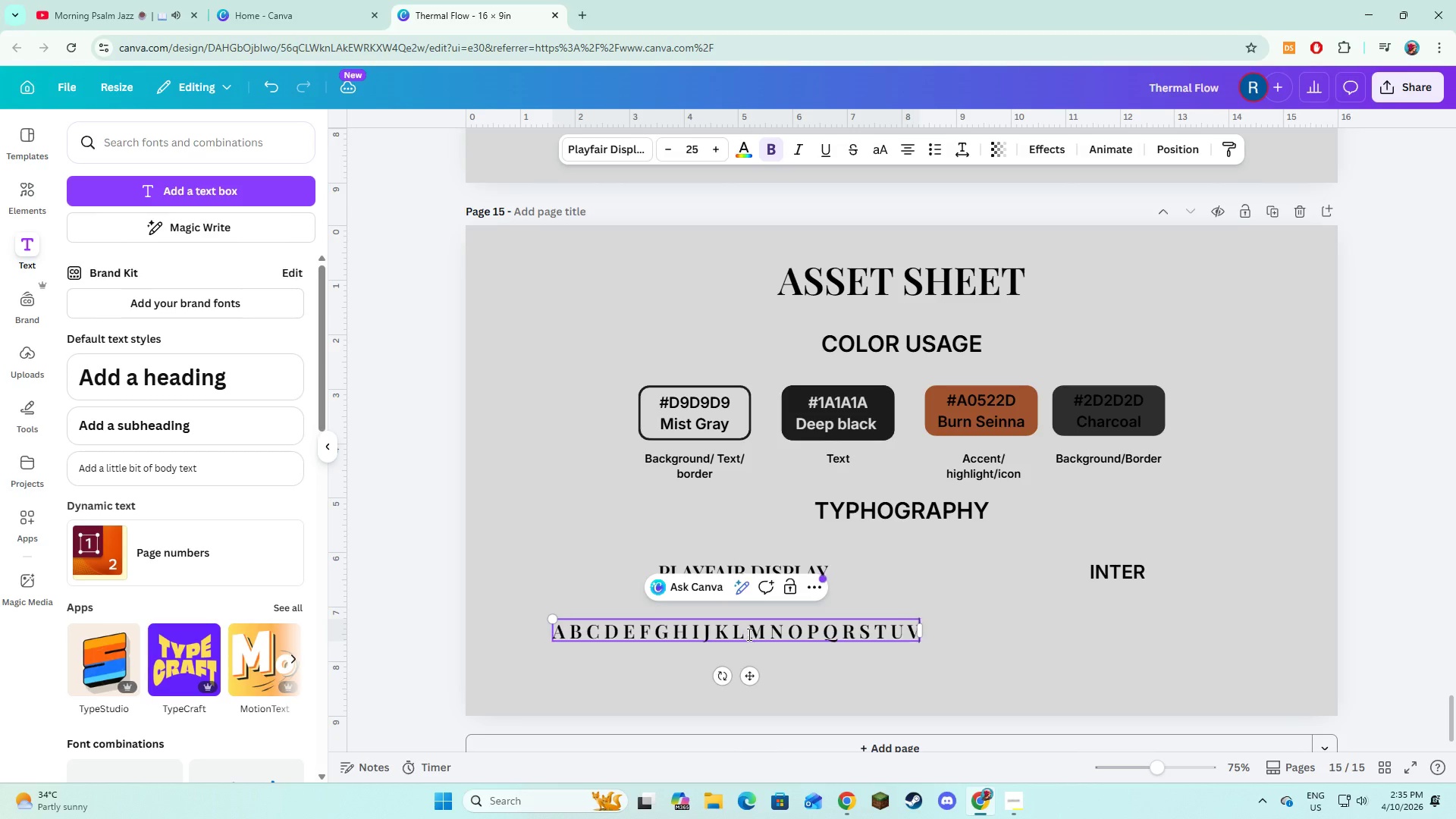 
key(Space)
 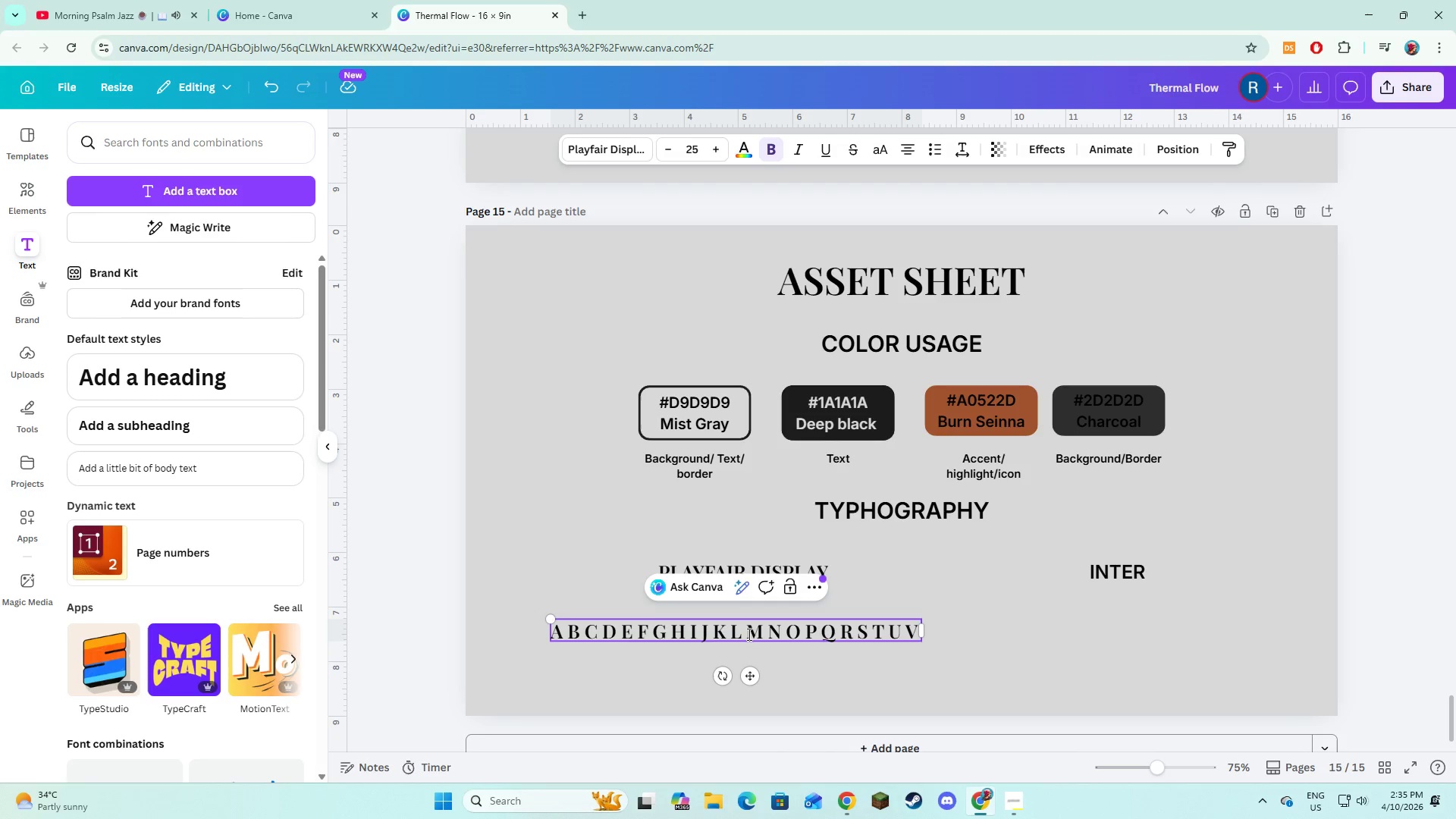 
key(W)
 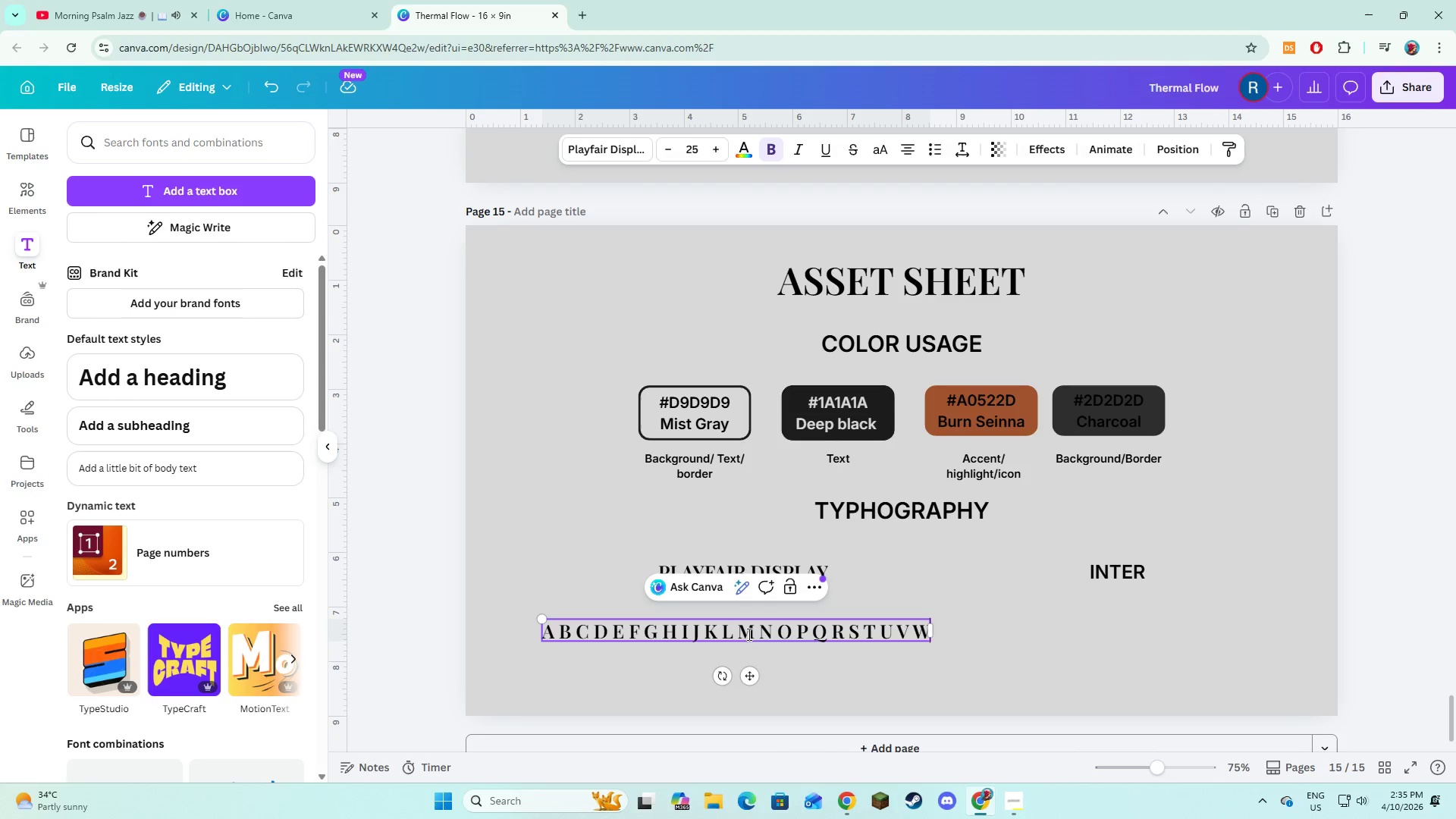 
key(Space)
 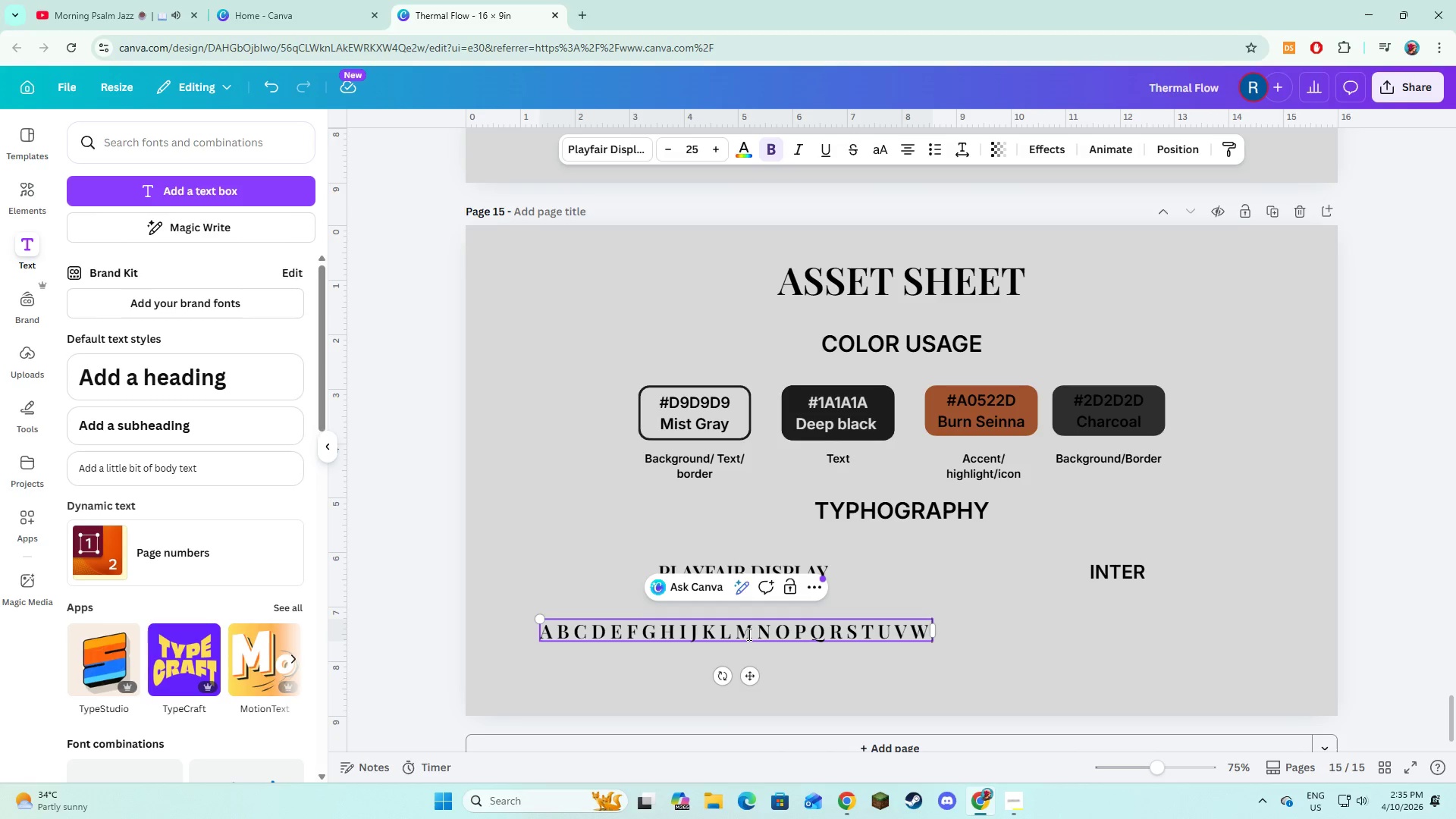 
key(X)
 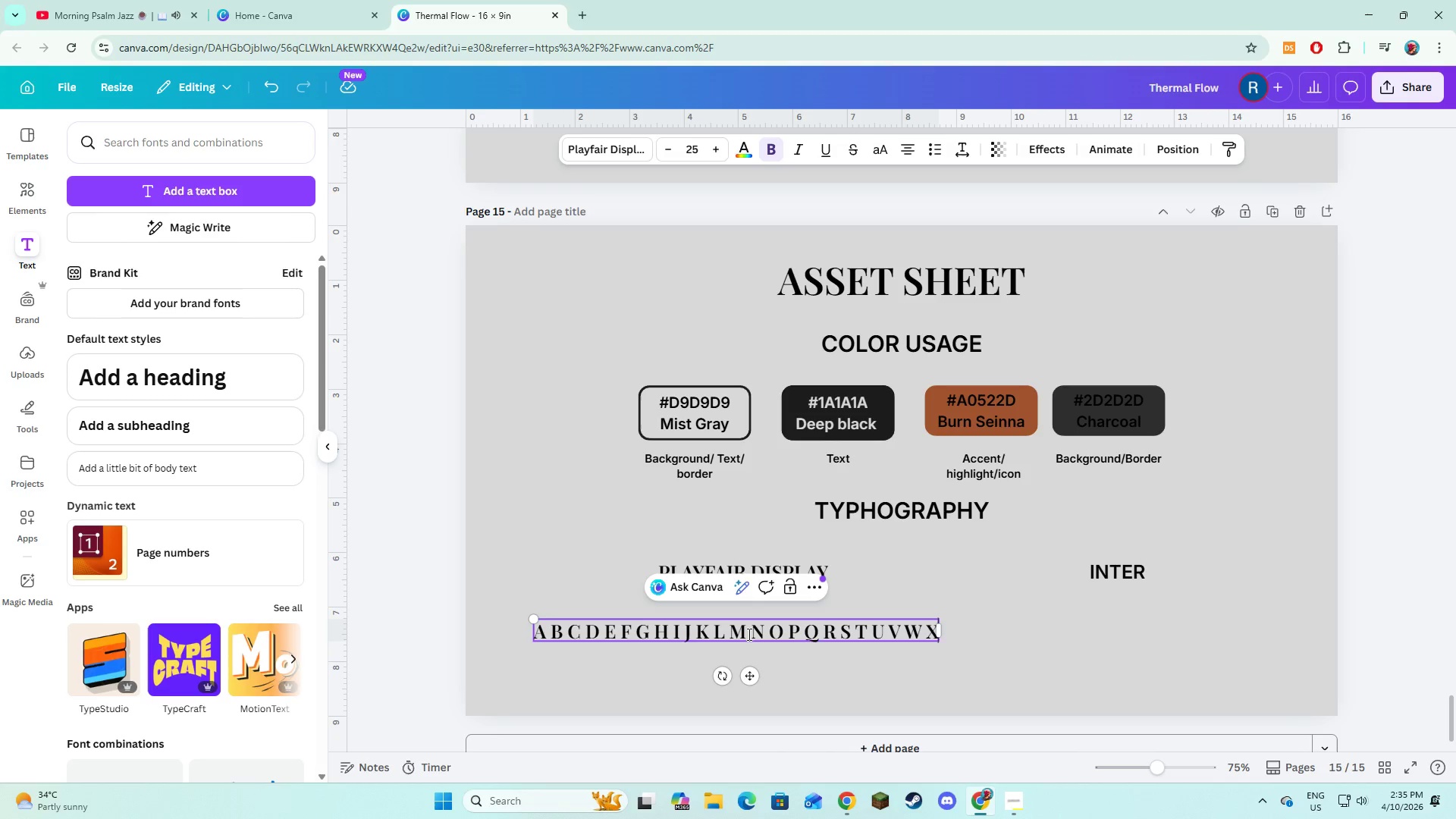 
key(Space)
 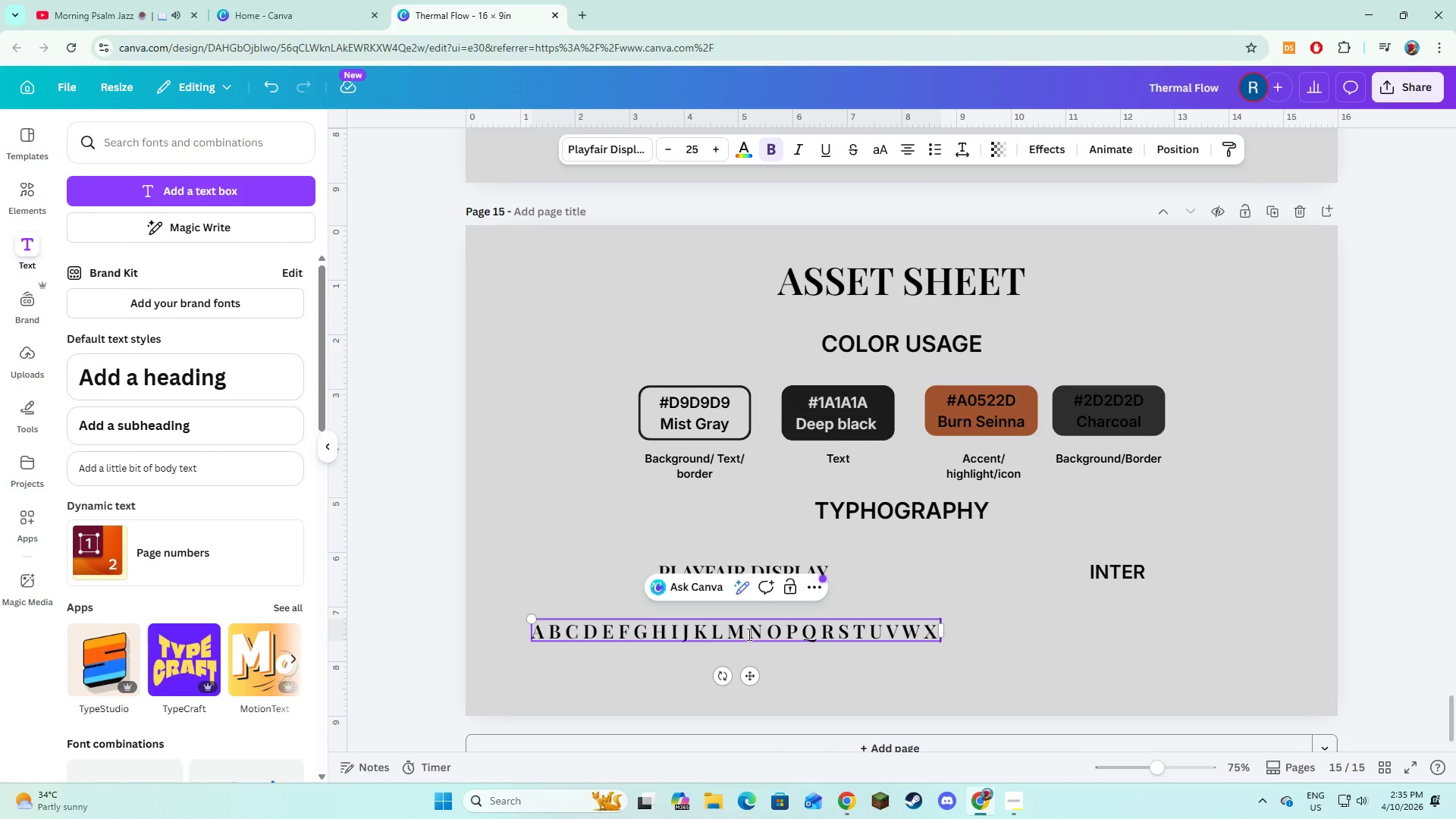 
key(Y)
 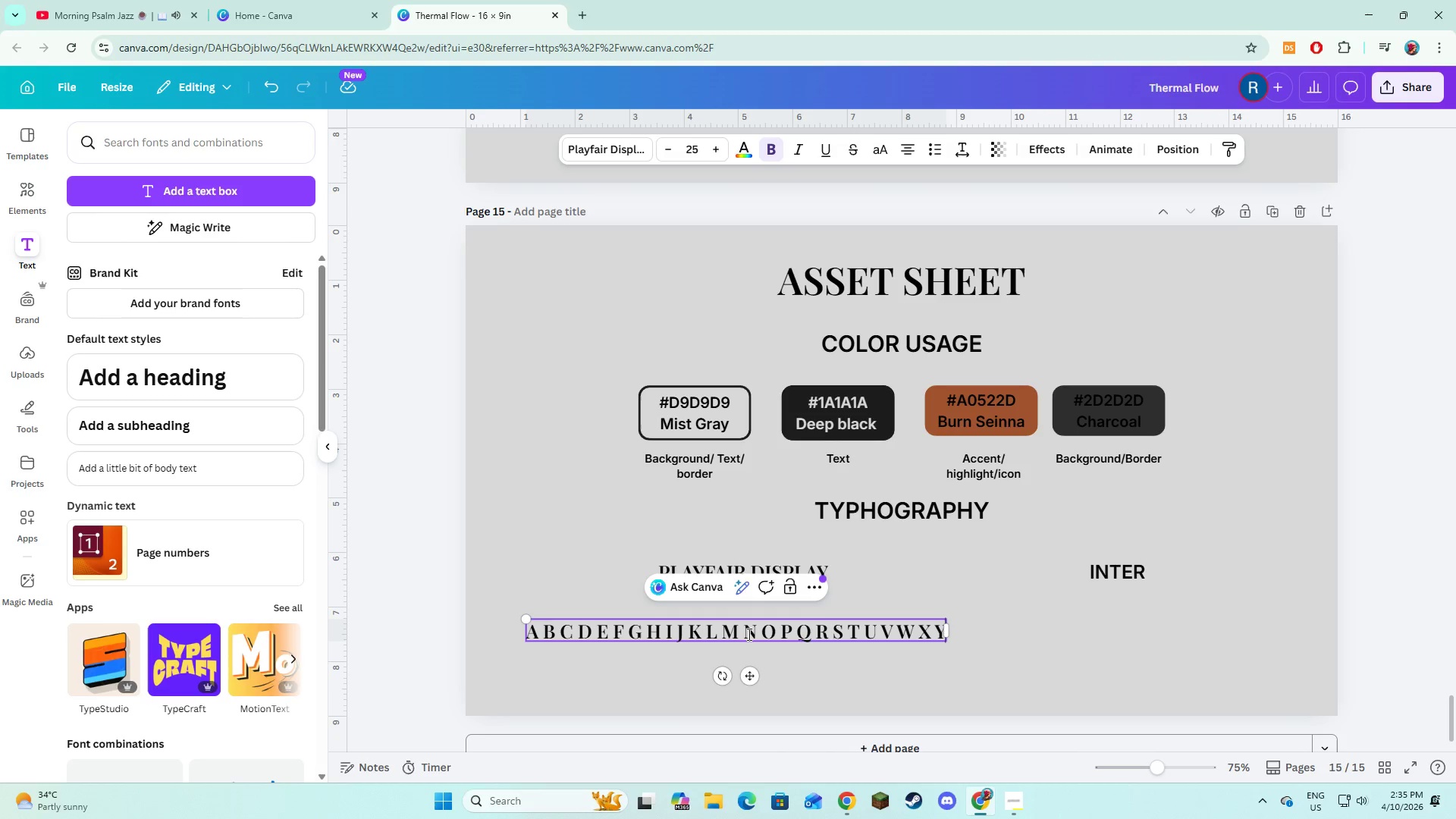 
key(Space)
 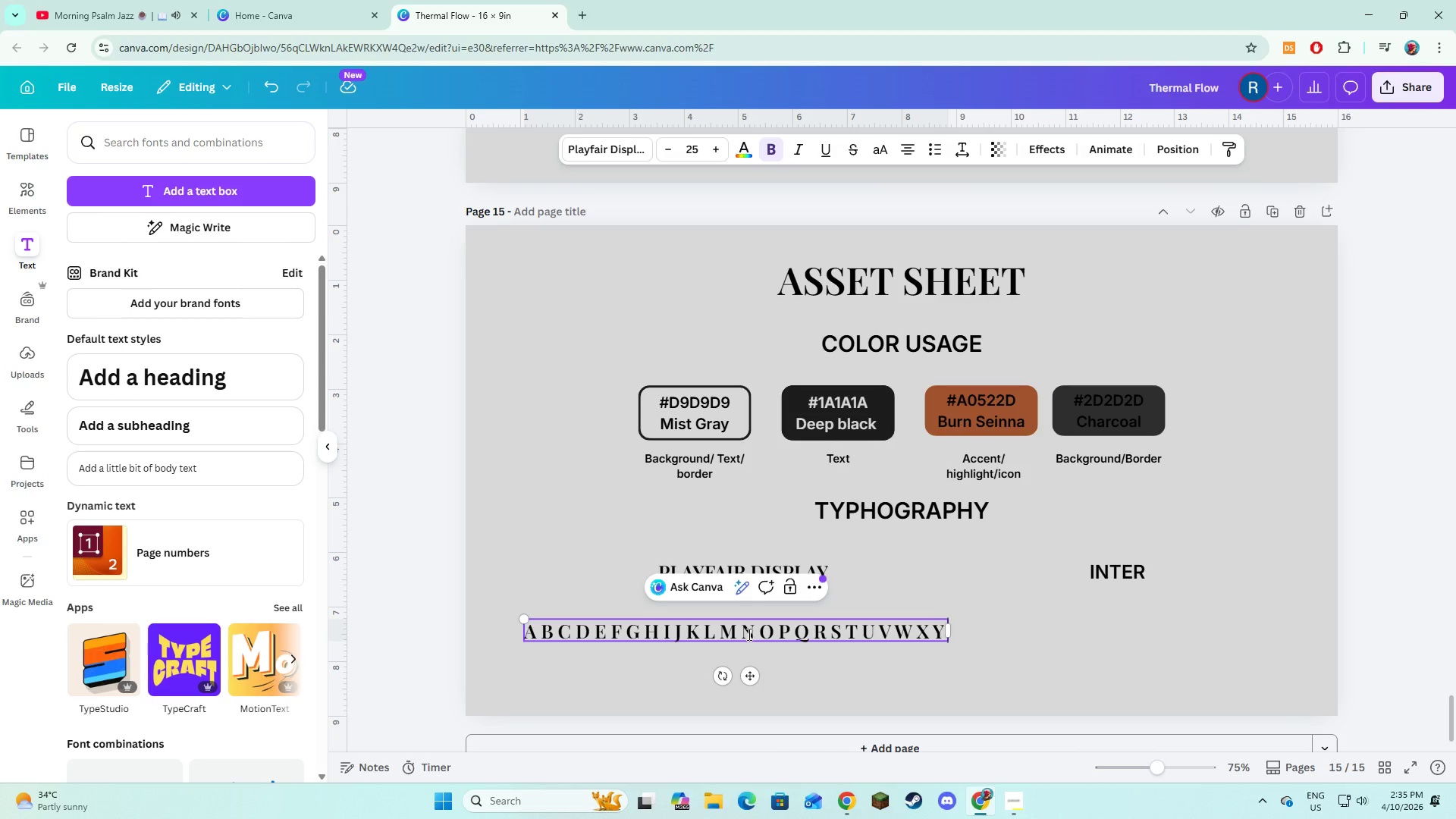 
key(Z)
 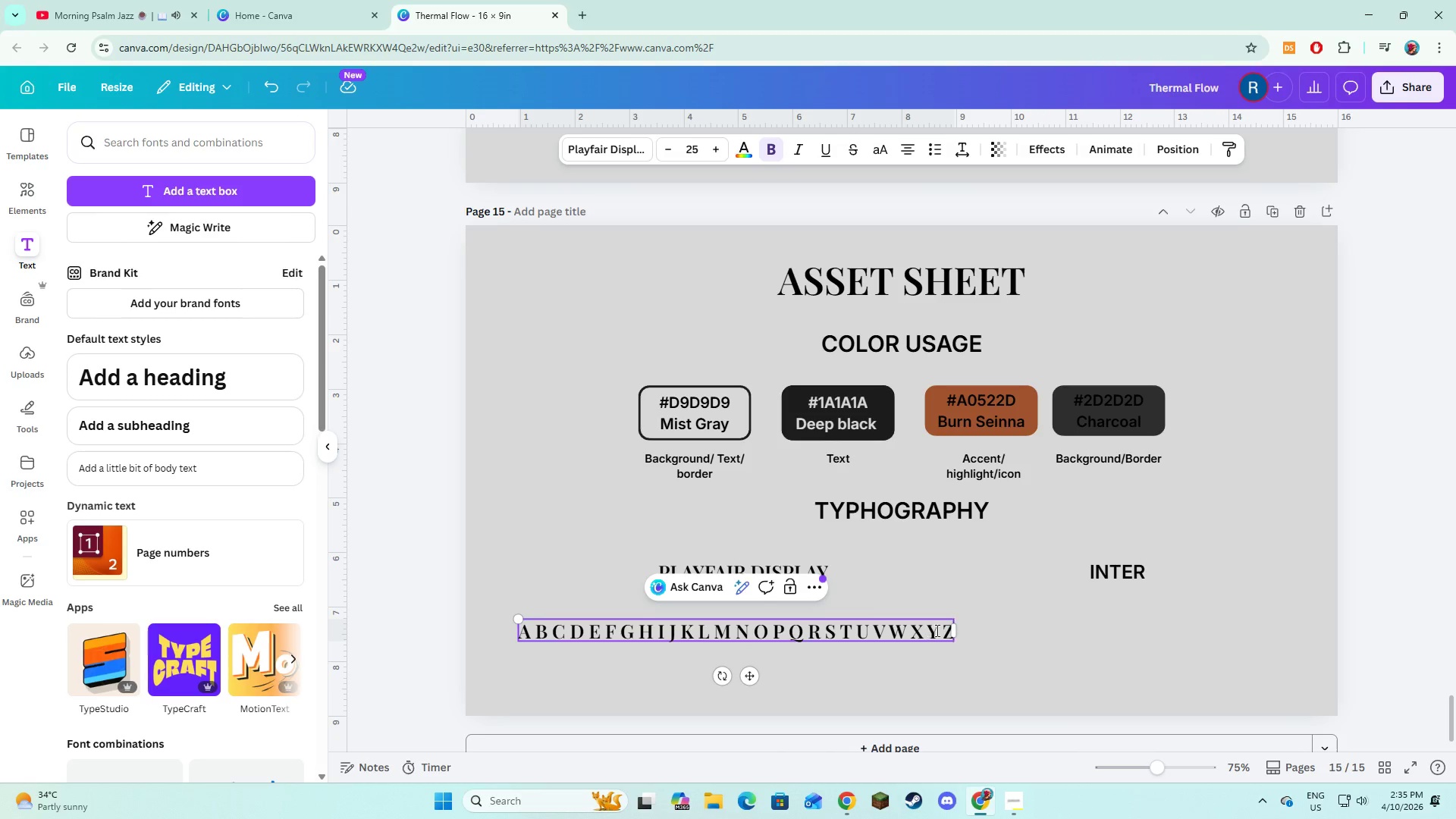 
left_click_drag(start_coordinate=[955, 632], to_coordinate=[855, 662])
 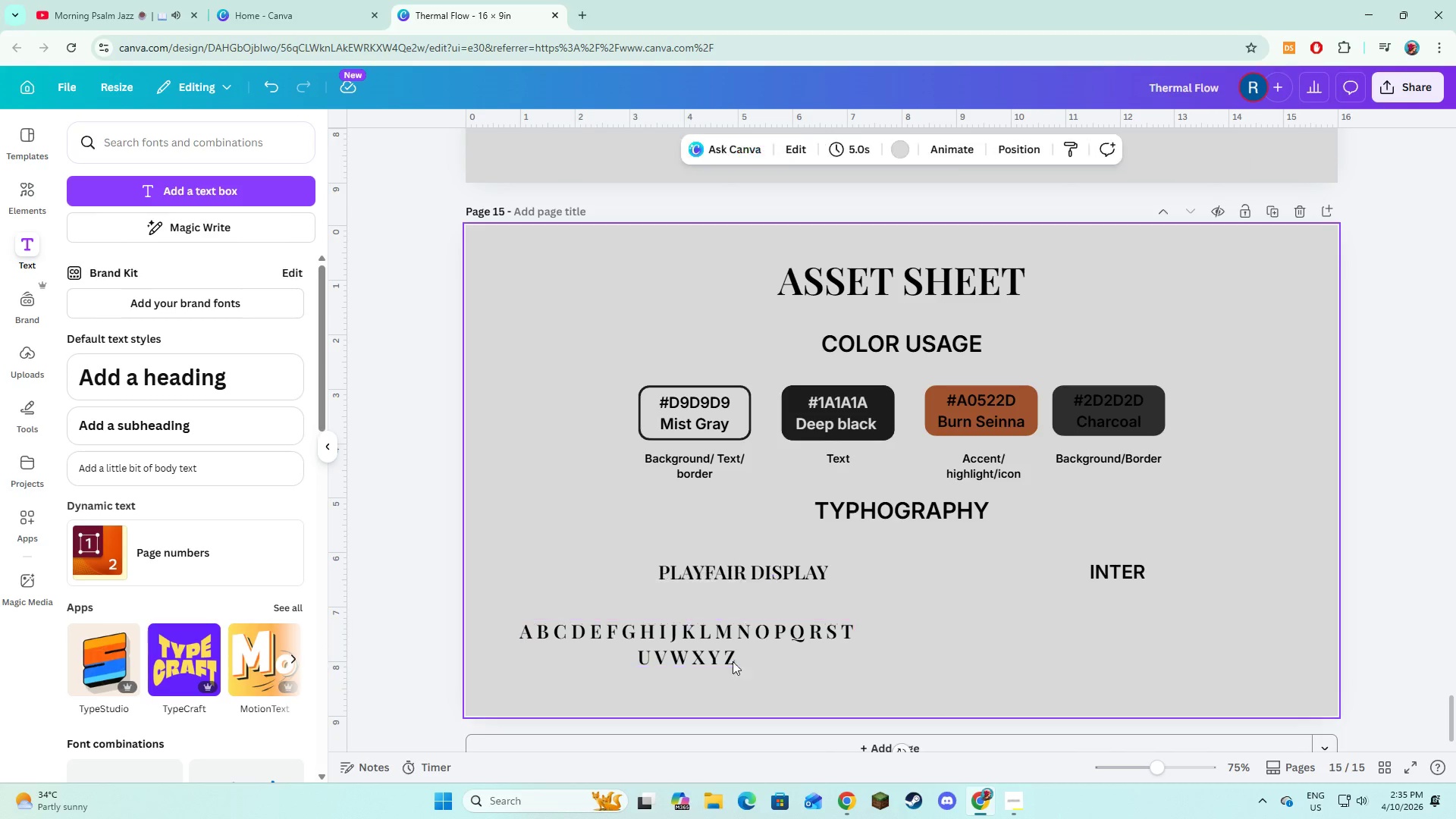 
double_click([733, 657])
 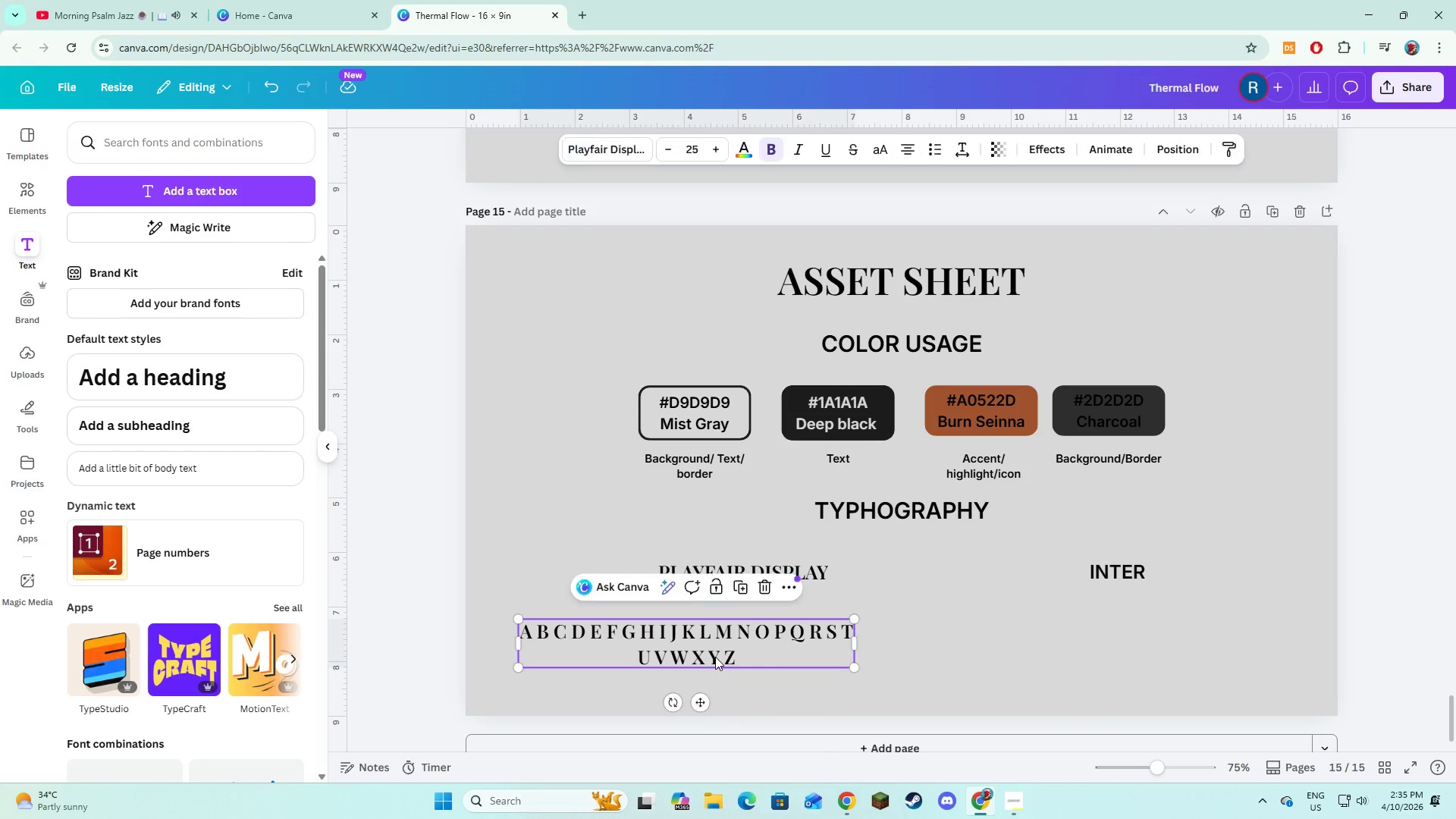 
left_click_drag(start_coordinate=[715, 657], to_coordinate=[793, 641])
 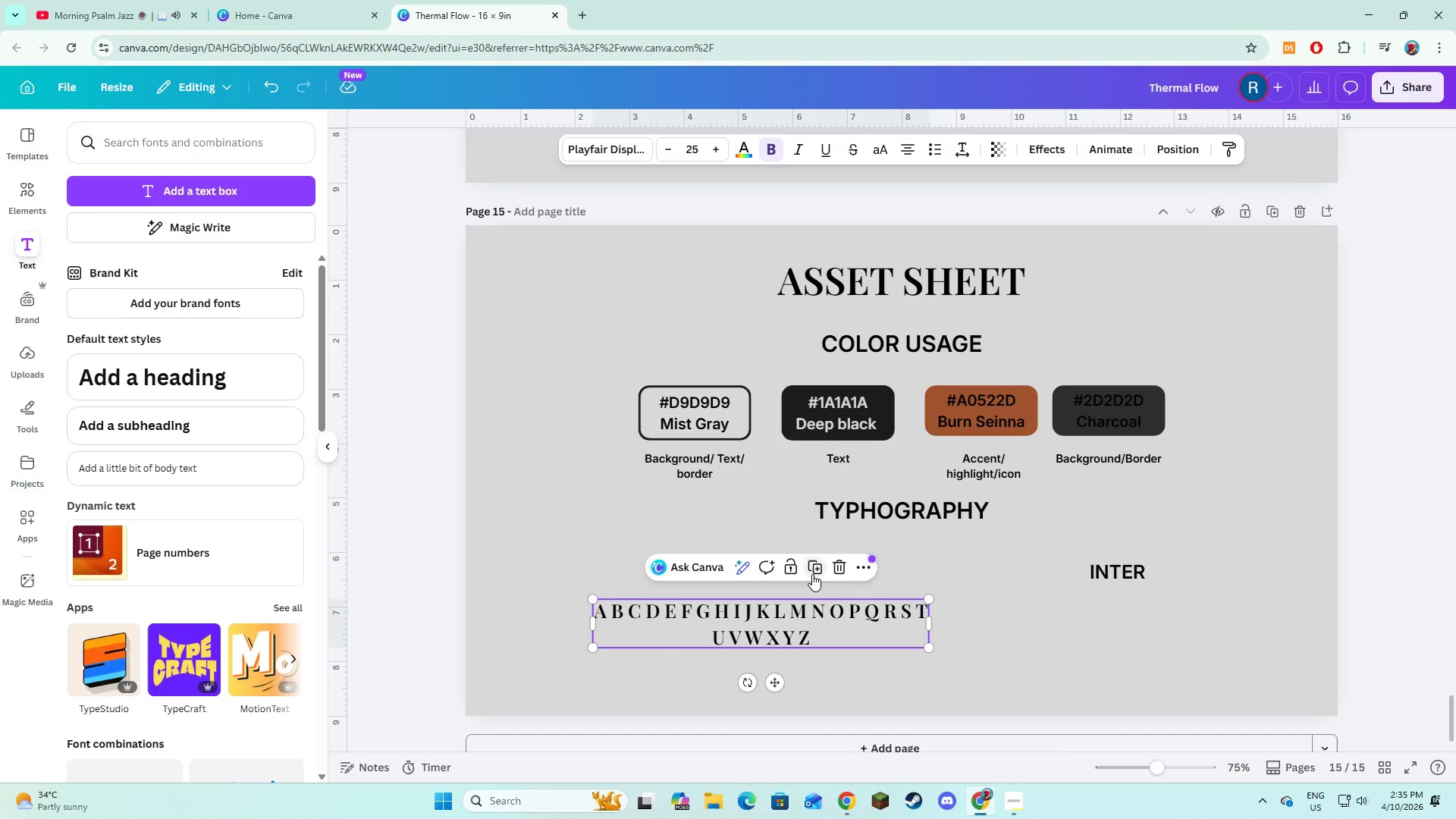 
left_click([812, 574])
 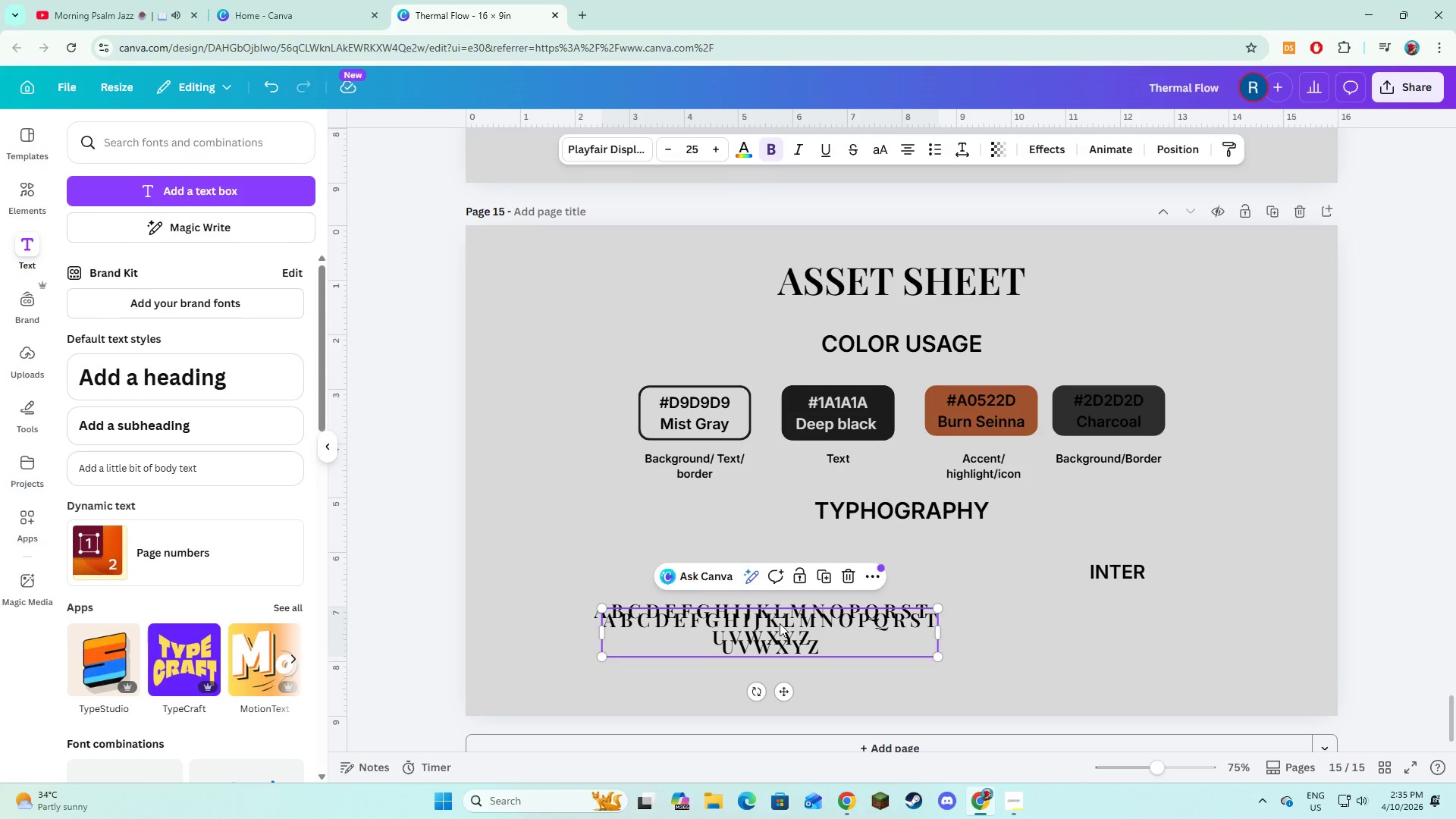 
left_click_drag(start_coordinate=[780, 623], to_coordinate=[1137, 611])
 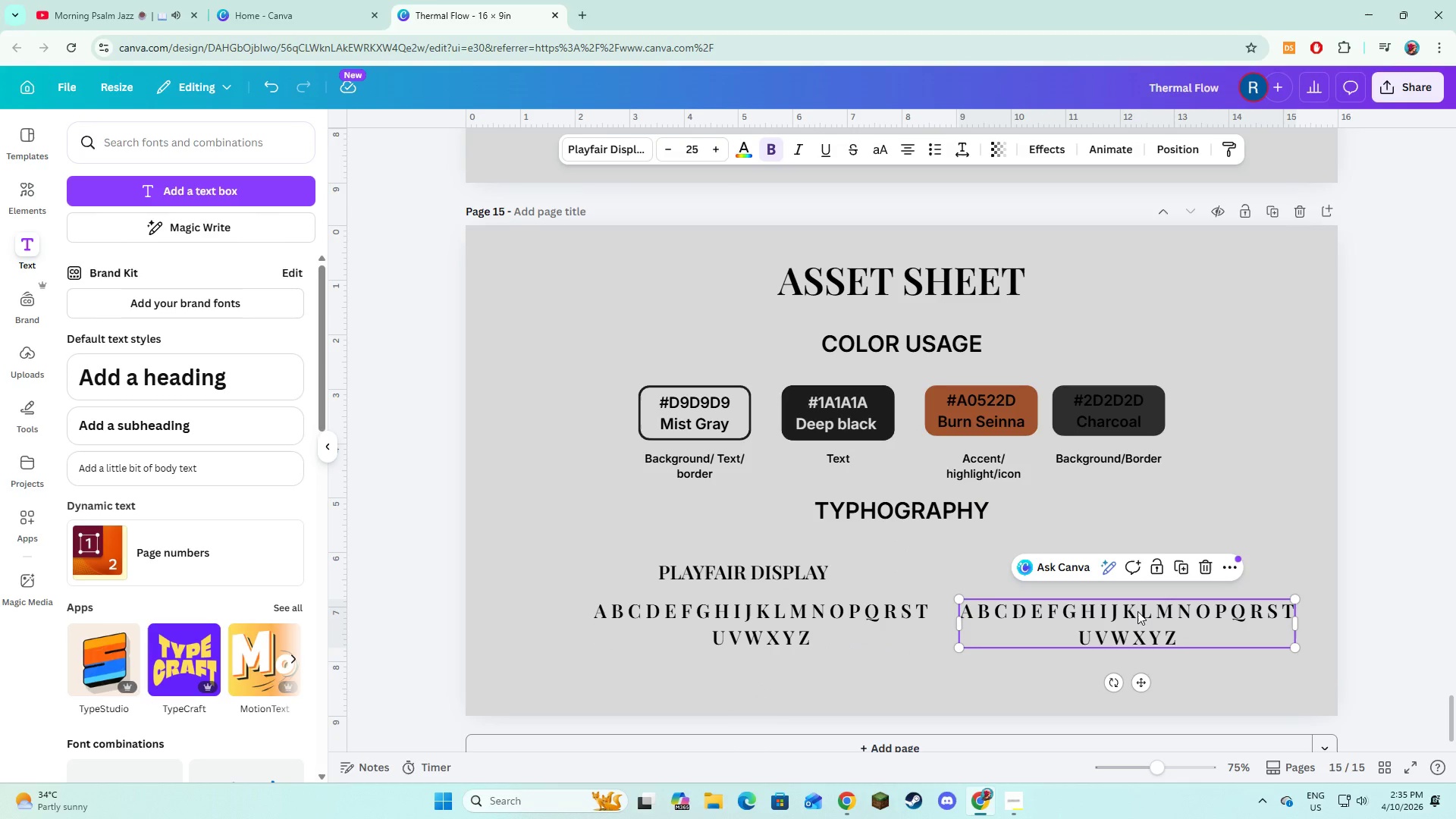 
left_click([1138, 611])
 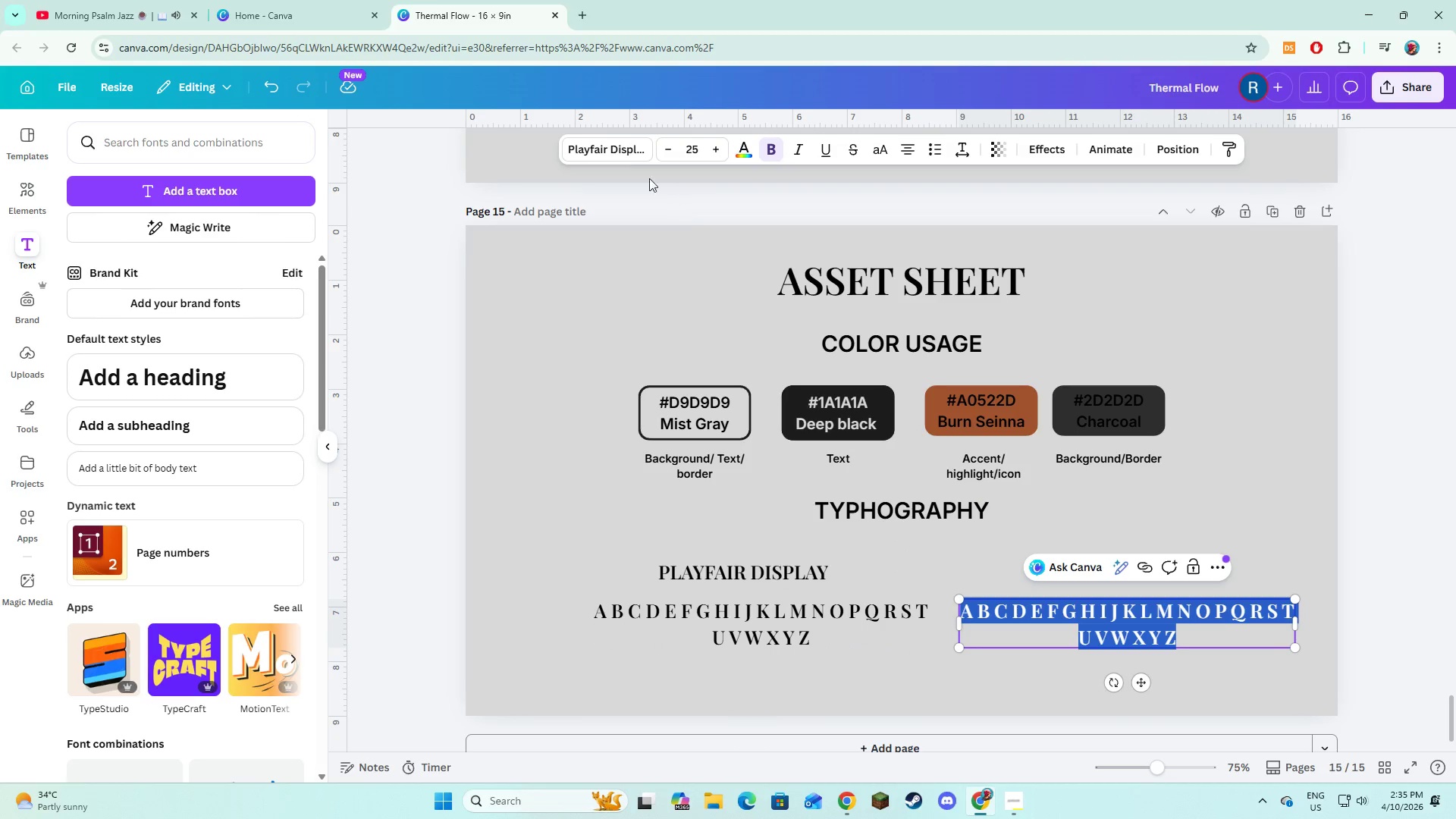 
left_click([613, 151])
 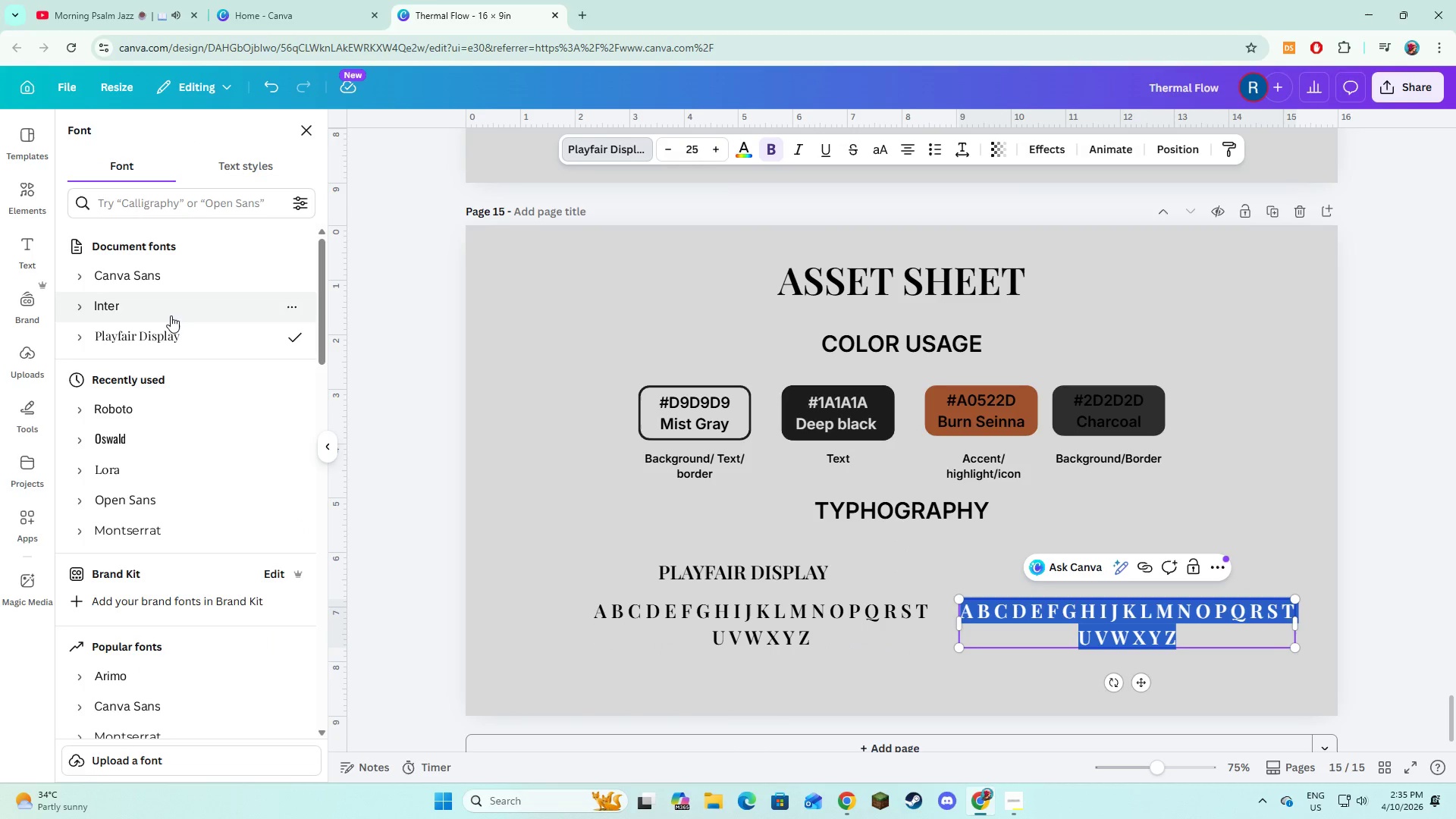 
left_click([171, 315])
 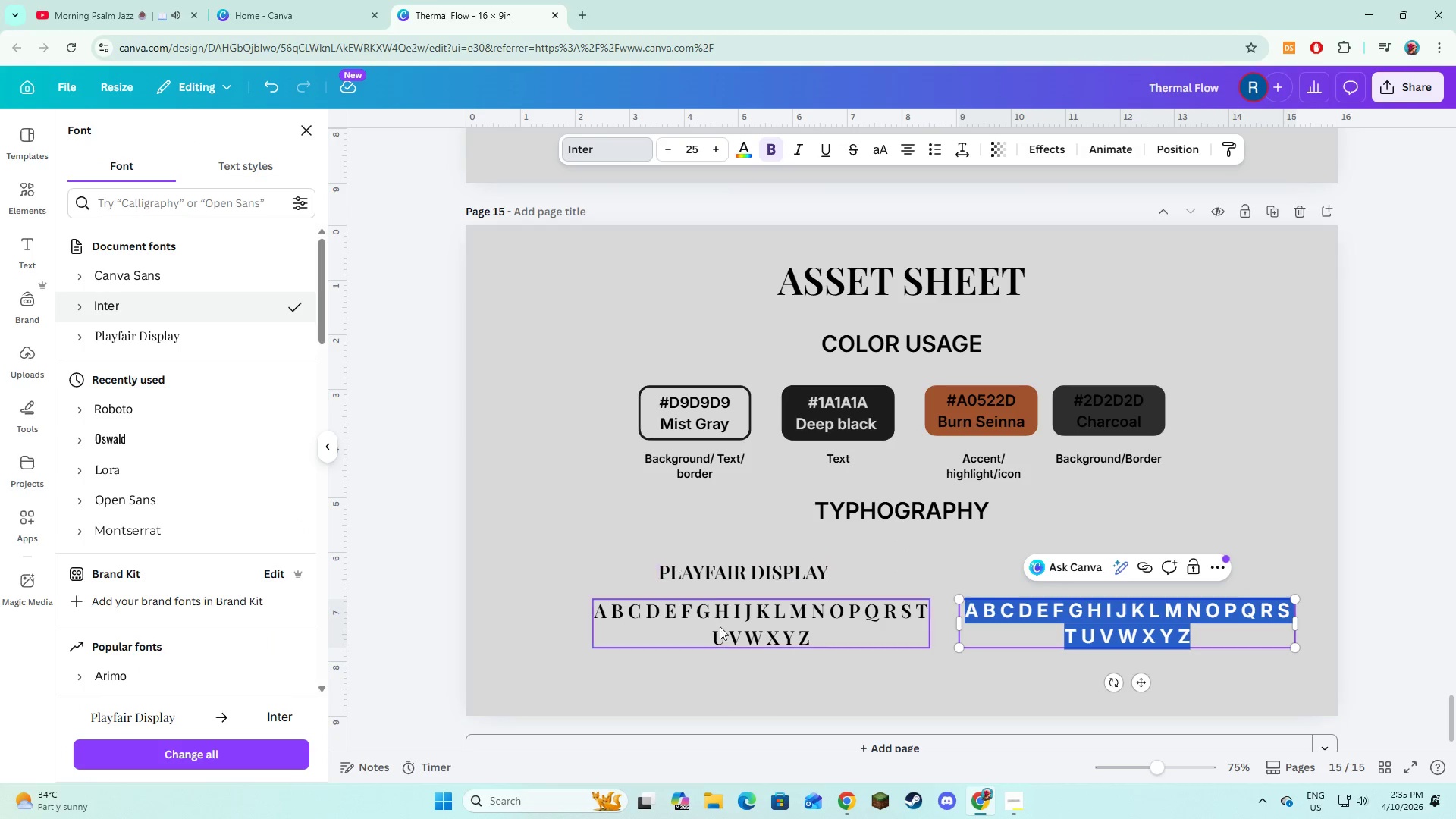 
left_click([721, 628])
 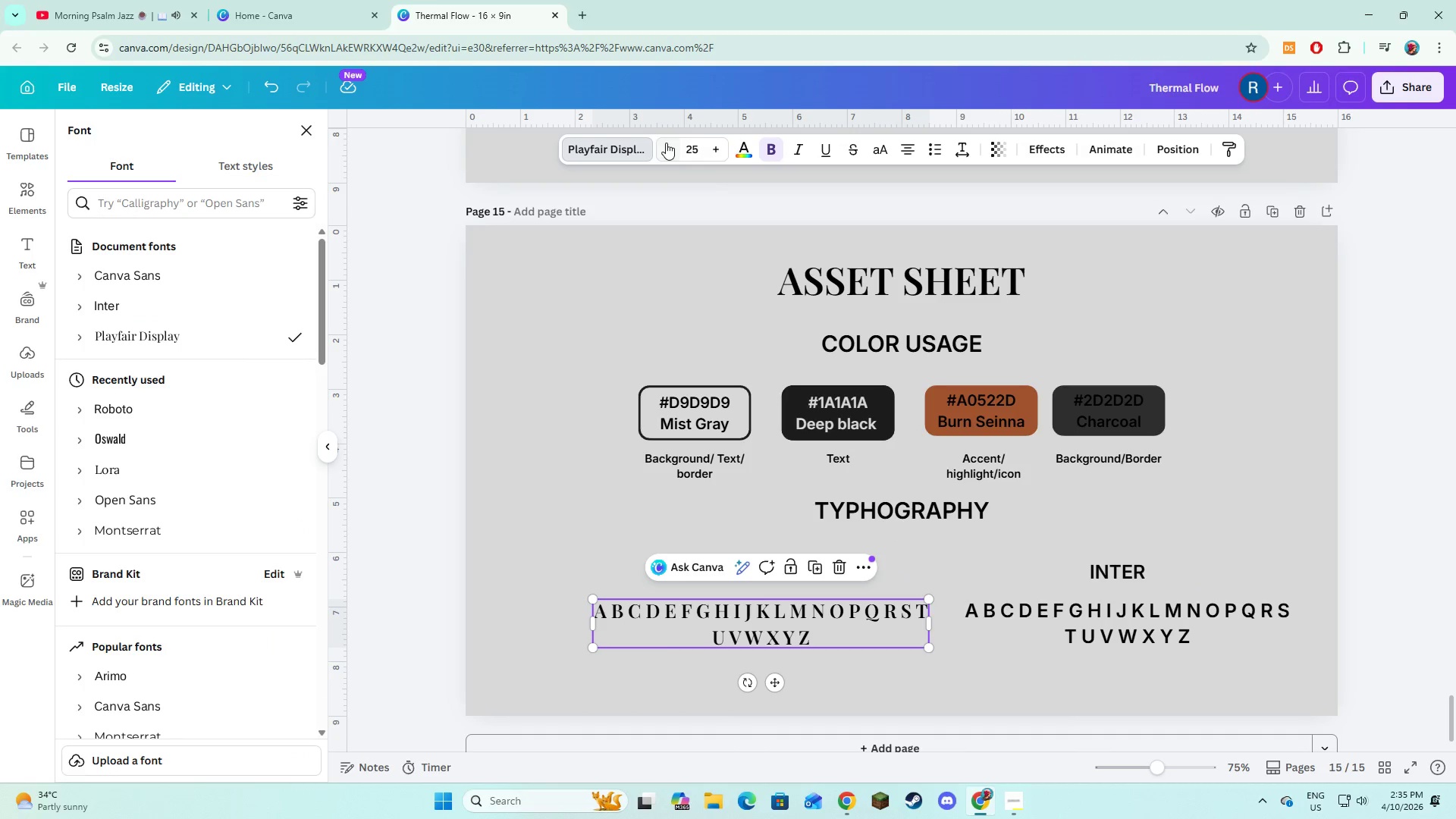 
double_click([666, 143])
 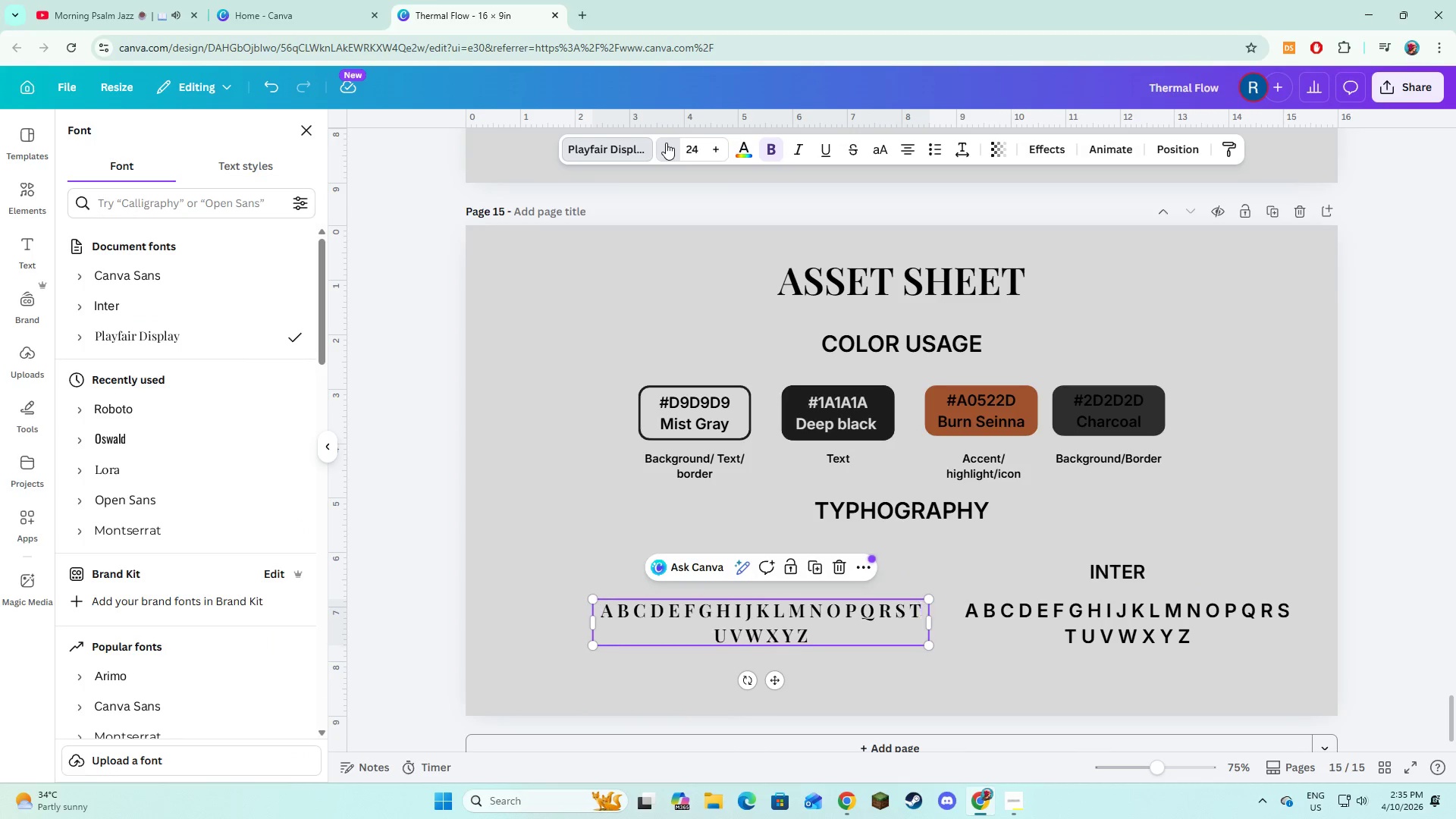 
triple_click([666, 143])
 